 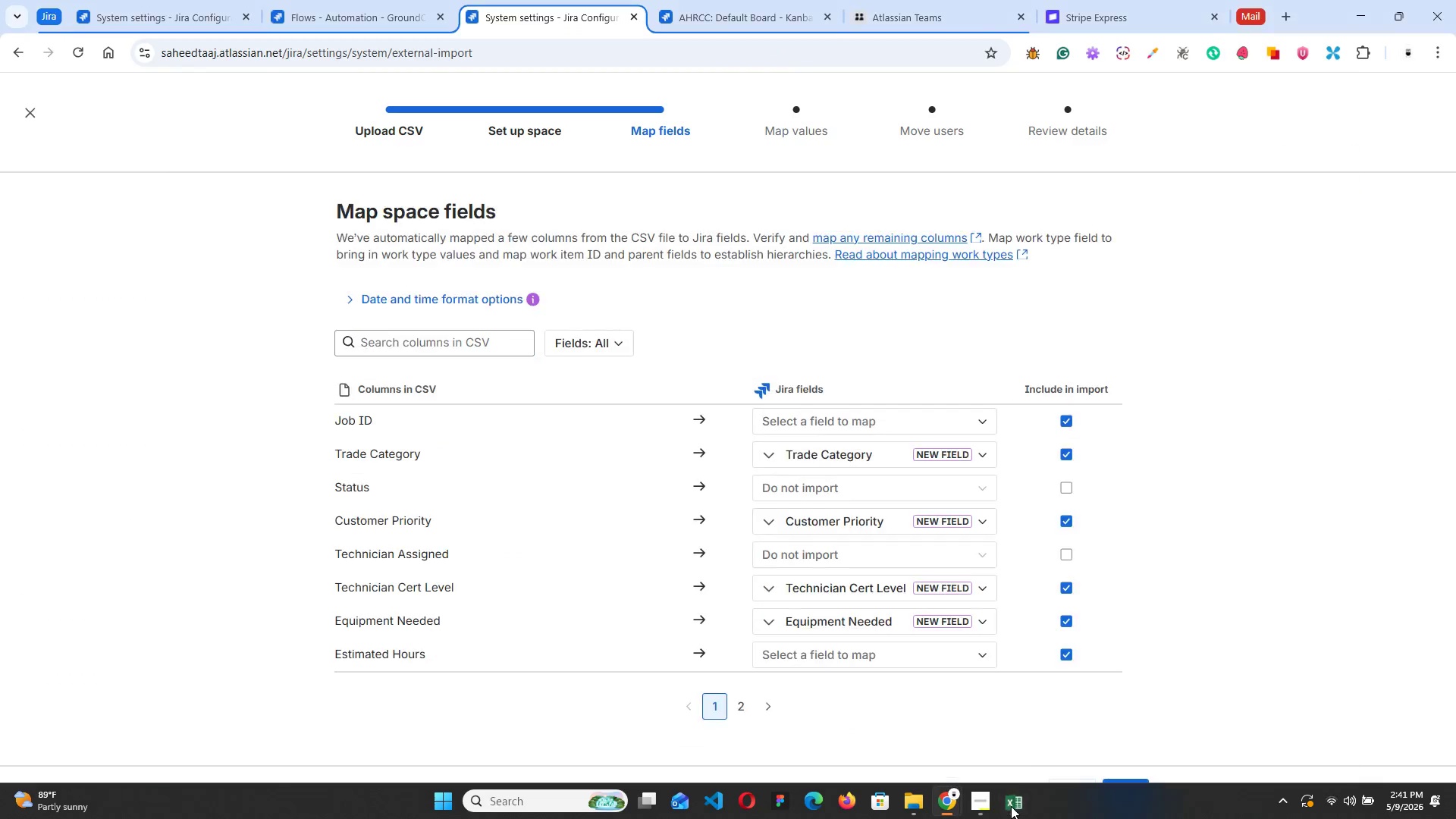 
left_click([902, 651])
 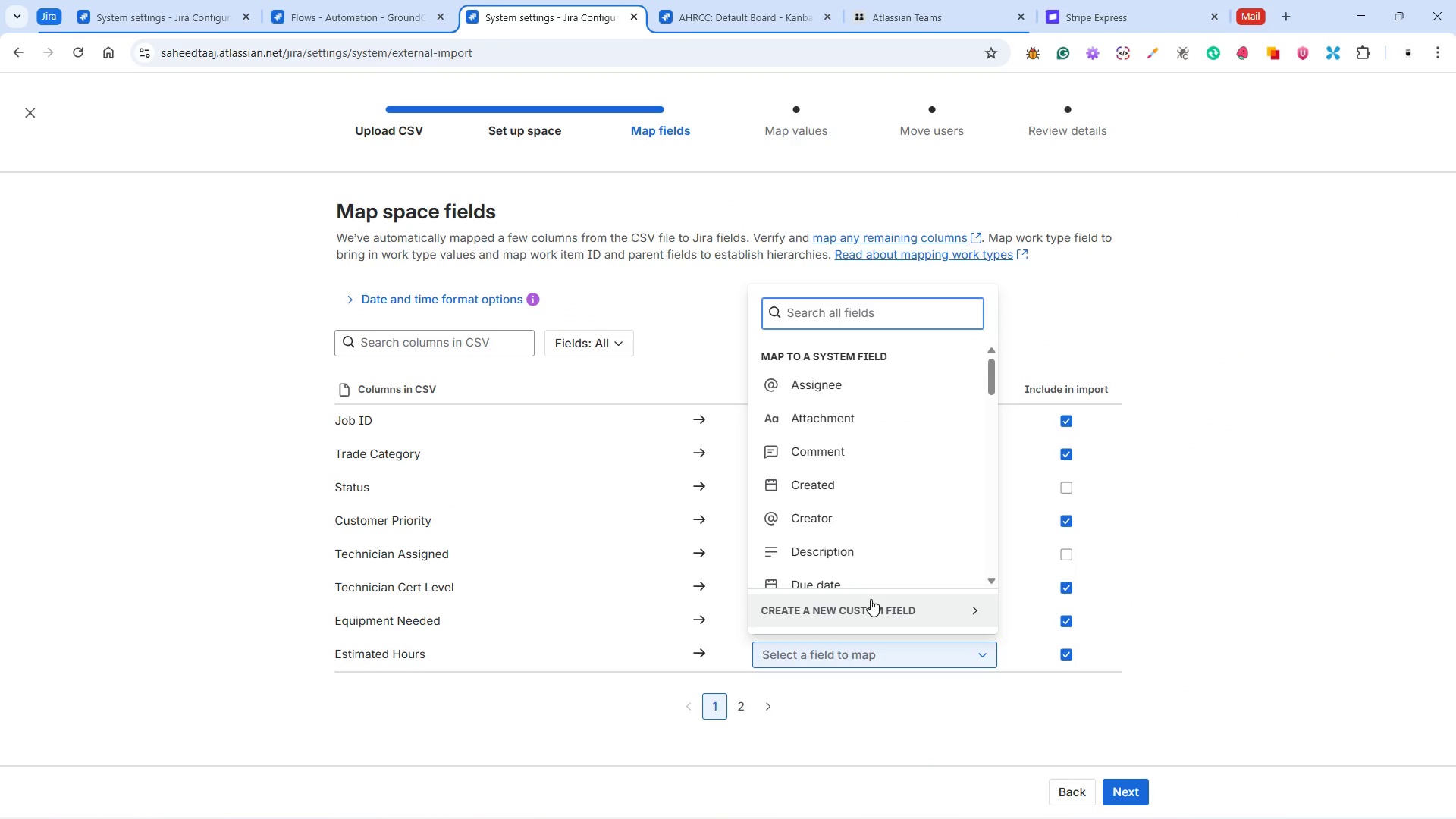 
left_click([871, 599])
 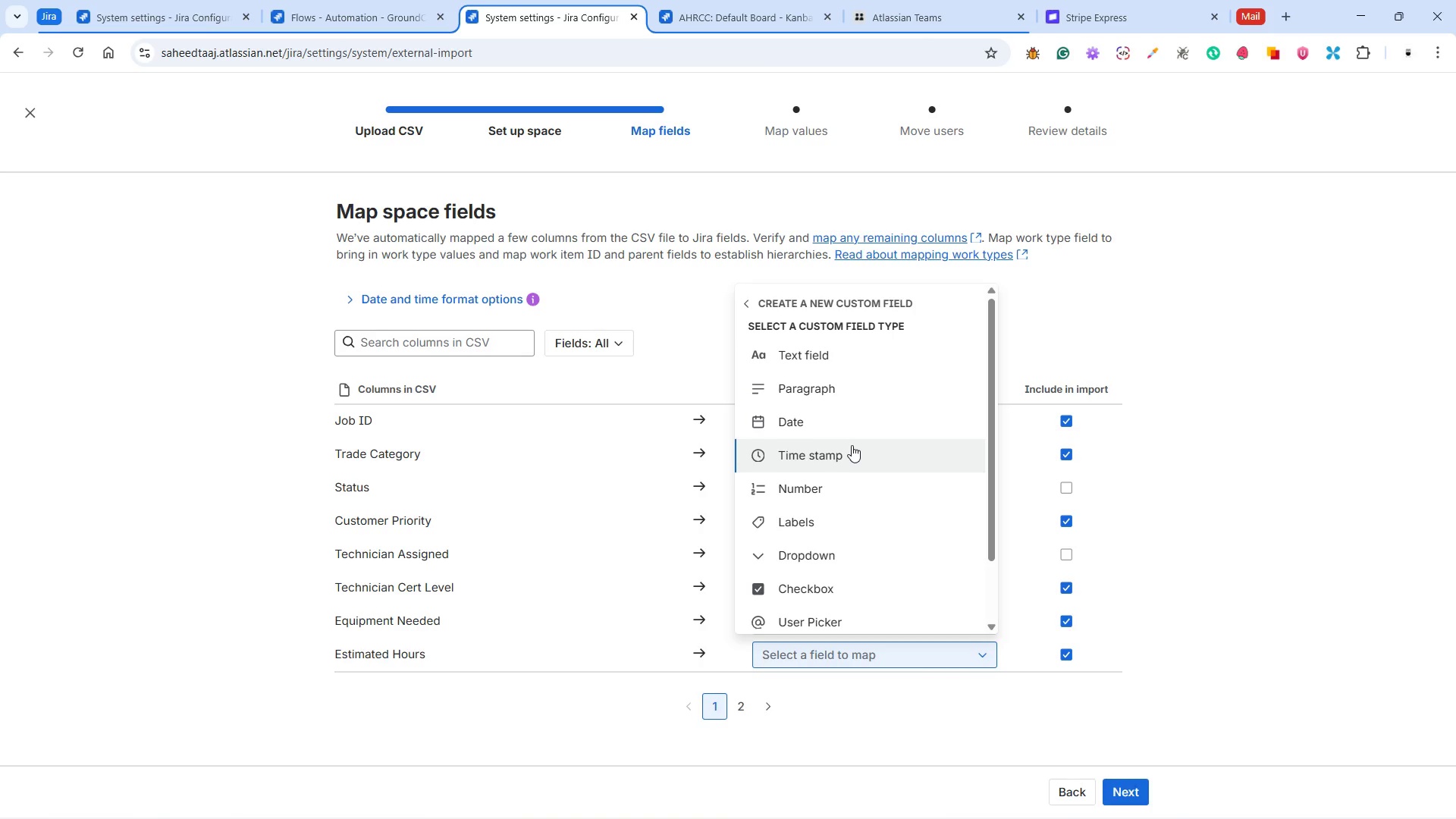 
scroll: coordinate [861, 466], scroll_direction: down, amount: 1.0
 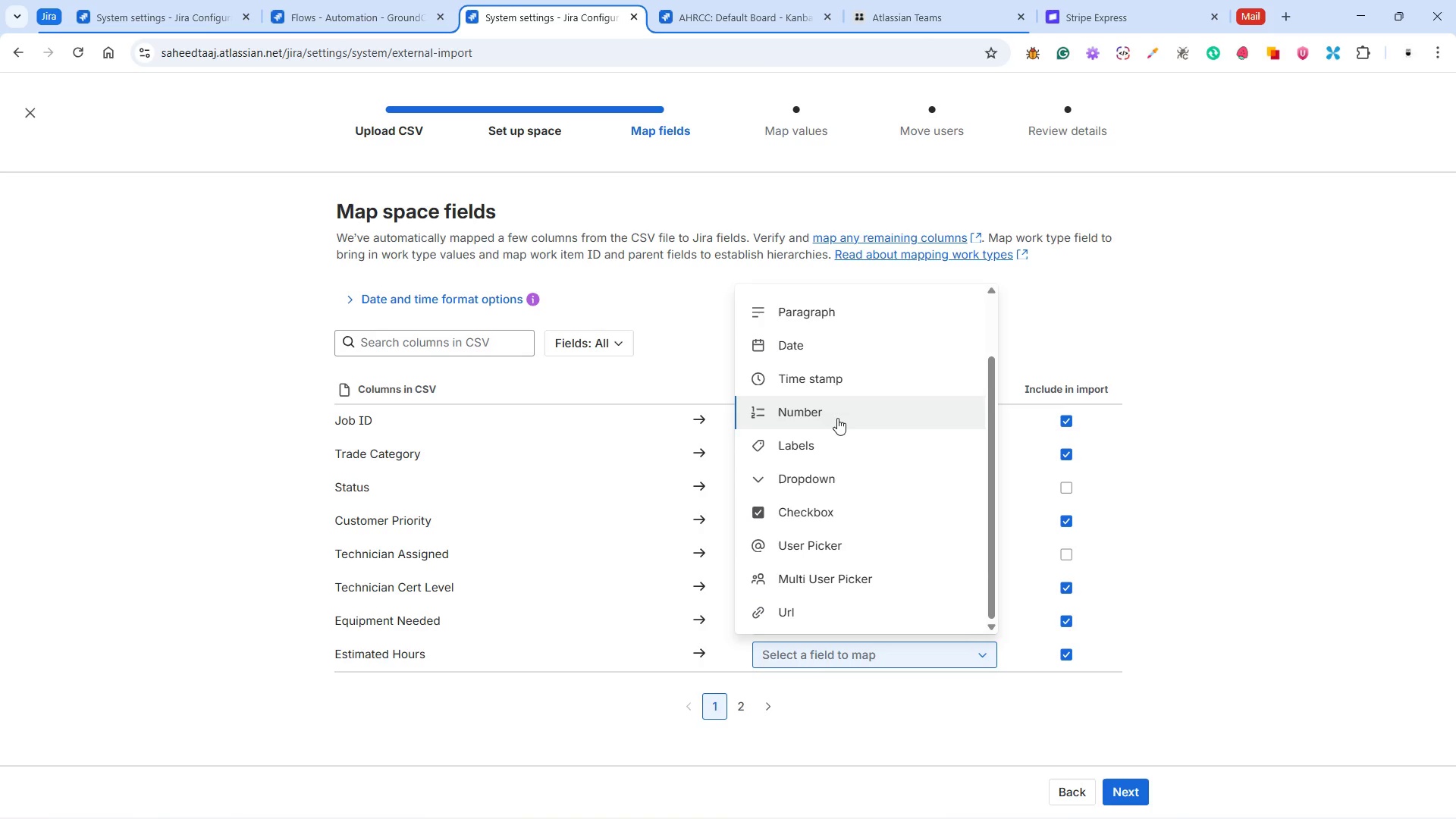 
left_click([837, 418])
 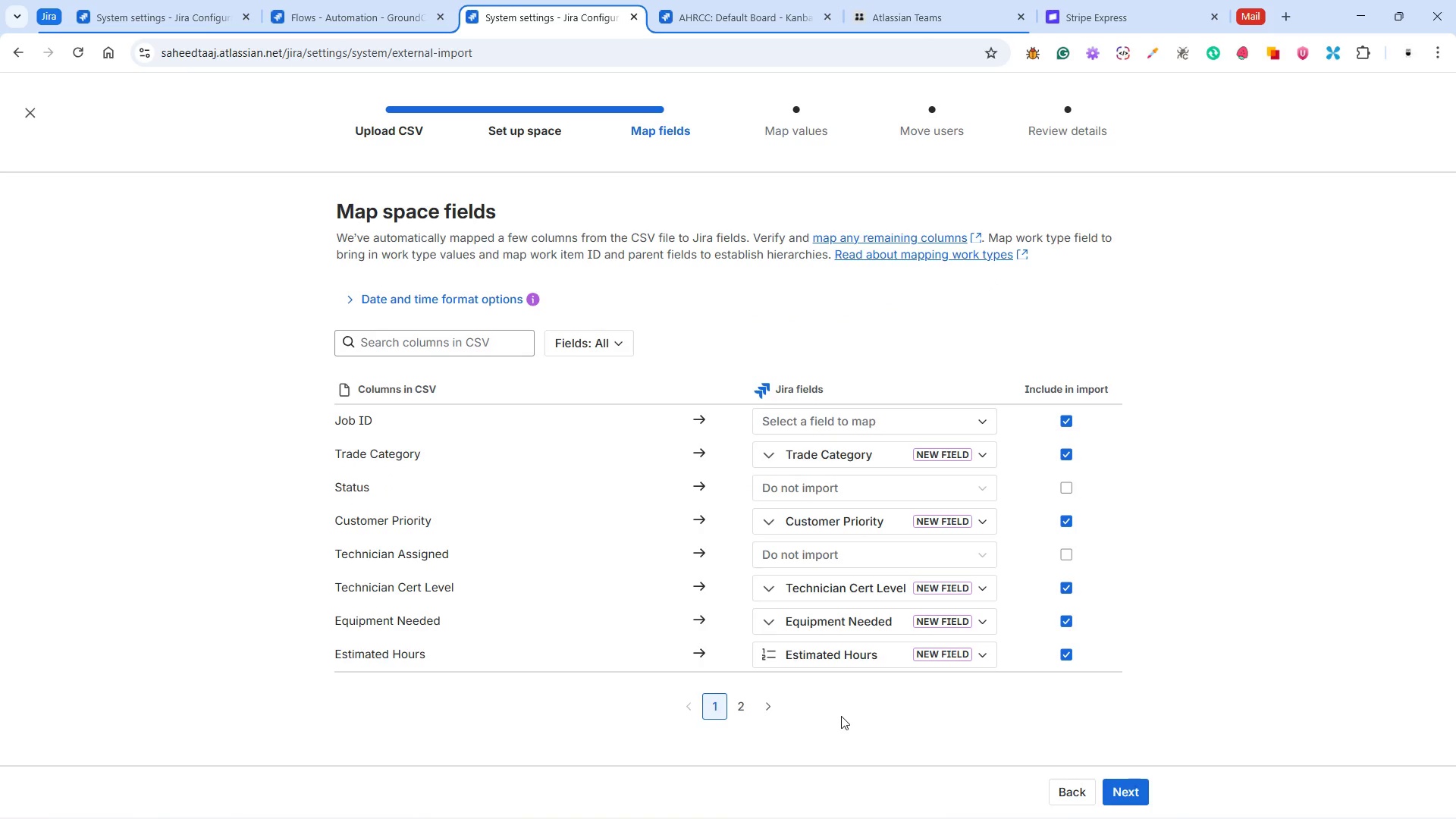 
wait(12.44)
 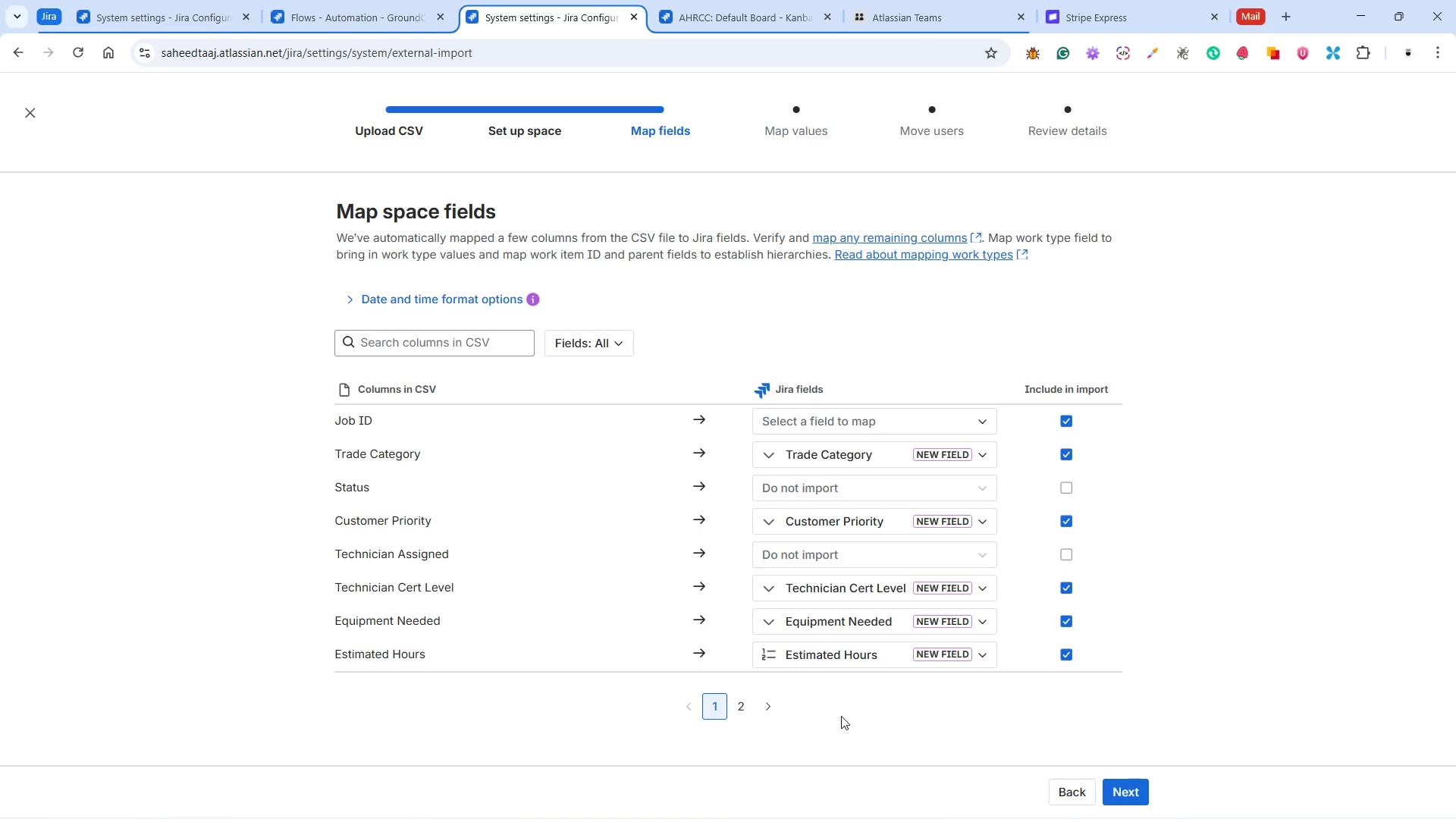 
scroll: coordinate [820, 631], scroll_direction: down, amount: 4.0
 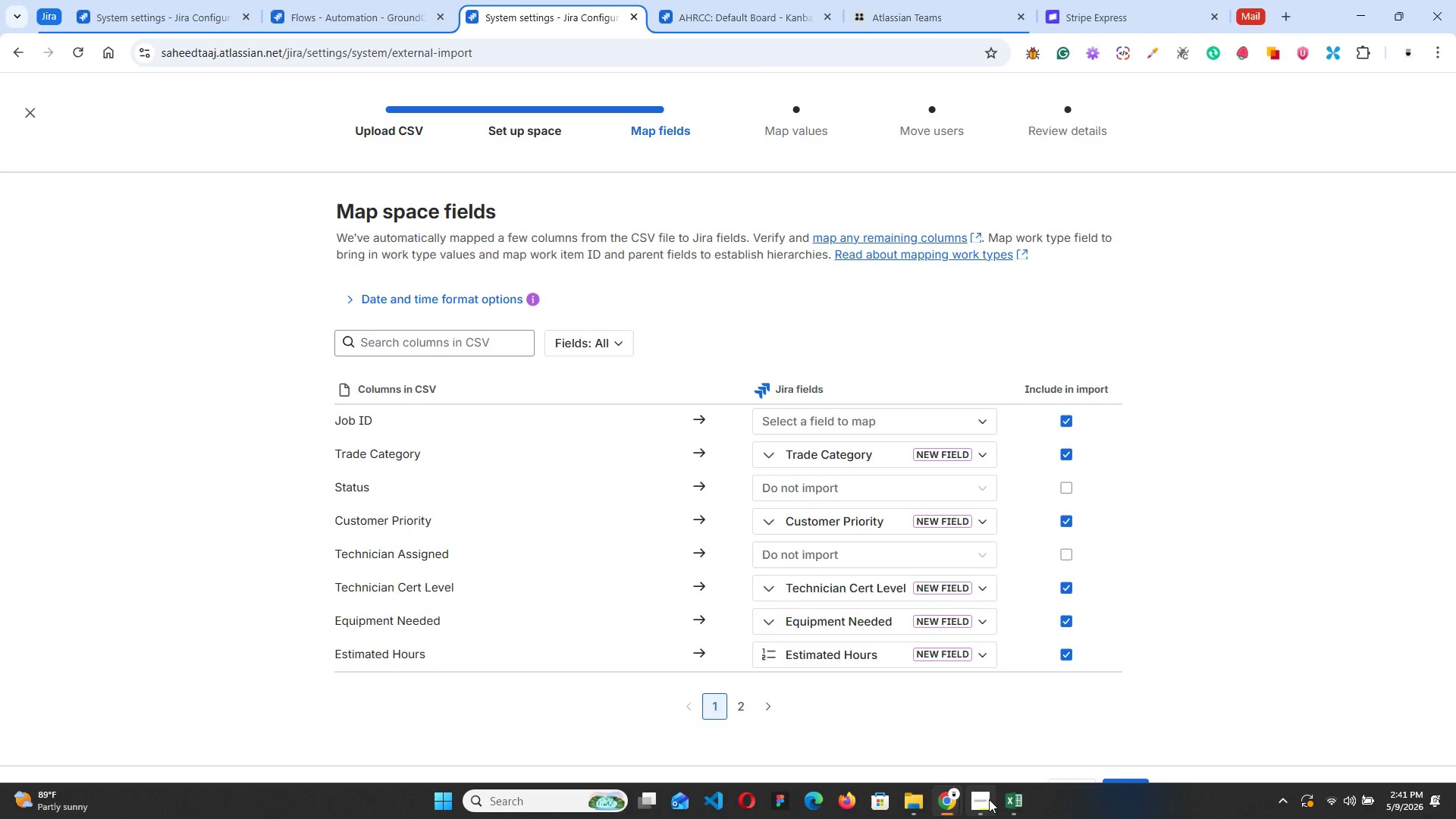 
left_click([1014, 799])
 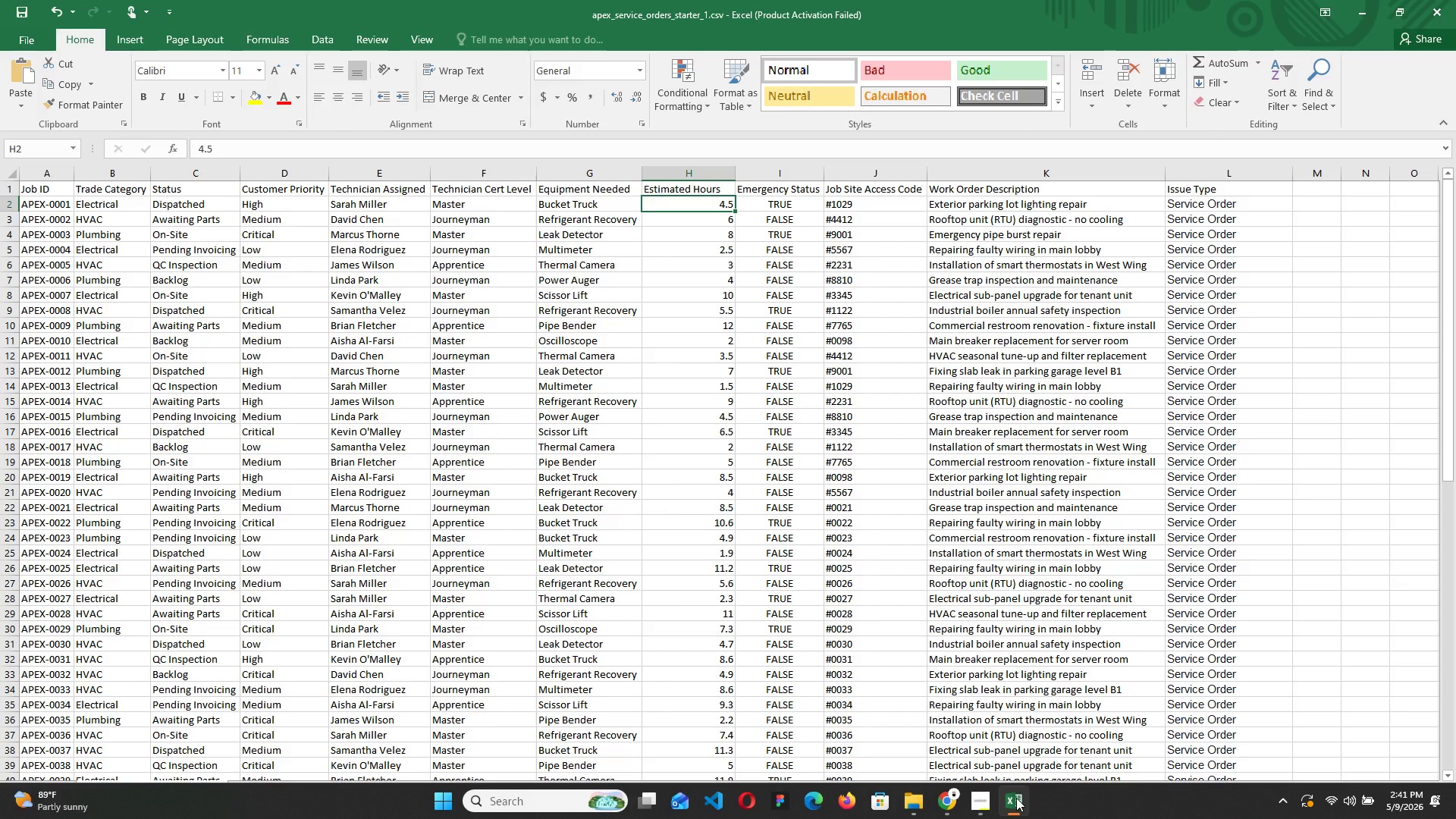 
wait(8.72)
 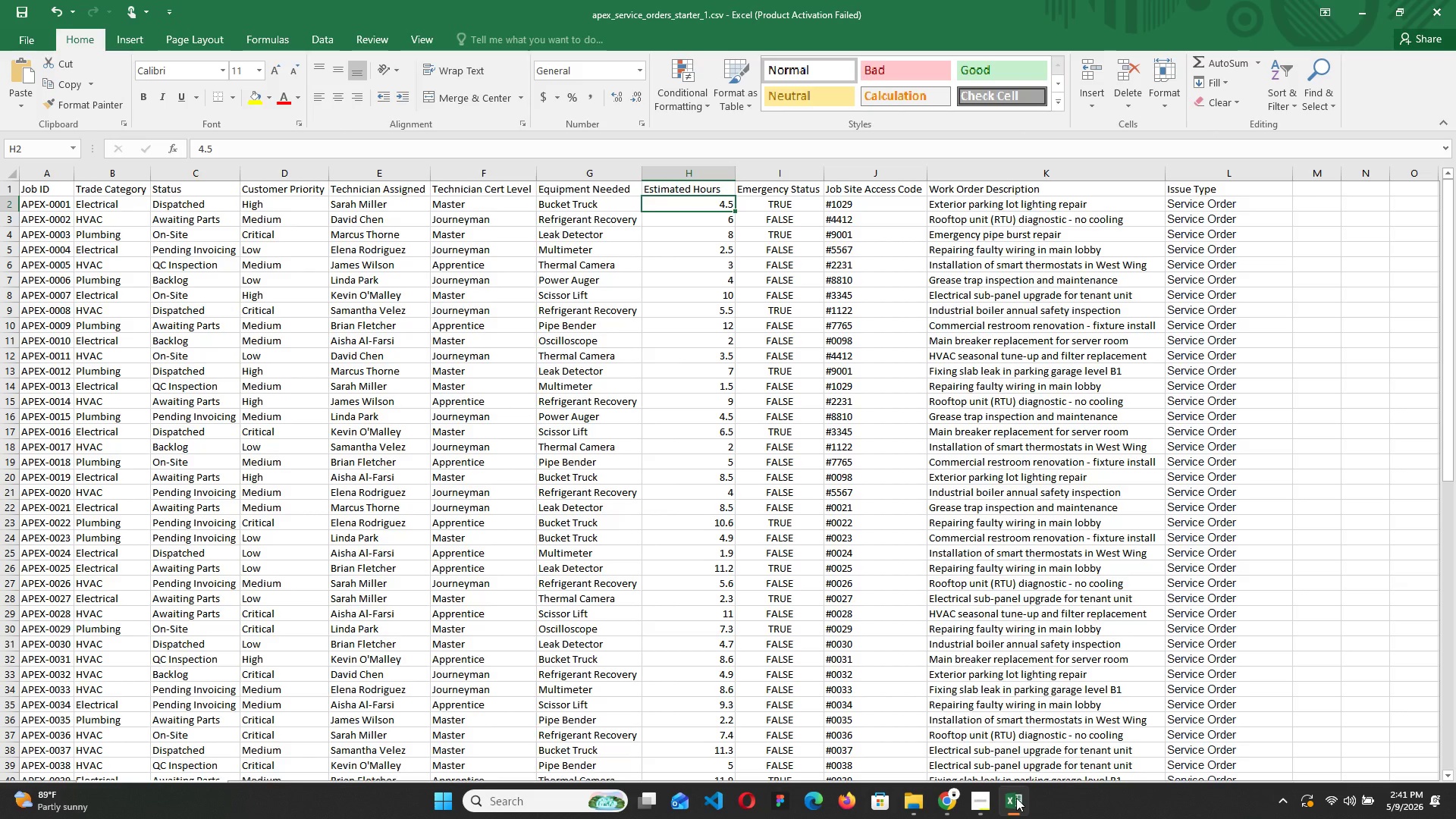 
left_click([1018, 802])
 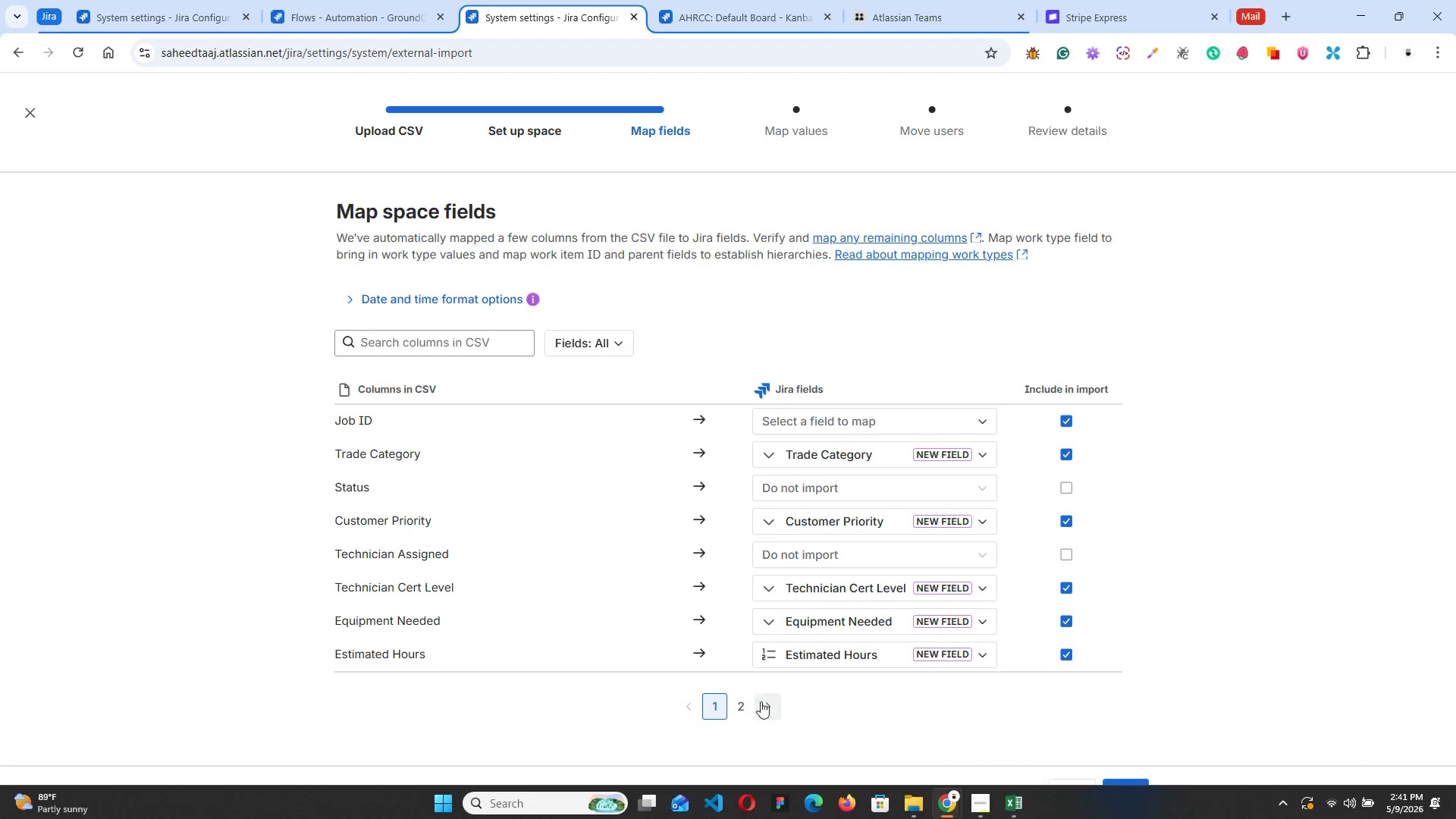 
left_click([744, 698])
 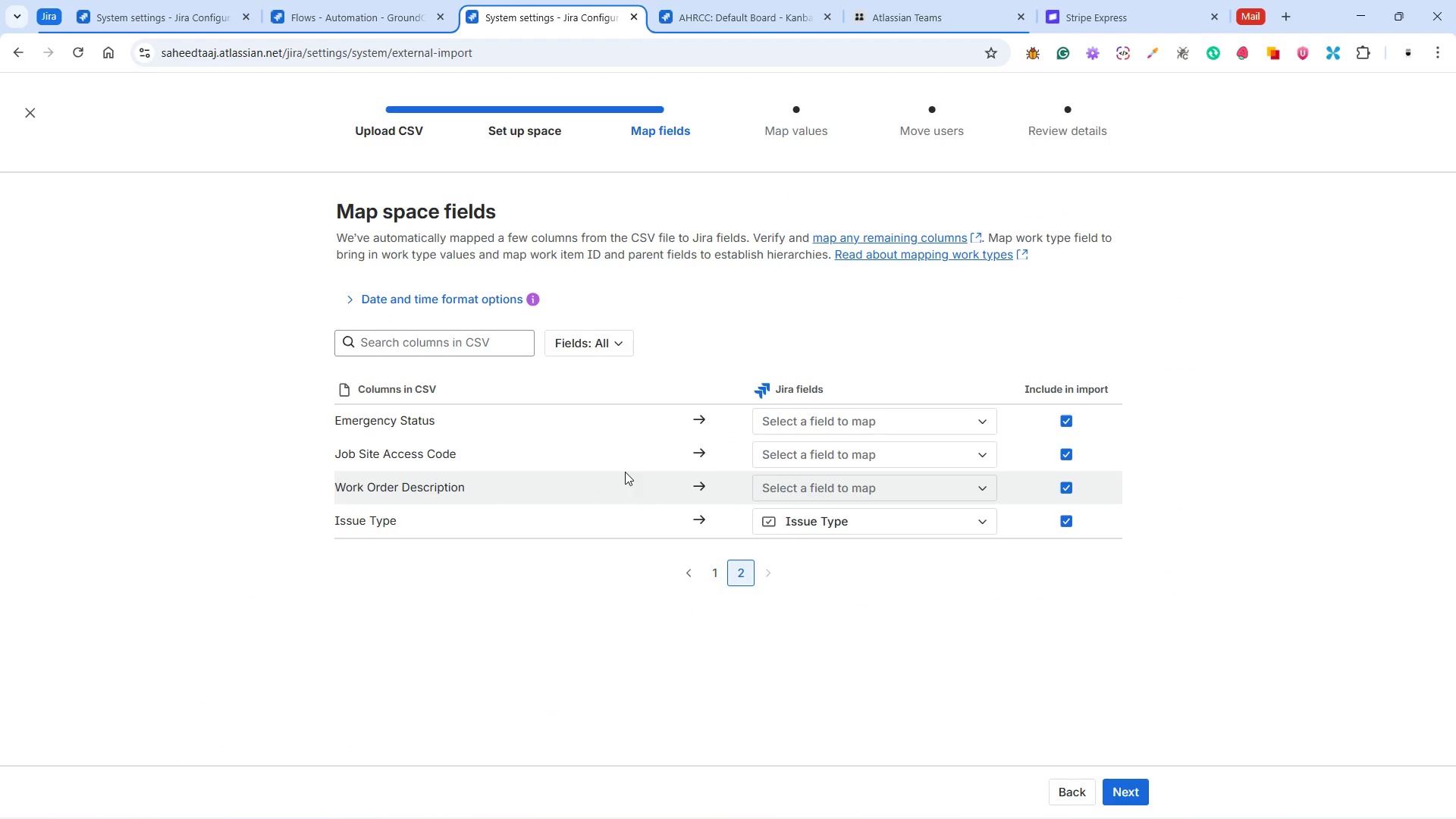 
wait(10.58)
 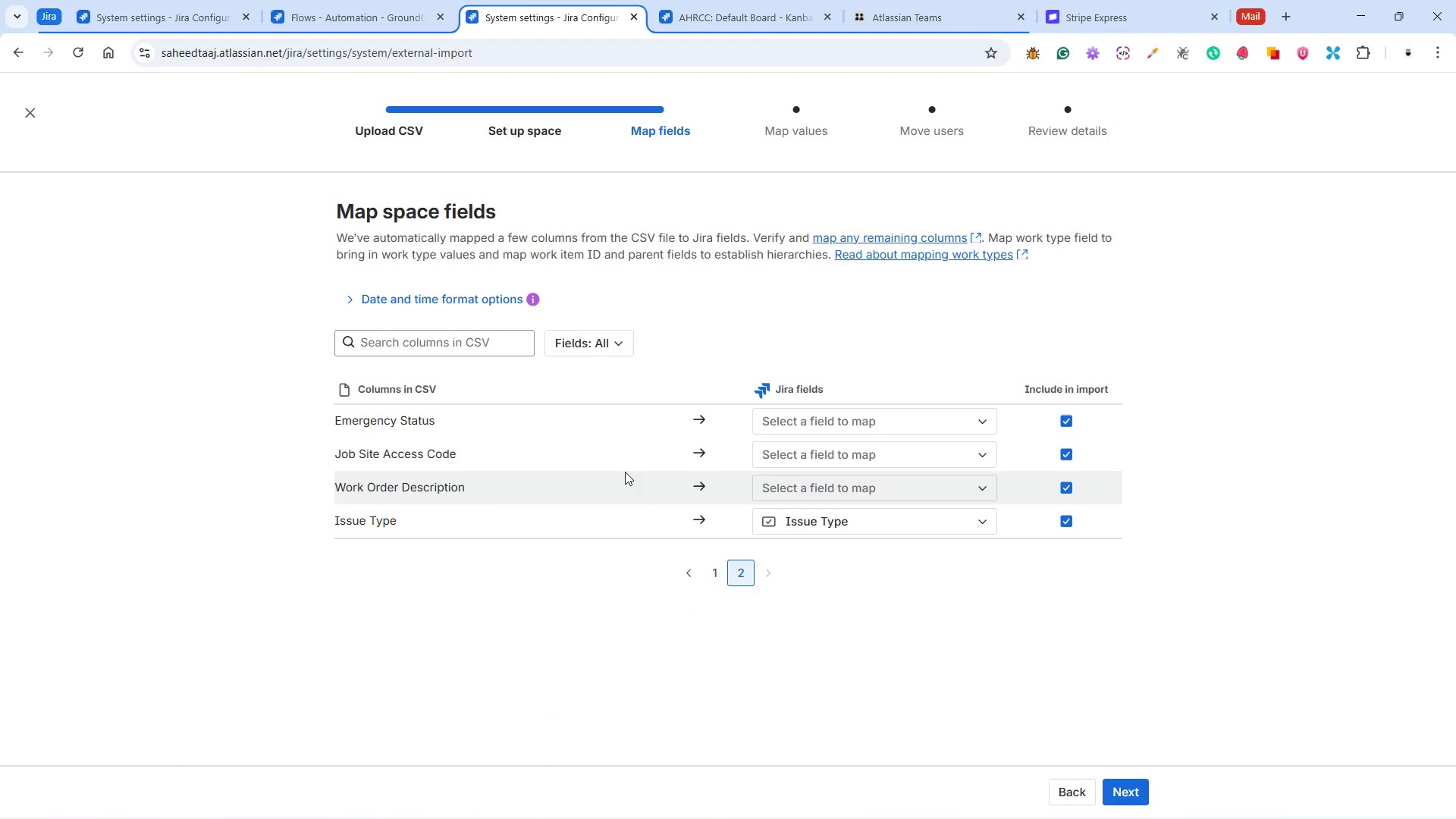 
left_click([1012, 799])
 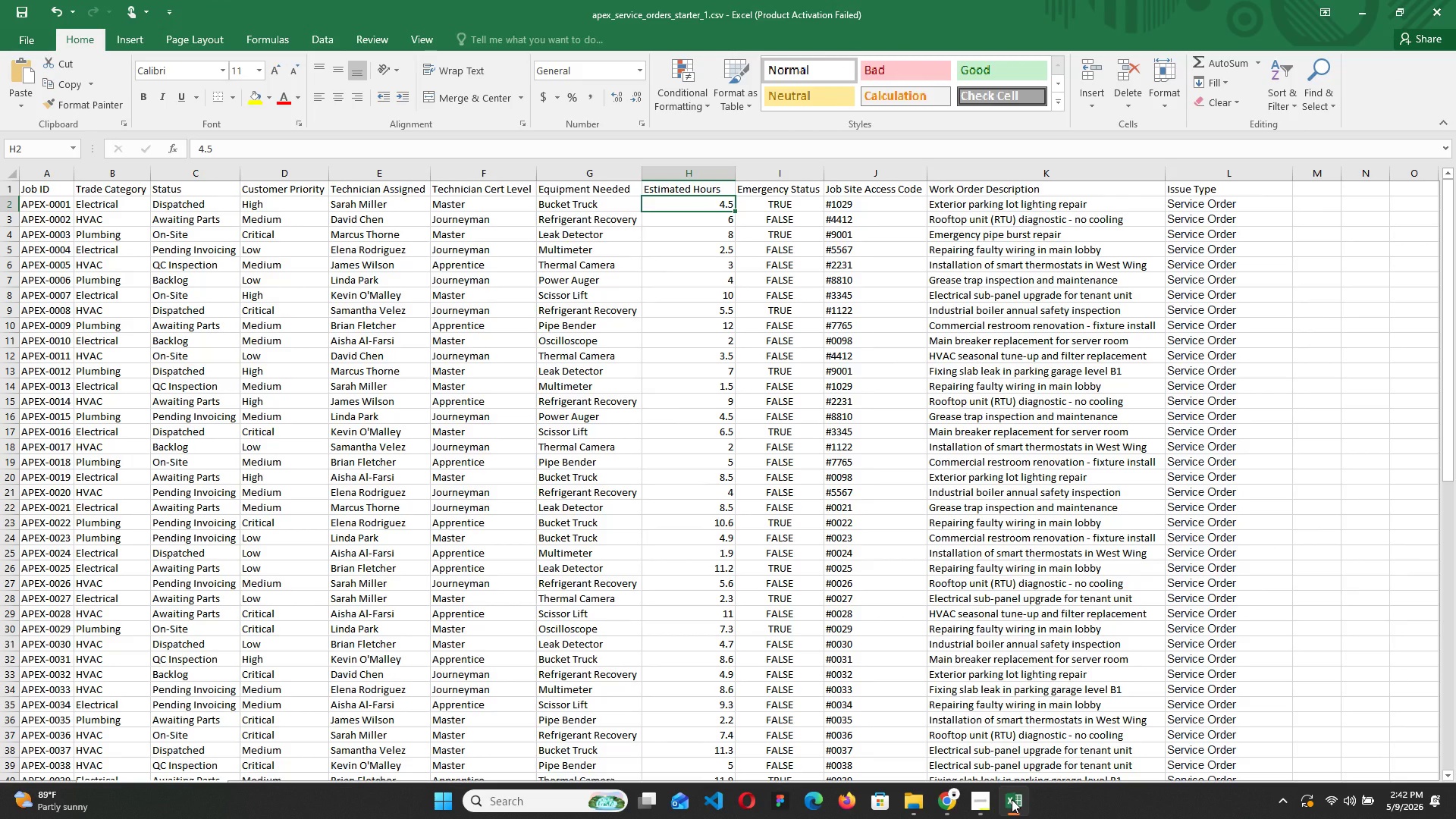 
left_click([1012, 799])
 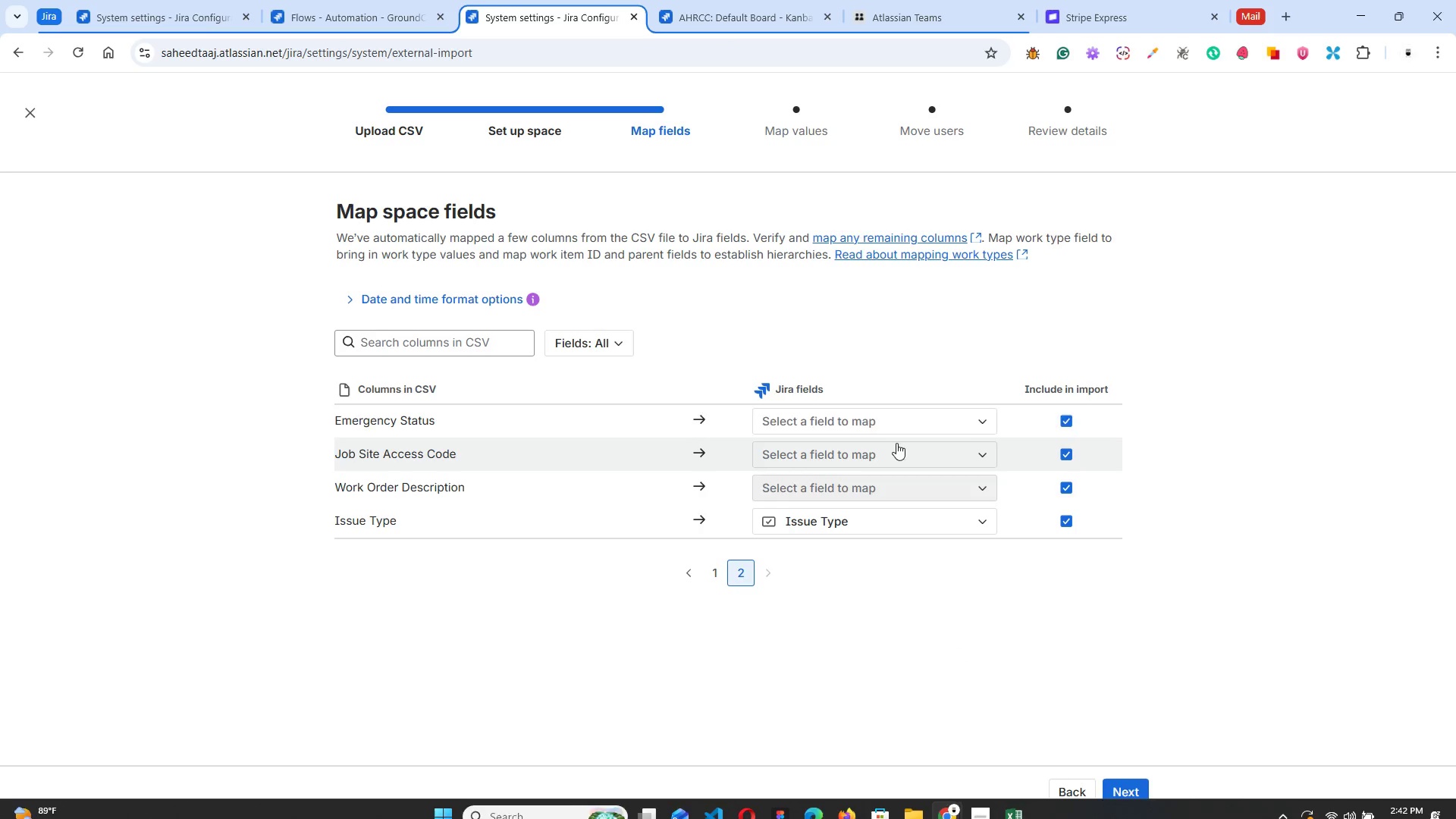 
left_click([893, 417])
 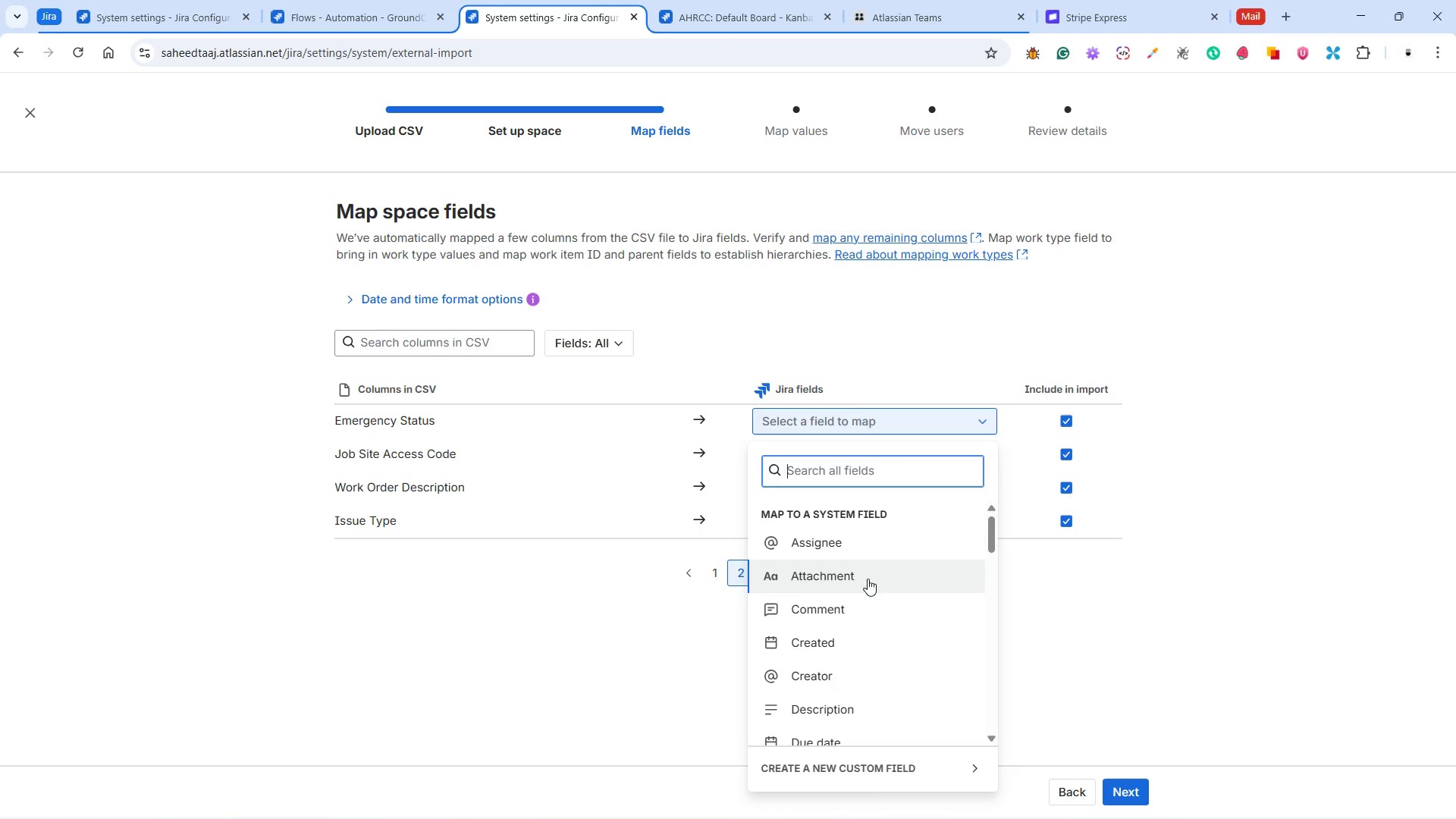 
scroll: coordinate [878, 629], scroll_direction: down, amount: 3.0
 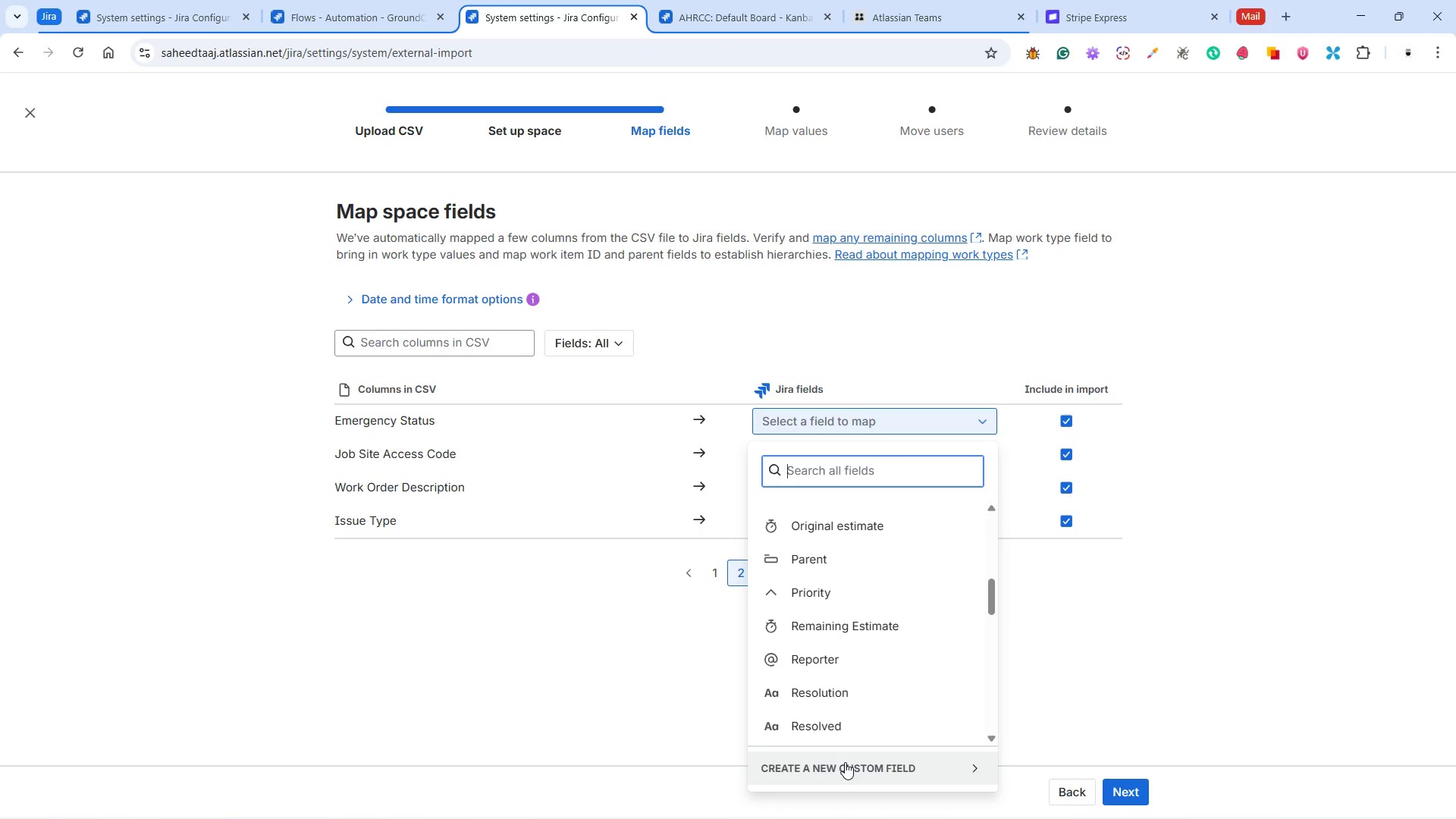 
left_click([845, 762])
 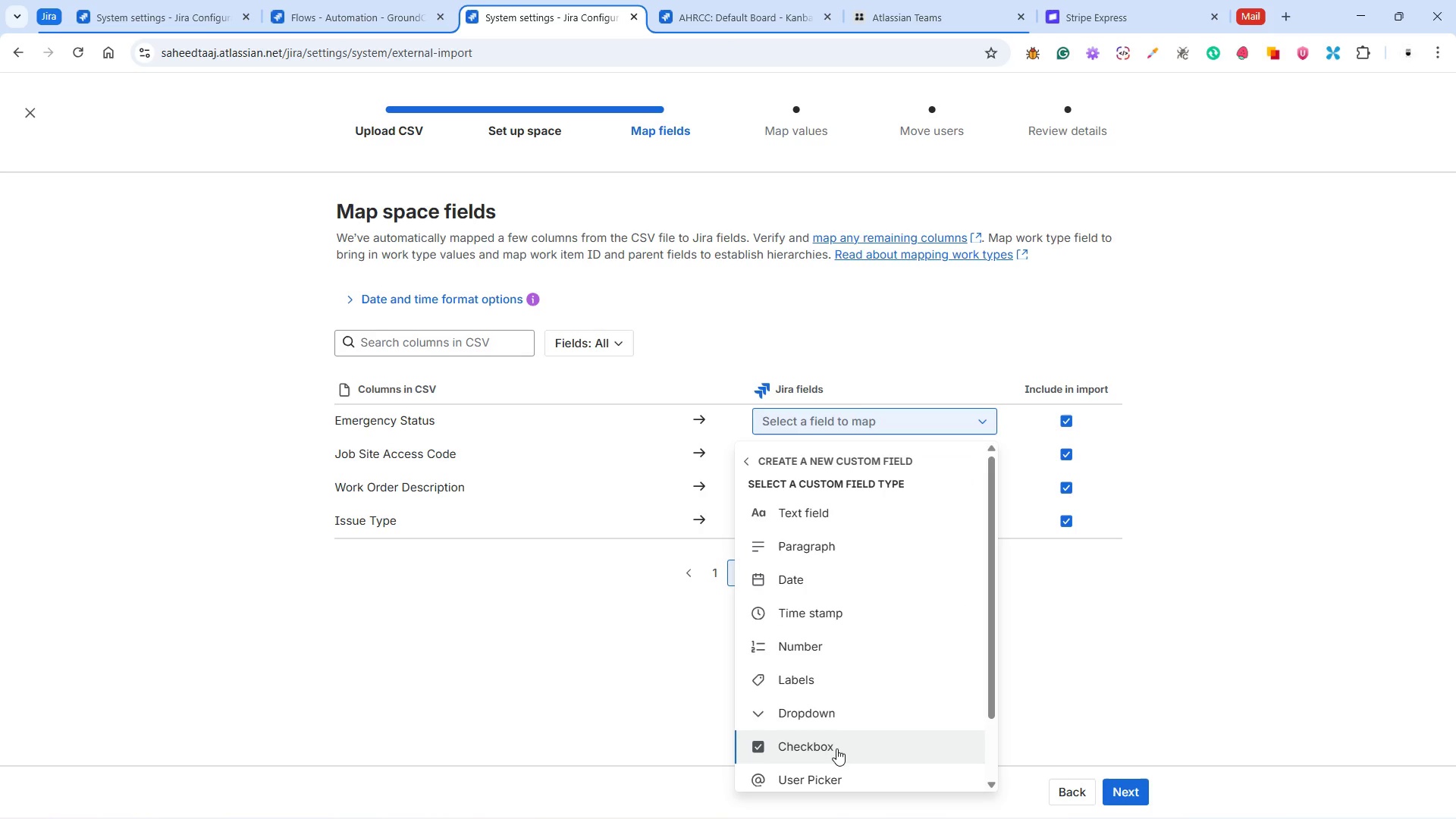 
scroll: coordinate [858, 674], scroll_direction: down, amount: 5.0
 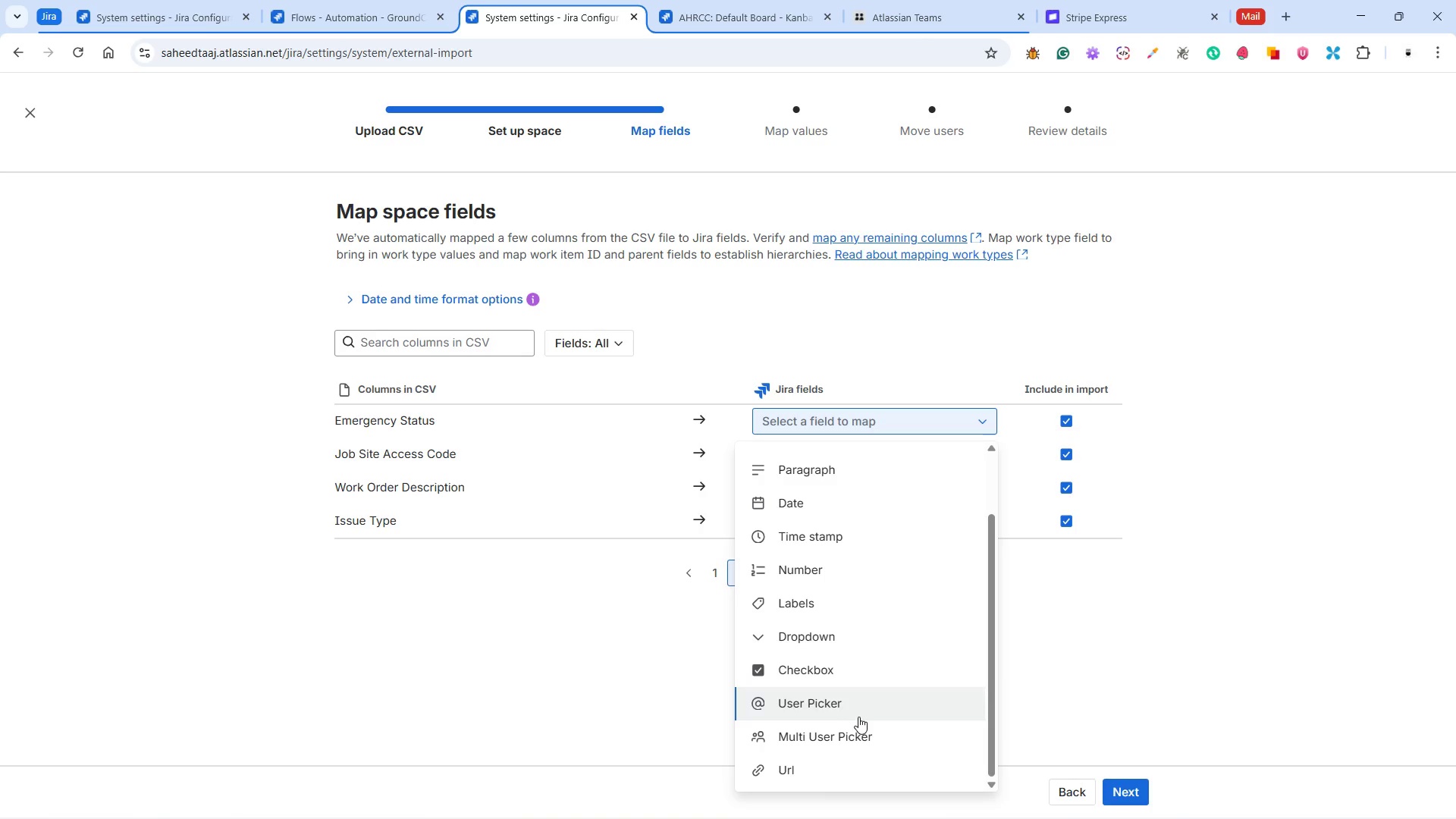 
scroll: coordinate [861, 709], scroll_direction: up, amount: 6.0
 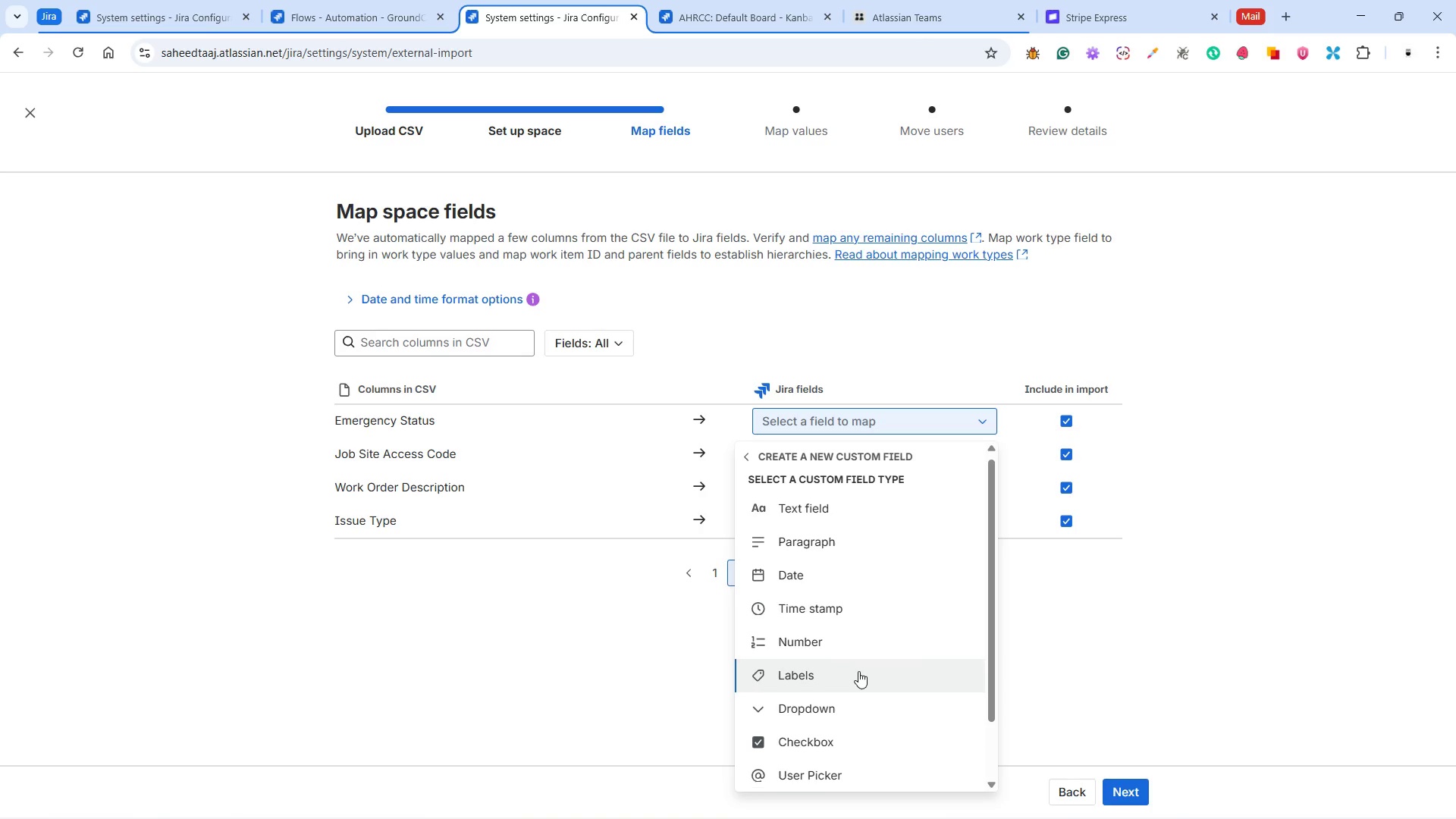 
scroll: coordinate [858, 671], scroll_direction: down, amount: 2.0
 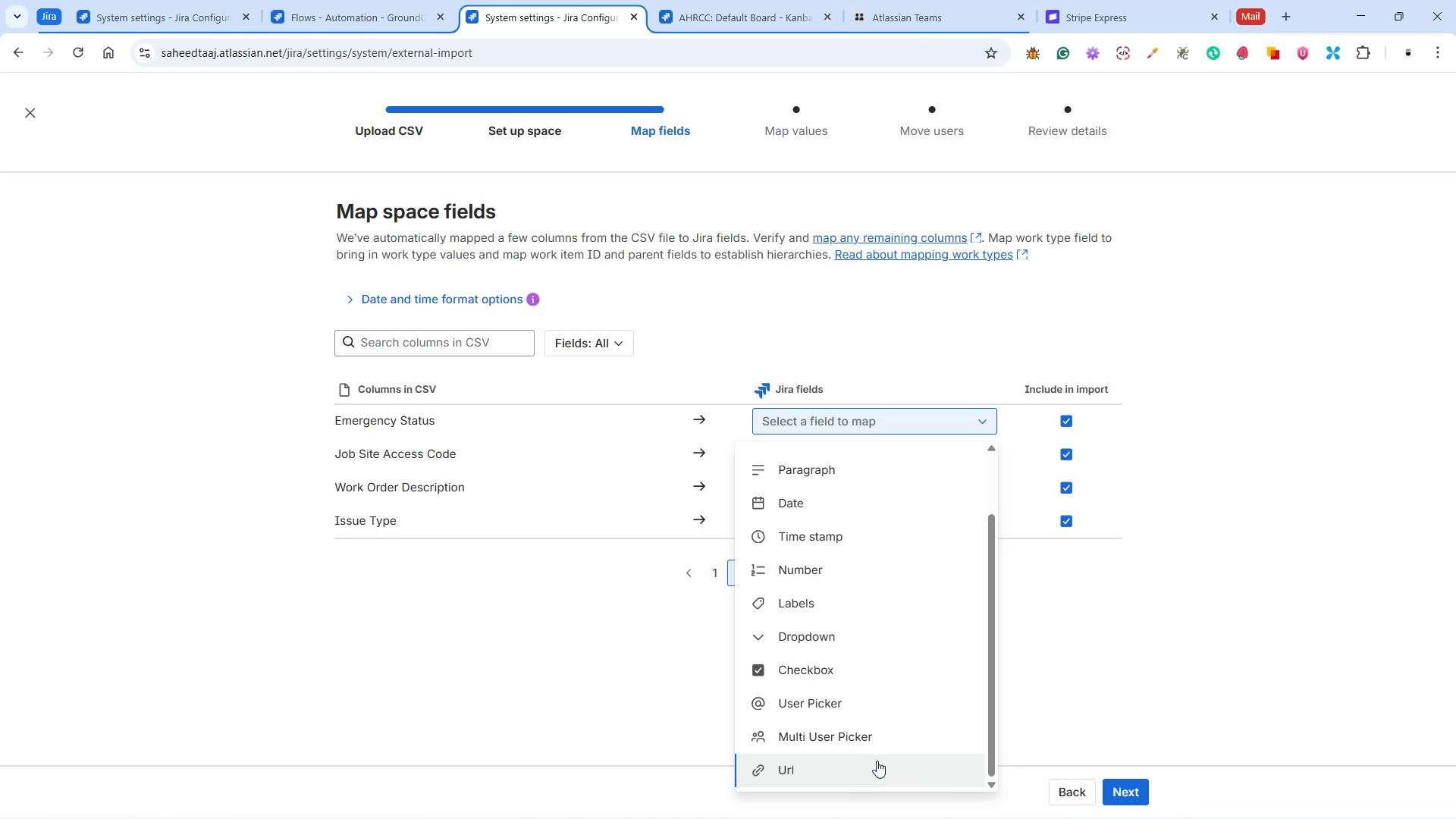 
scroll: coordinate [875, 715], scroll_direction: up, amount: 6.0
 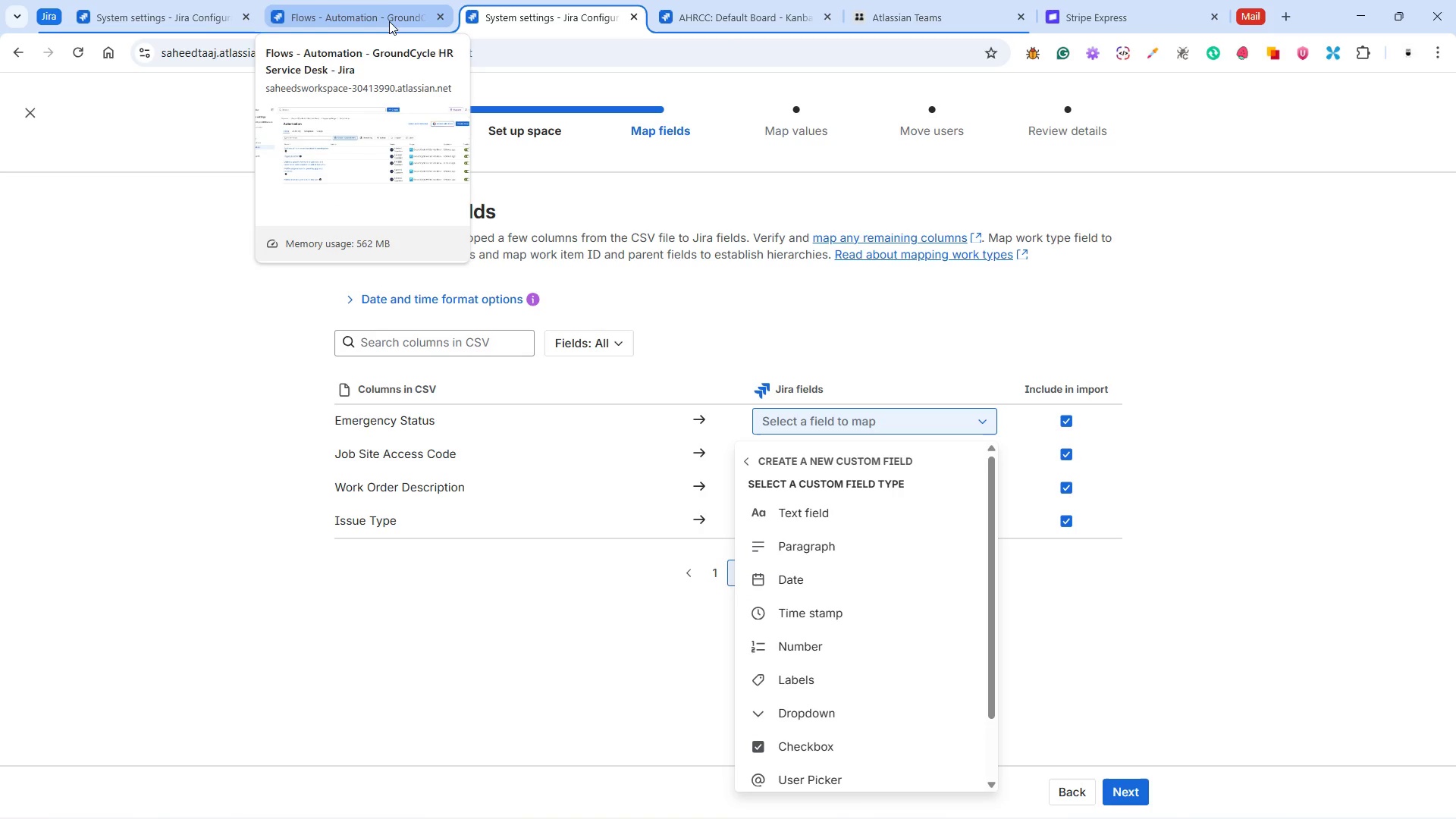 
scroll: coordinate [845, 568], scroll_direction: down, amount: 5.0
 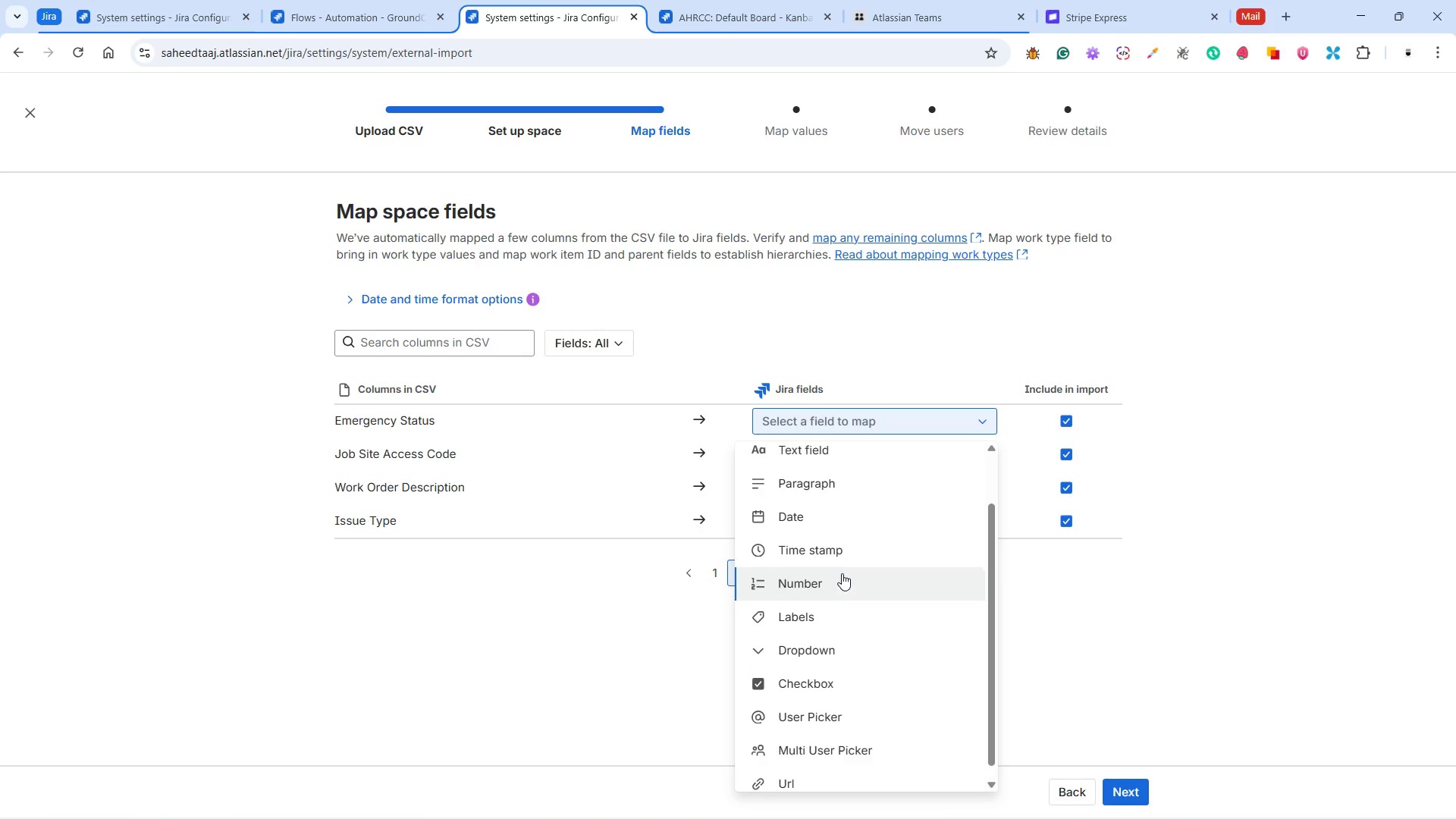 
scroll: coordinate [842, 573], scroll_direction: up, amount: 4.0
 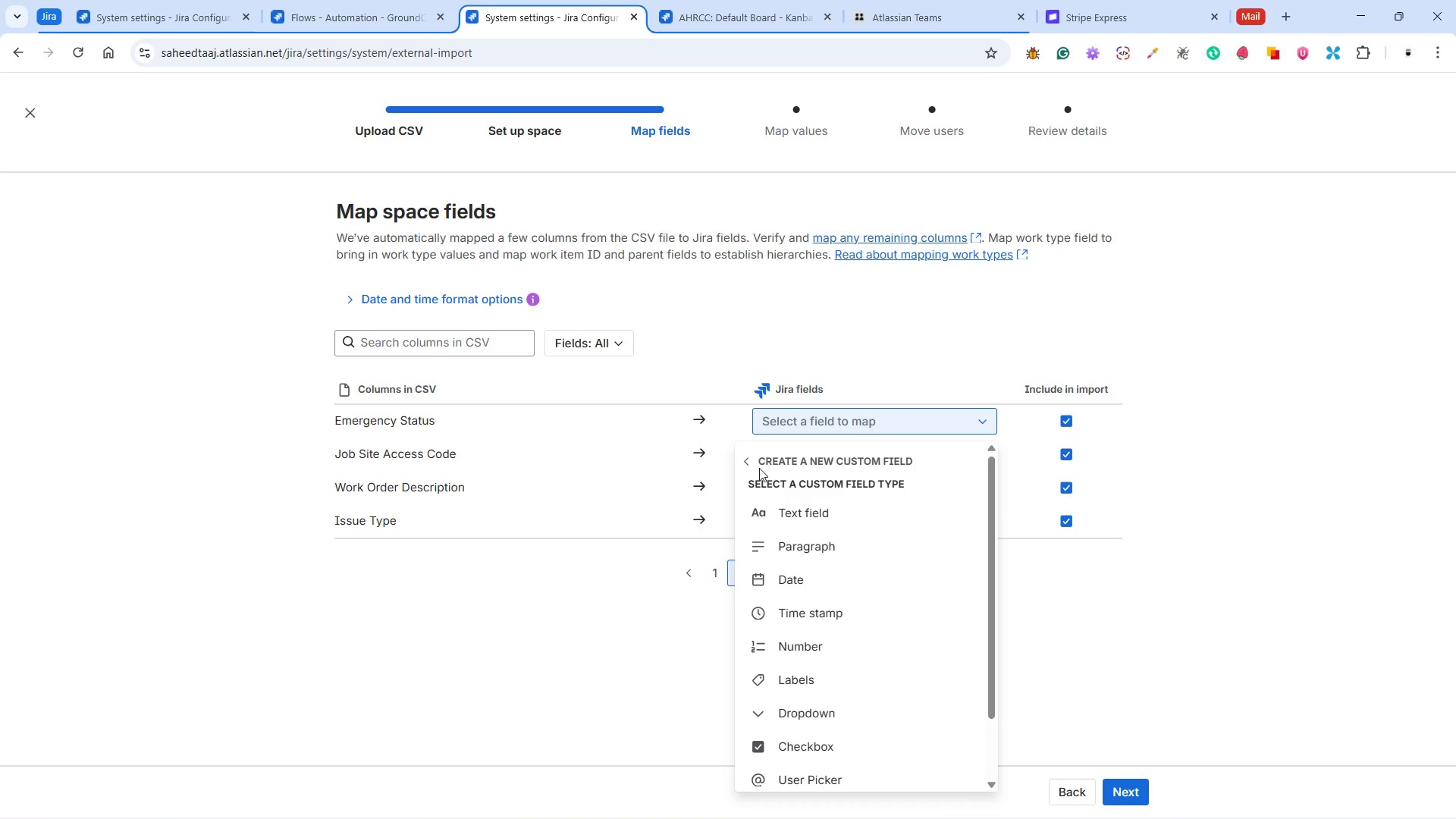 
left_click([744, 464])
 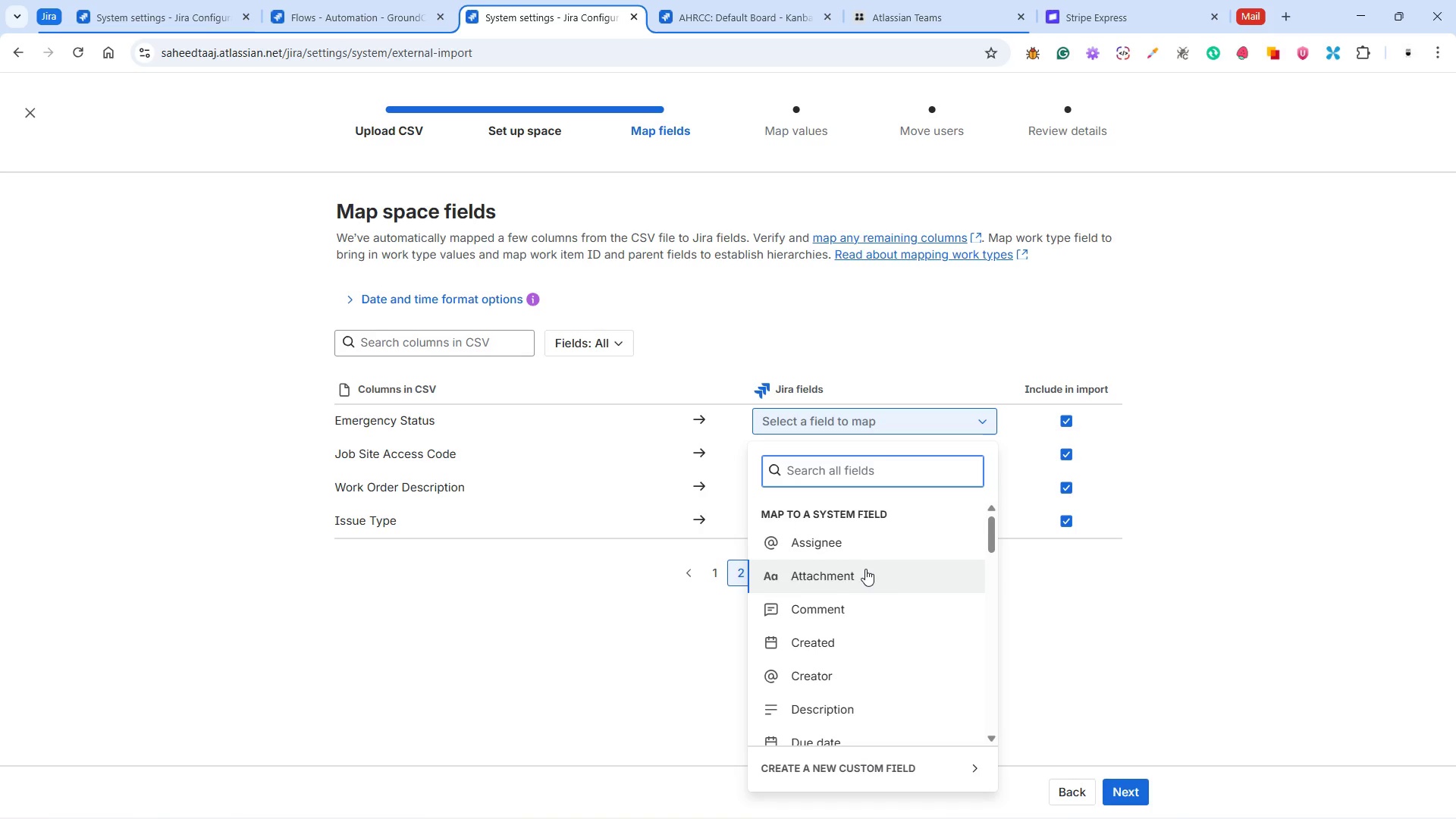 
scroll: coordinate [865, 570], scroll_direction: down, amount: 1.0
 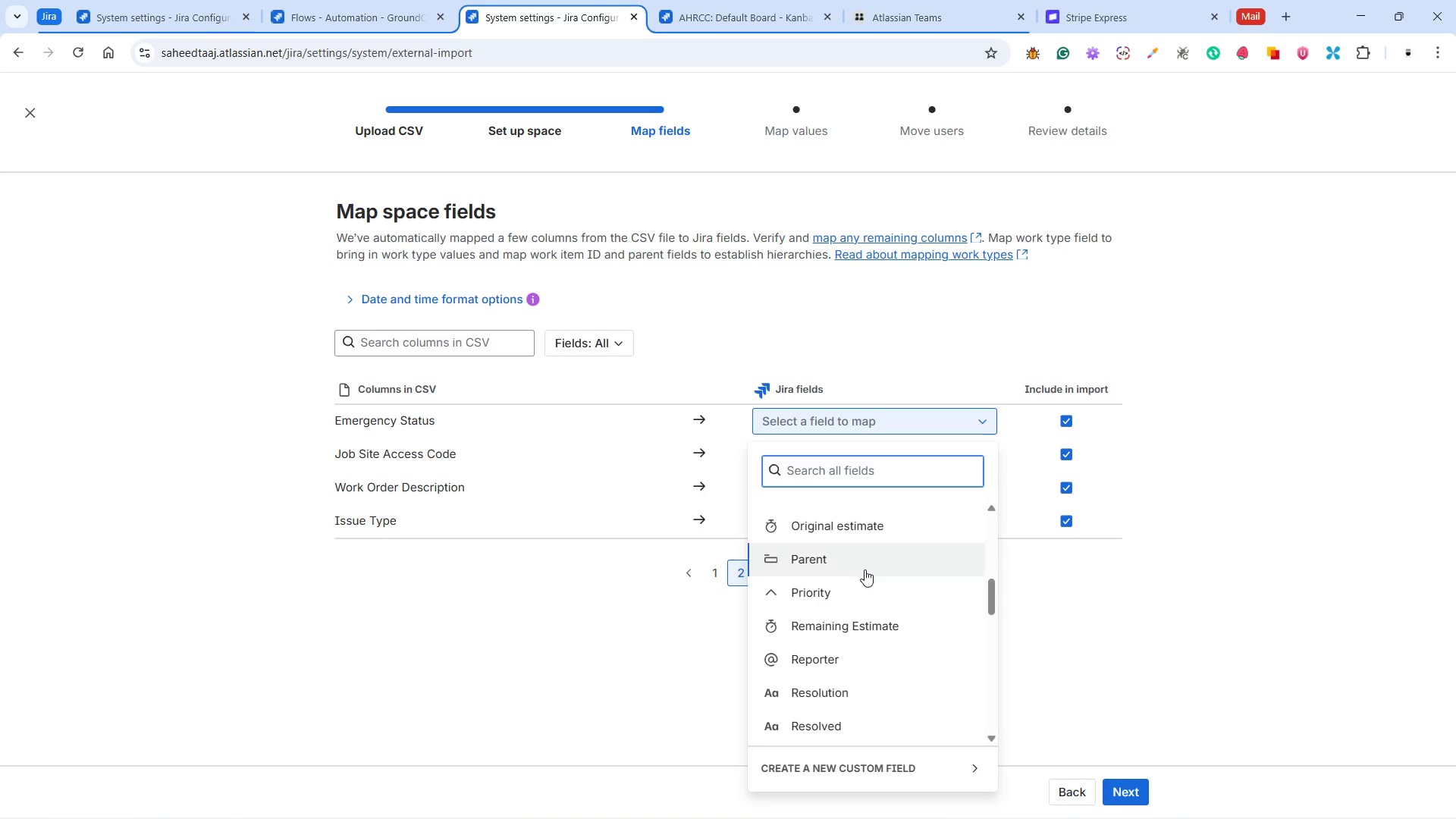 
scroll: coordinate [864, 564], scroll_direction: up, amount: 2.0
 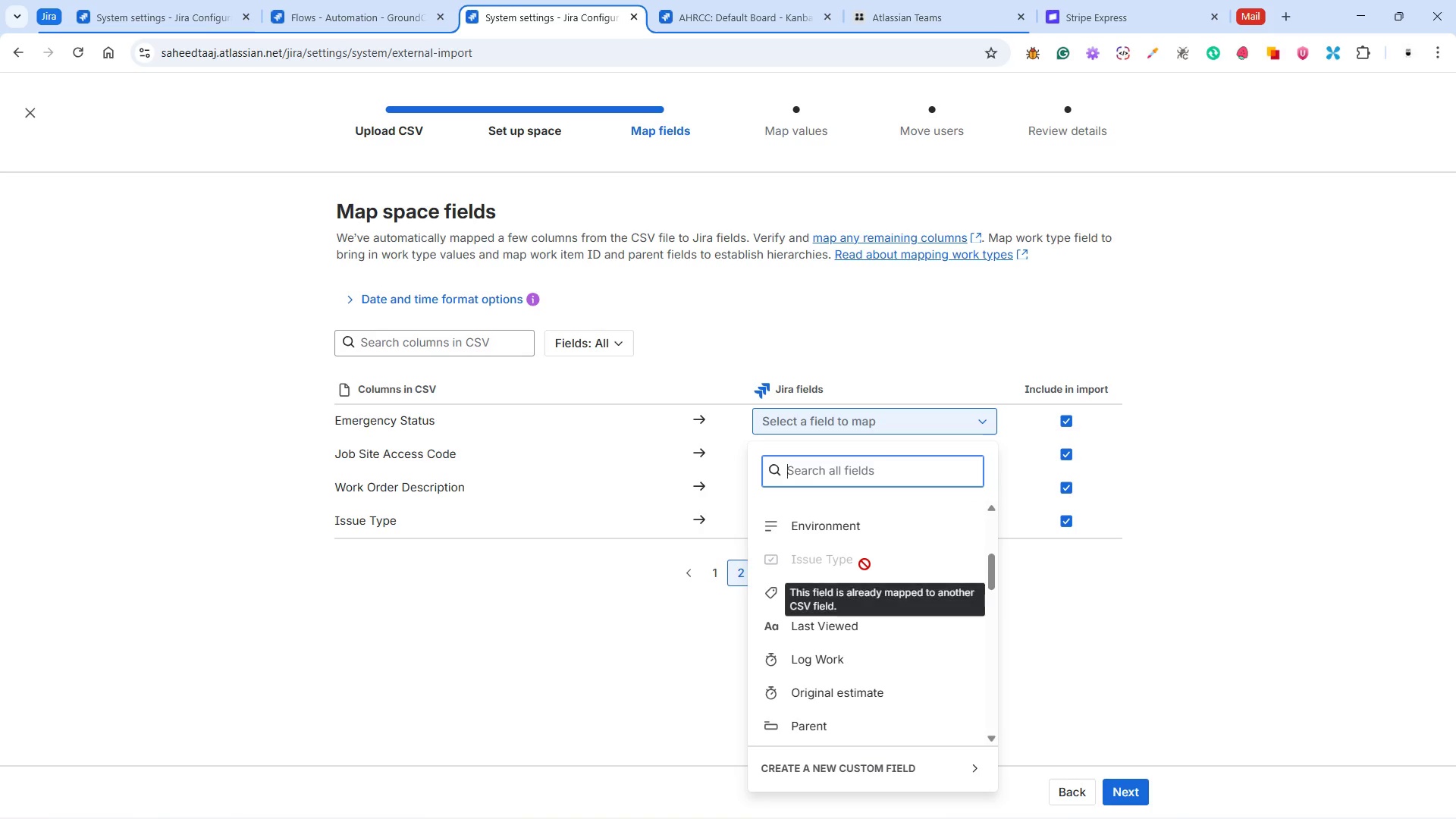 
scroll: coordinate [864, 564], scroll_direction: down, amount: 4.0
 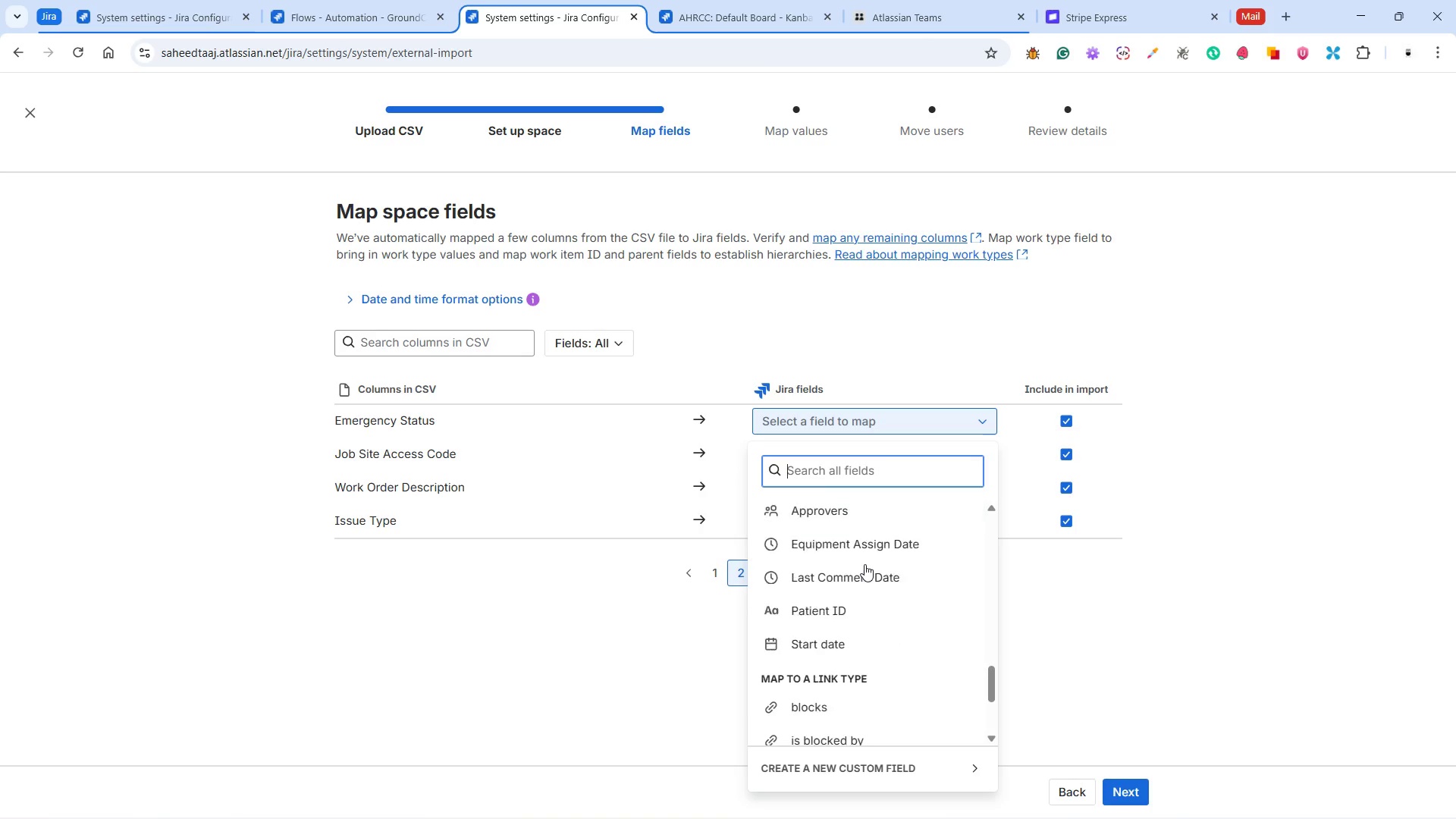 
scroll: coordinate [864, 564], scroll_direction: up, amount: 6.0
 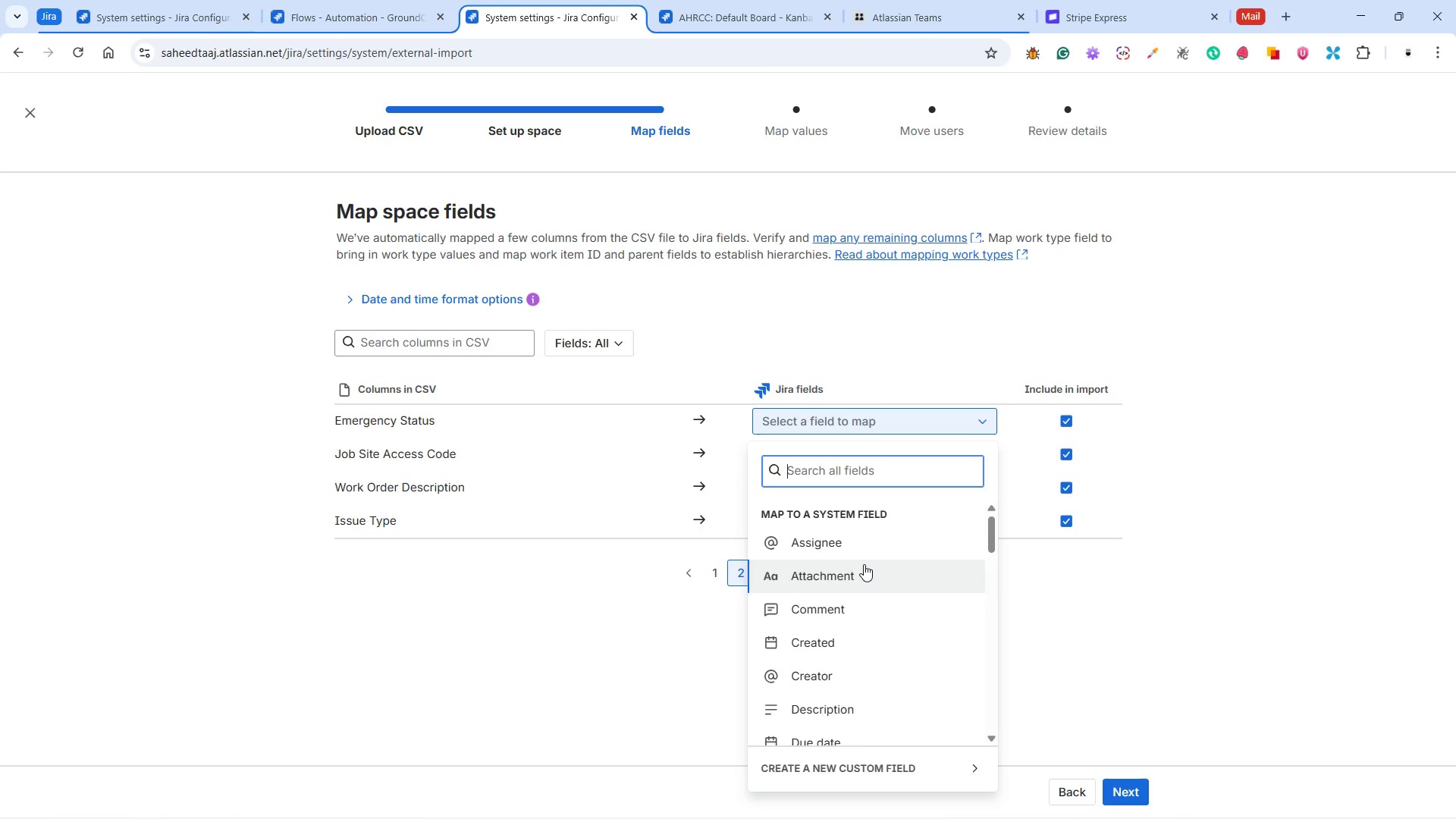 
scroll: coordinate [863, 563], scroll_direction: down, amount: 4.0
 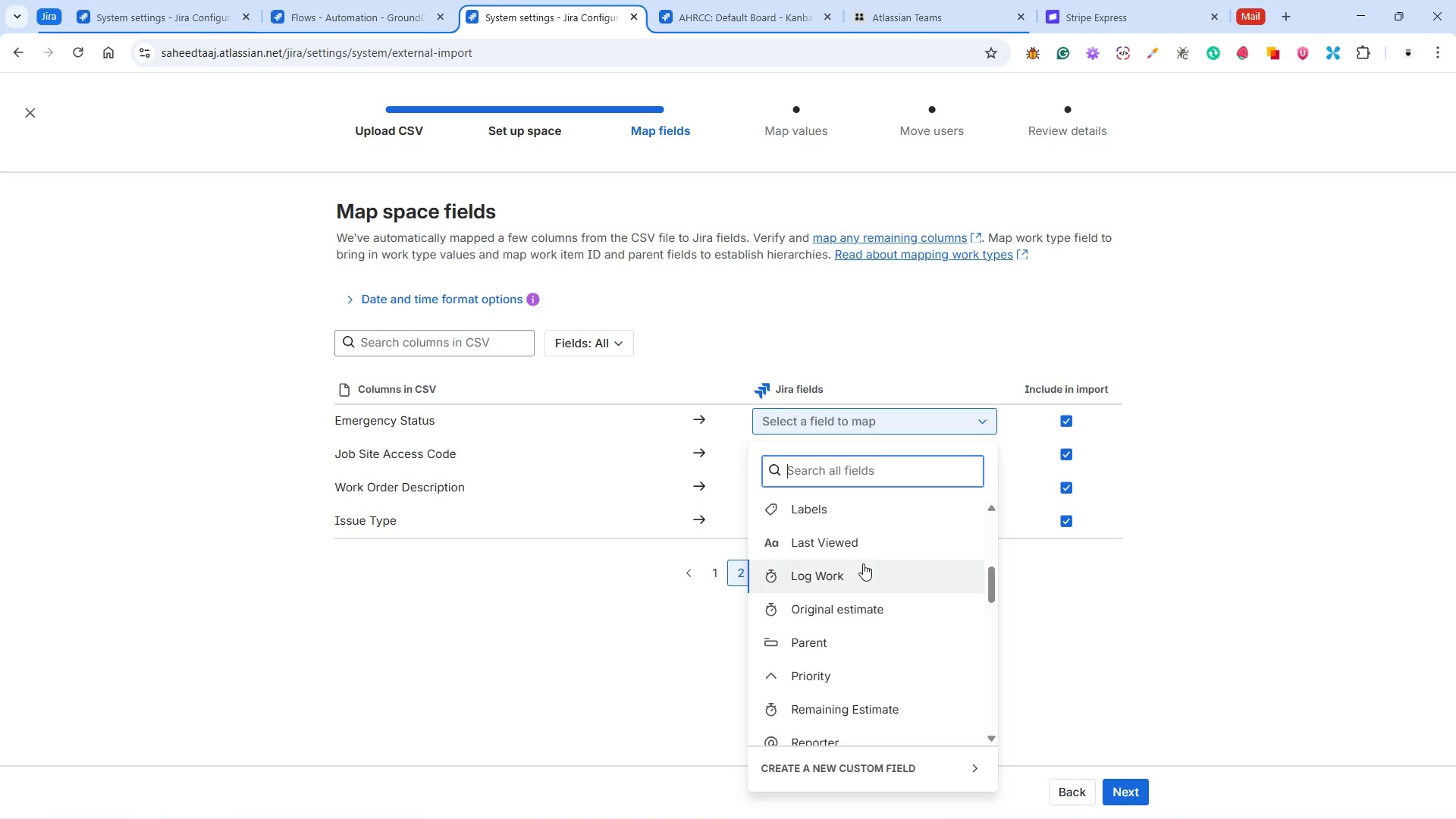 
scroll: coordinate [863, 563], scroll_direction: up, amount: 2.0
 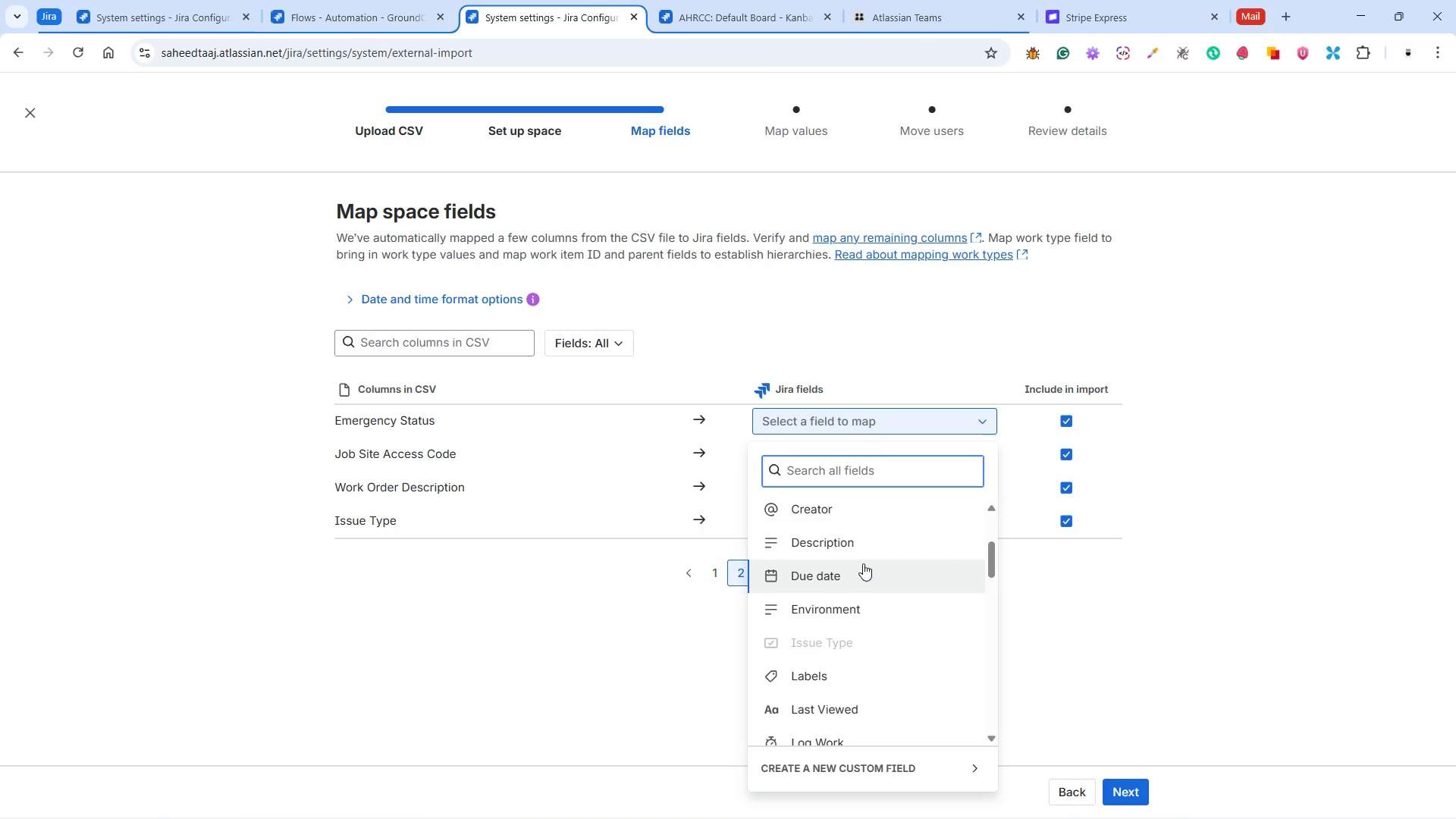 
scroll: coordinate [863, 563], scroll_direction: down, amount: 3.0
 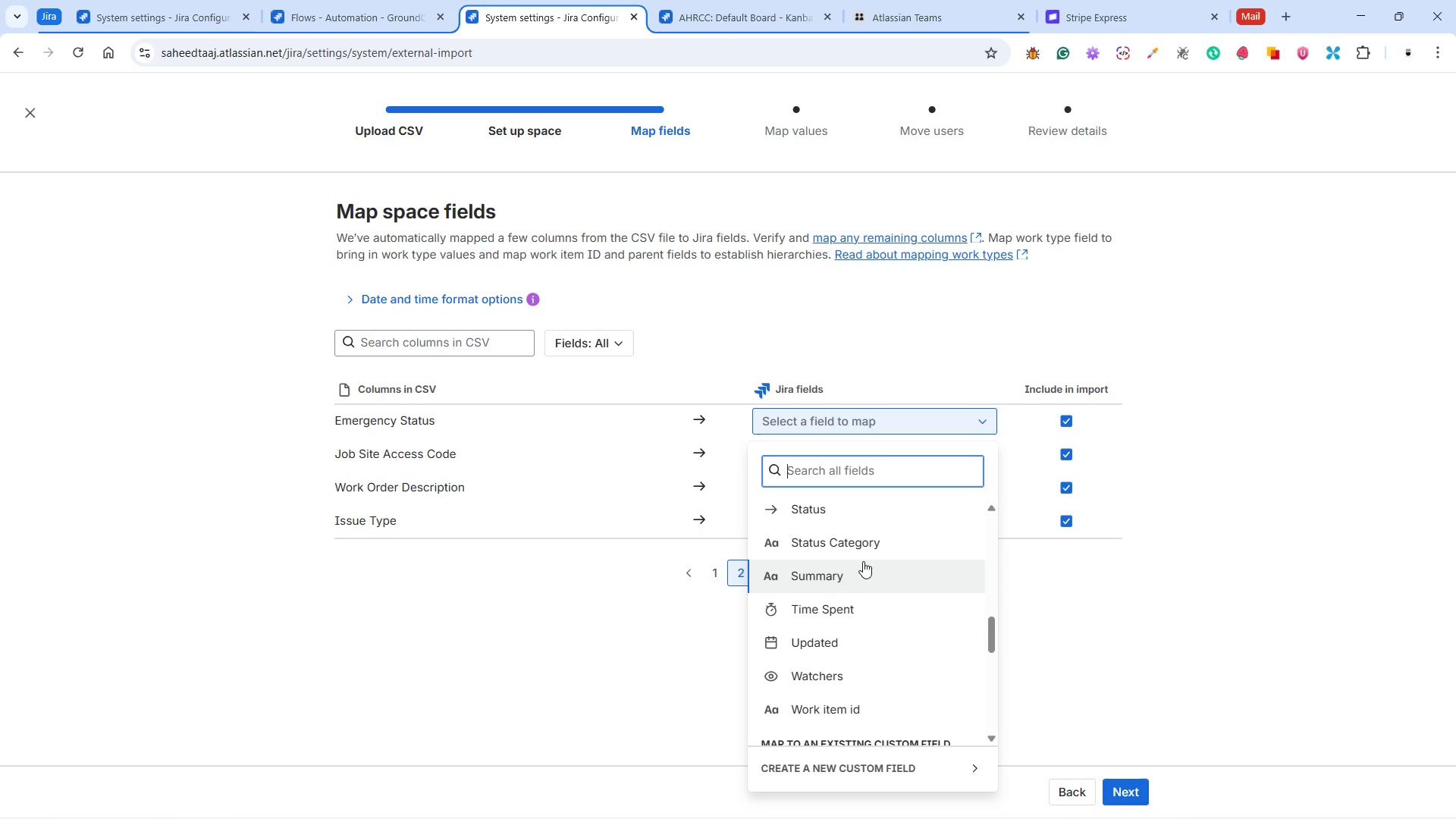 
wait(5.52)
 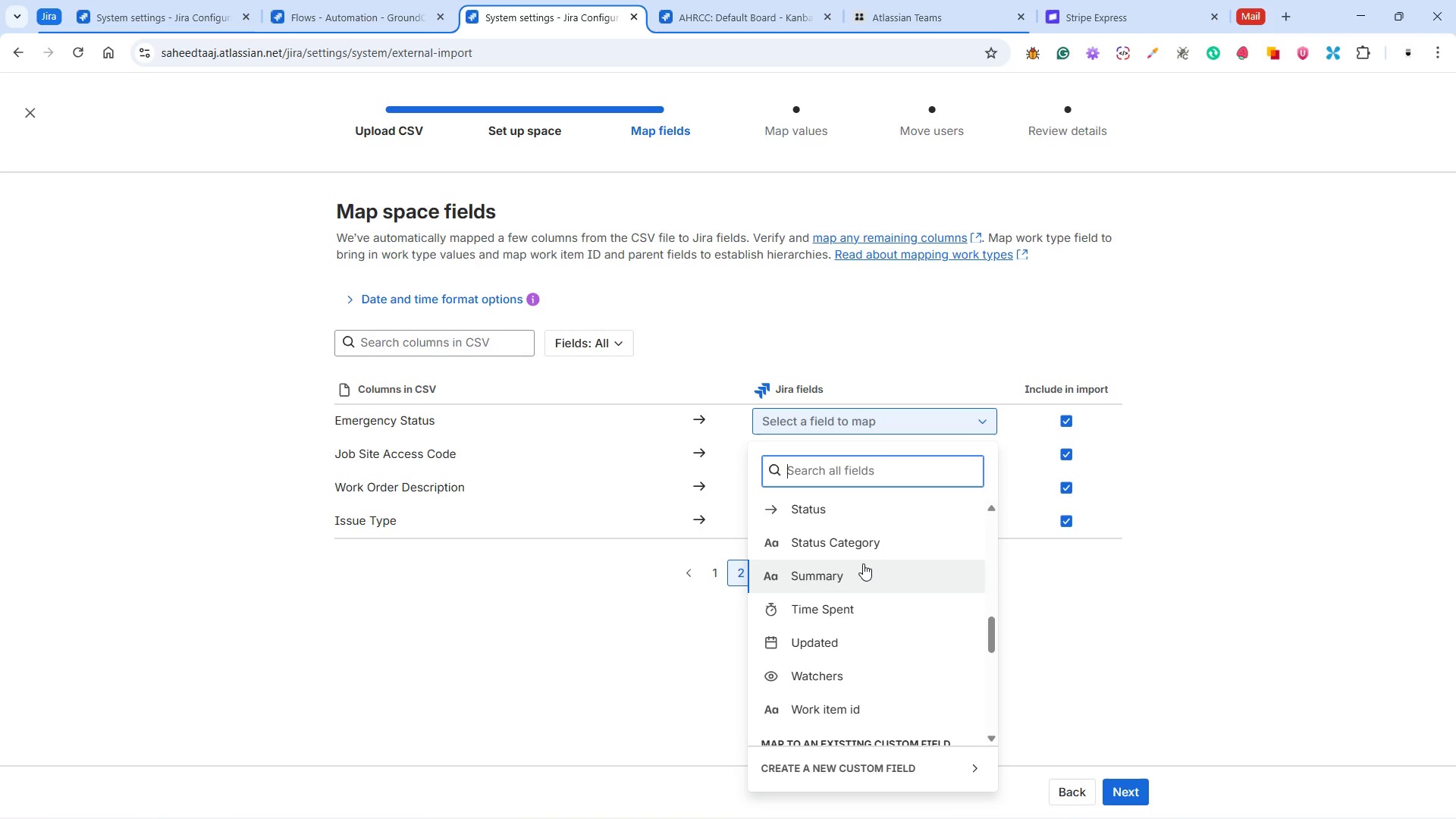 
scroll: coordinate [856, 636], scroll_direction: down, amount: 2.0
 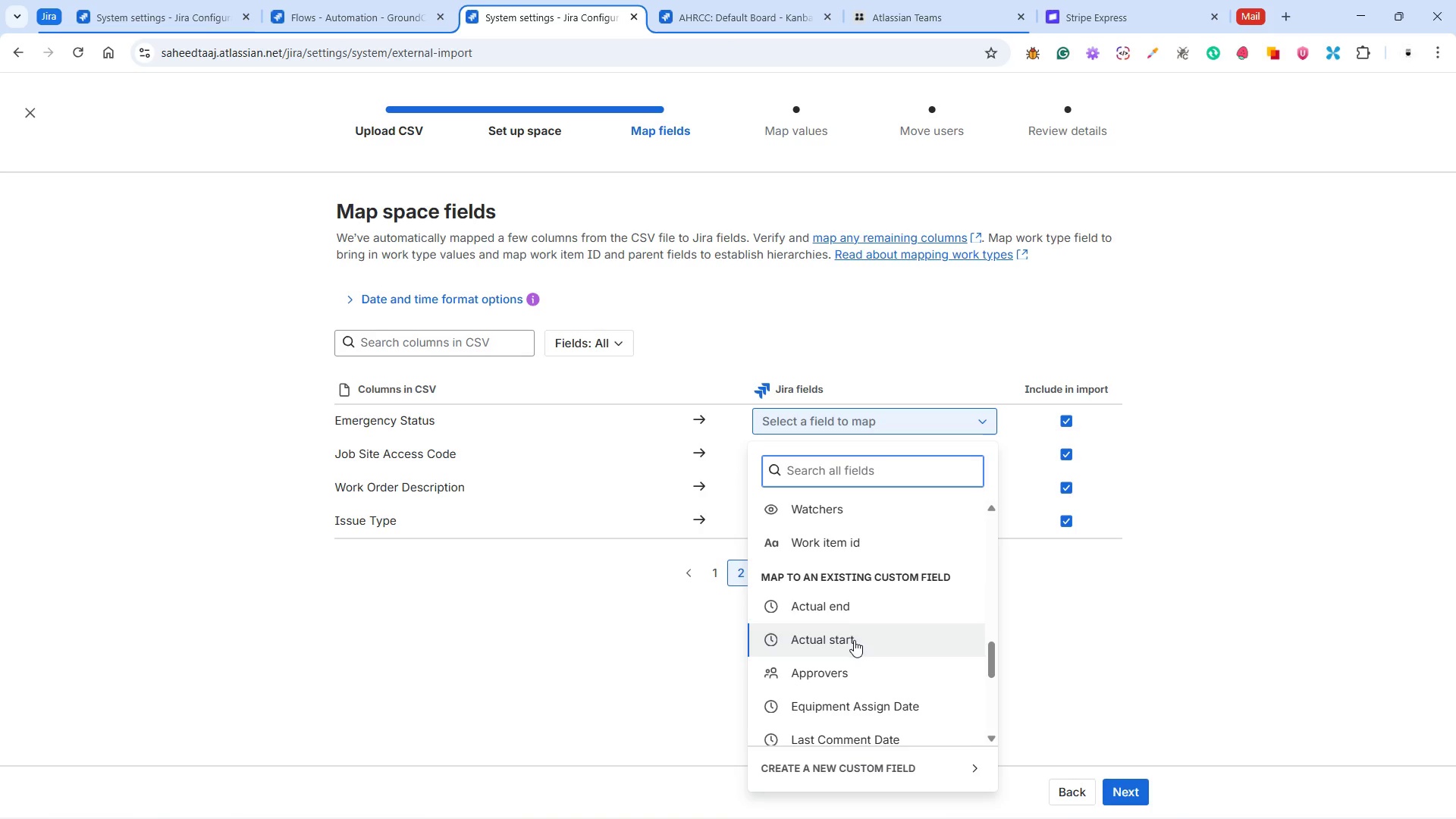 
scroll: coordinate [854, 642], scroll_direction: up, amount: 1.0
 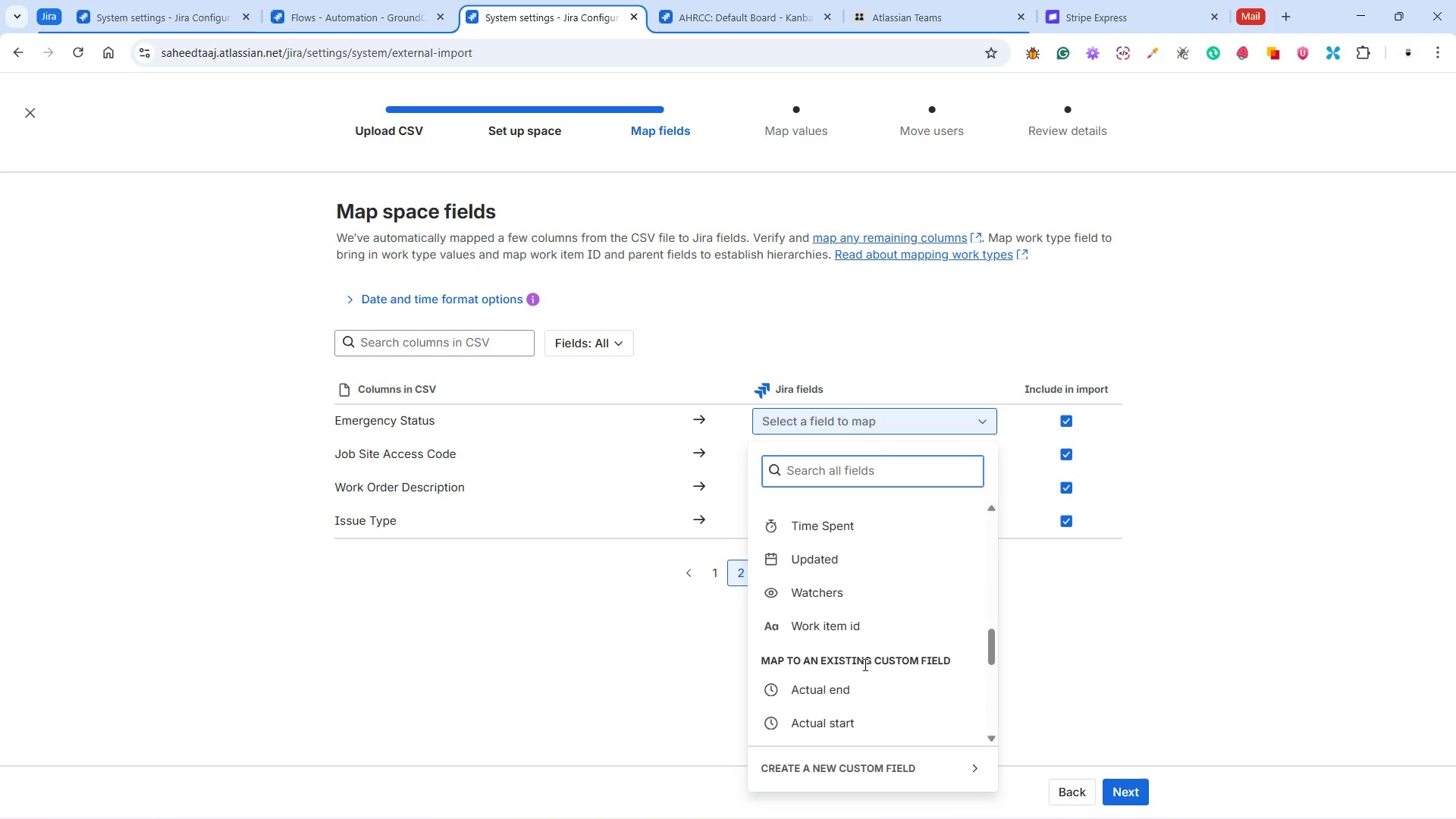 
scroll: coordinate [864, 664], scroll_direction: down, amount: 5.0
 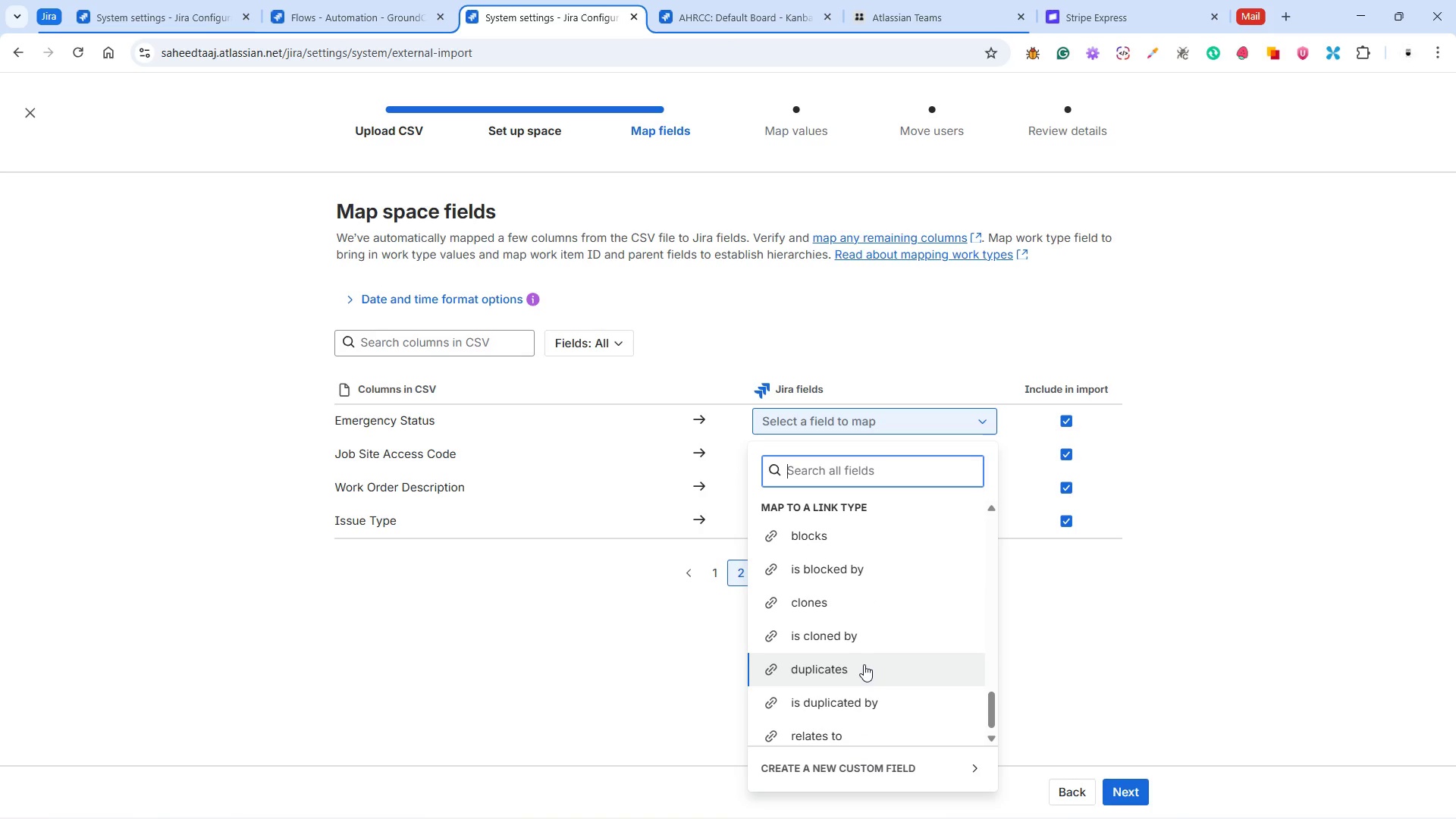 
scroll: coordinate [864, 670], scroll_direction: up, amount: 2.0
 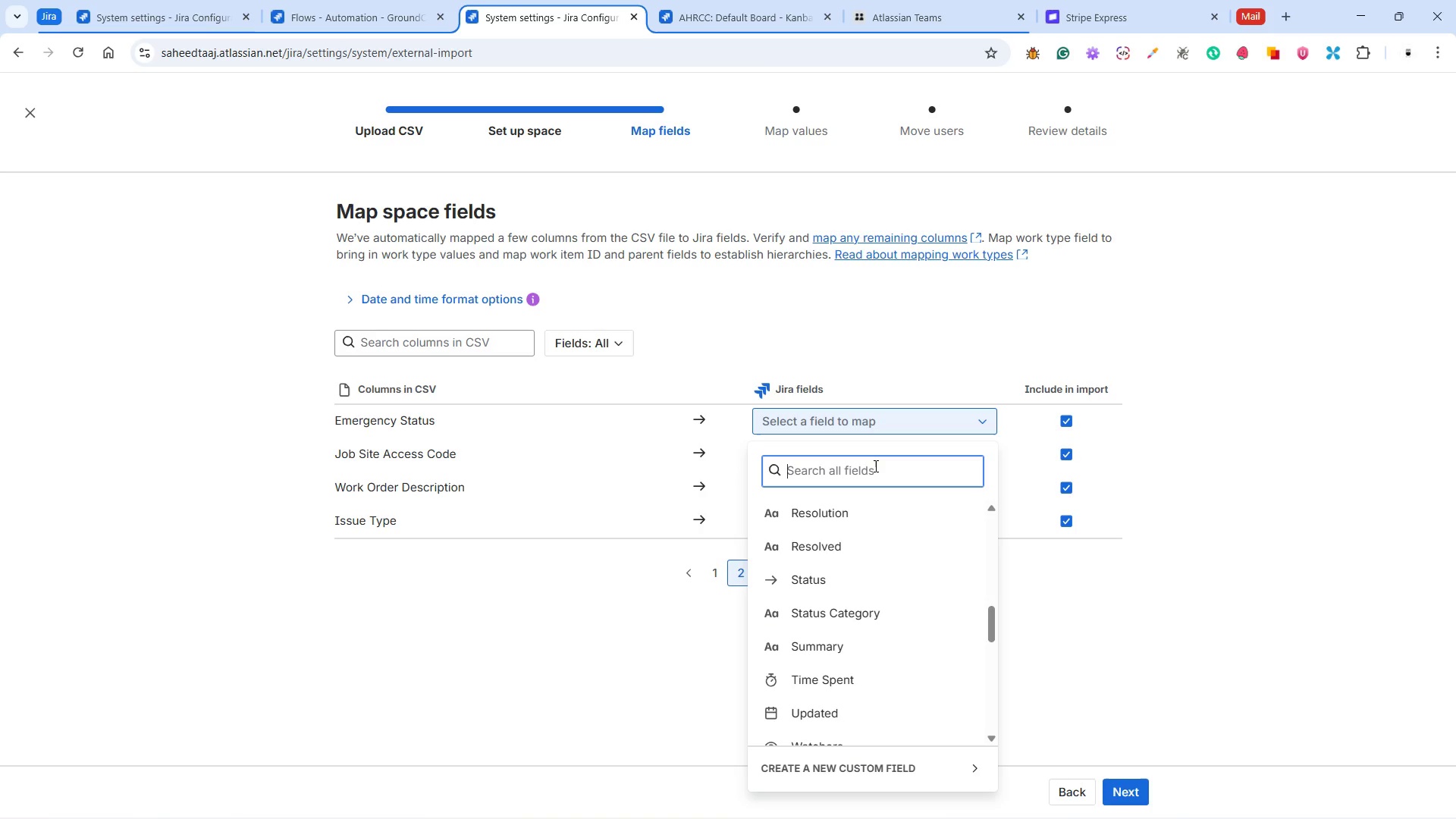 
wait(26.52)
 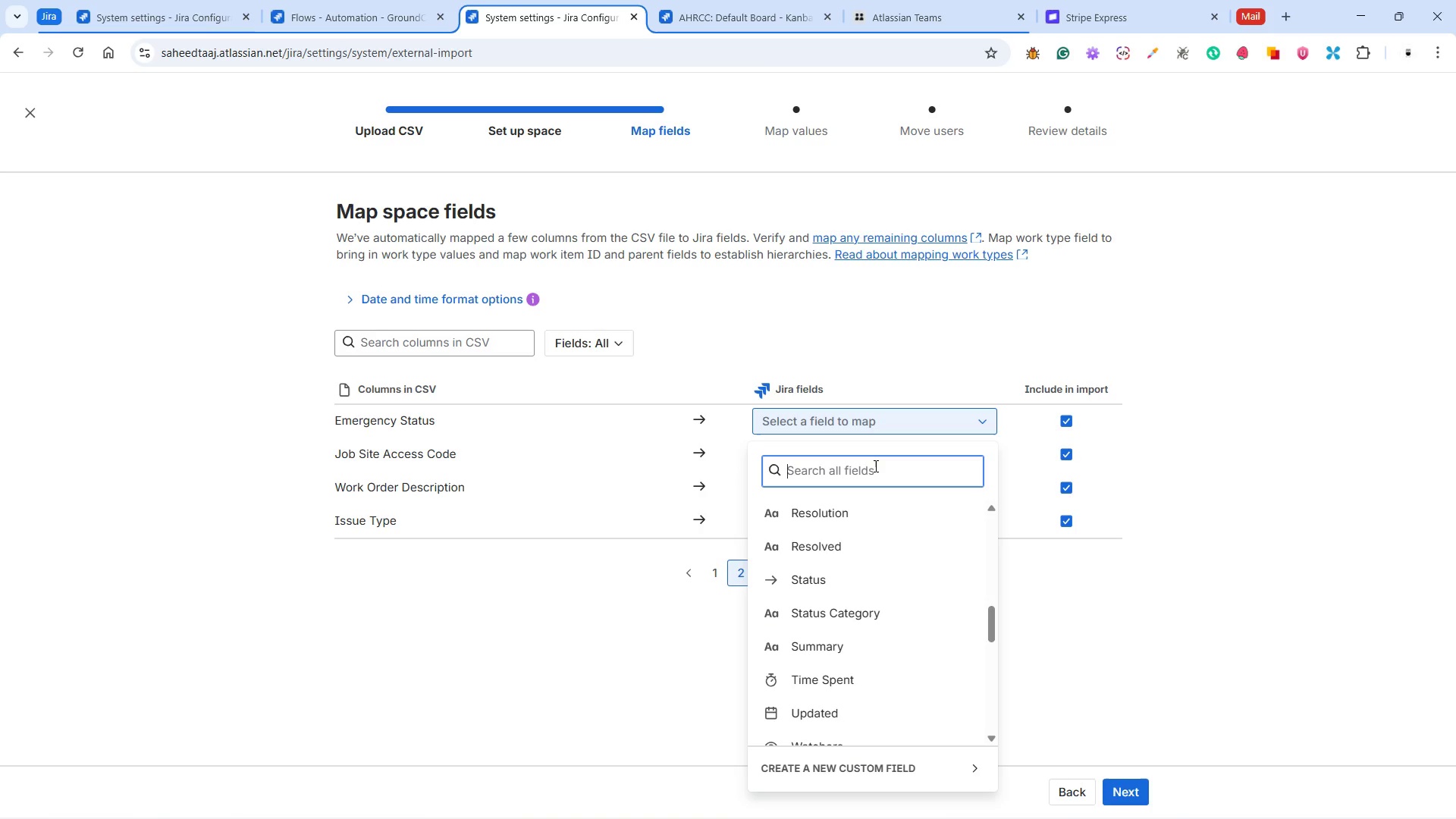 
left_click([1153, 564])
 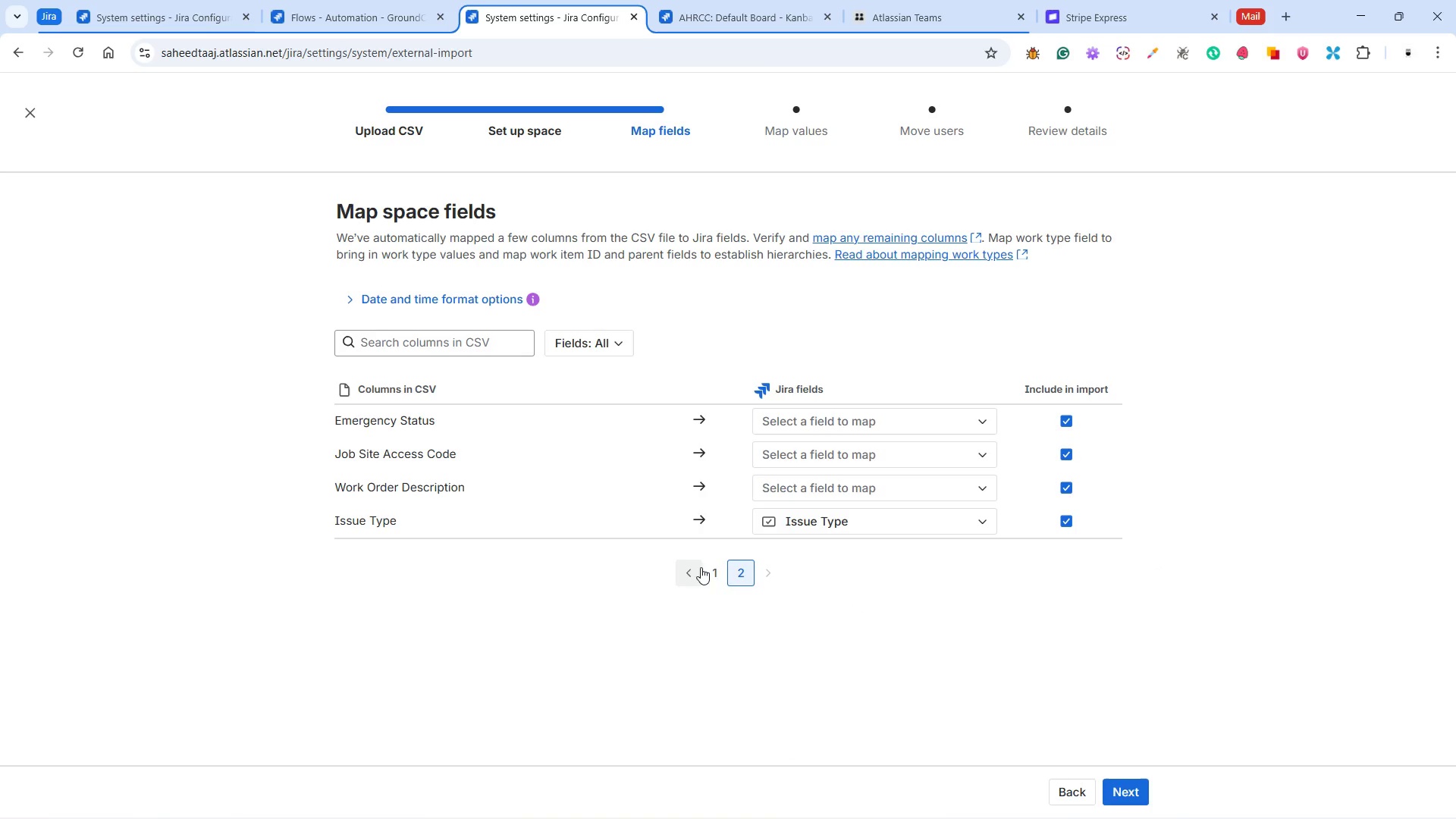 
left_click([717, 567])
 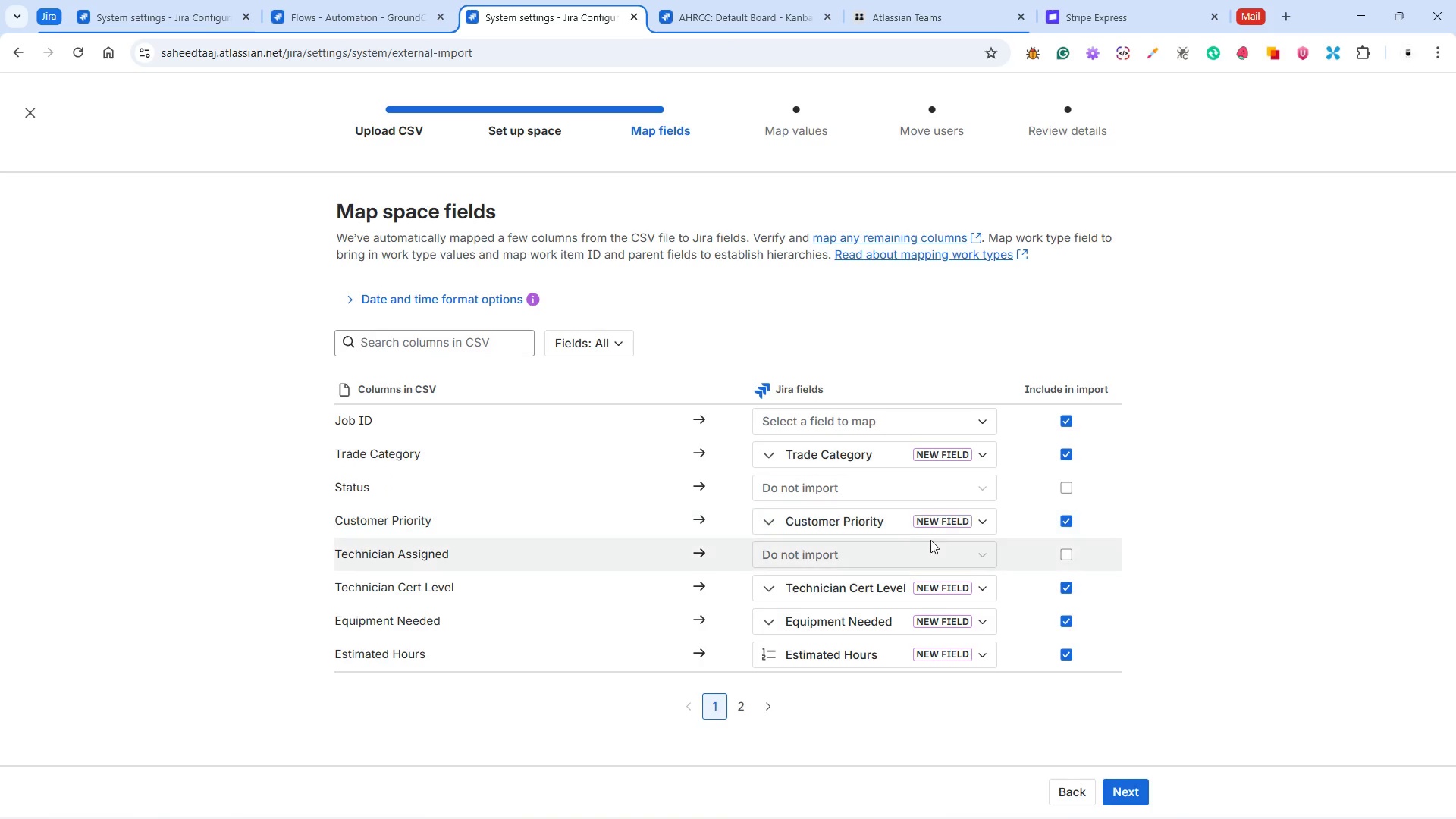 
wait(8.28)
 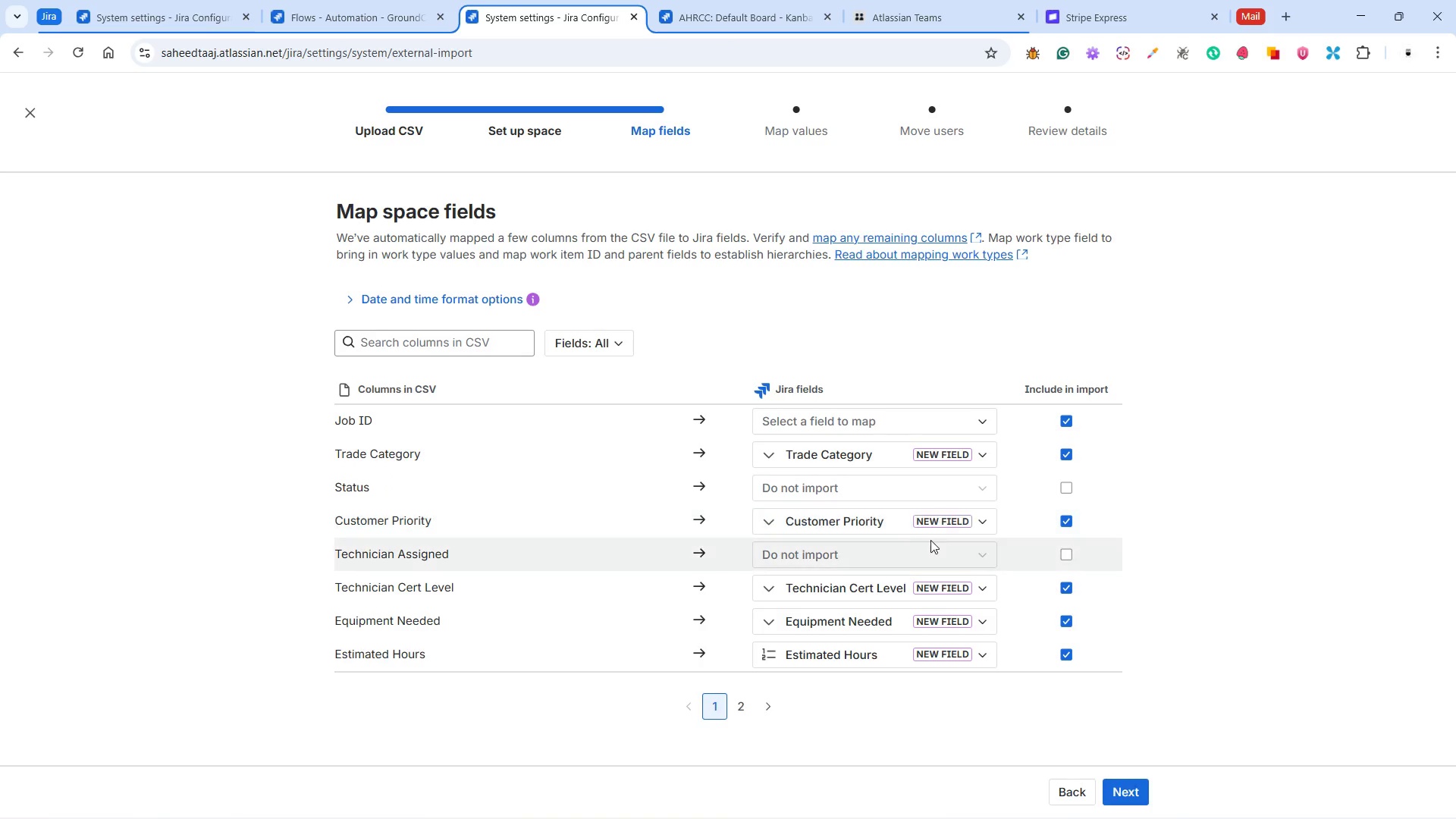 
left_click([739, 702])
 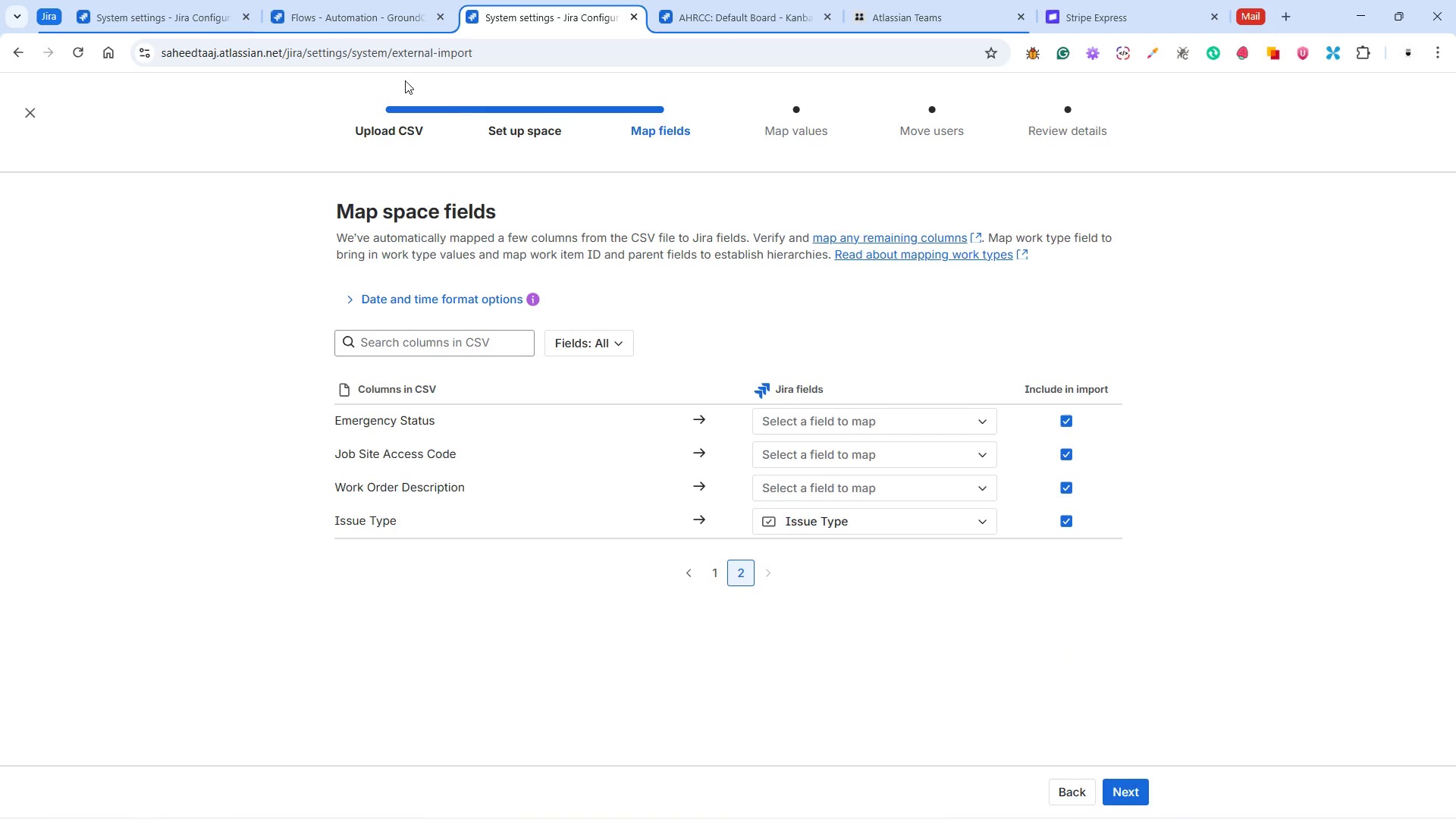 
wait(6.09)
 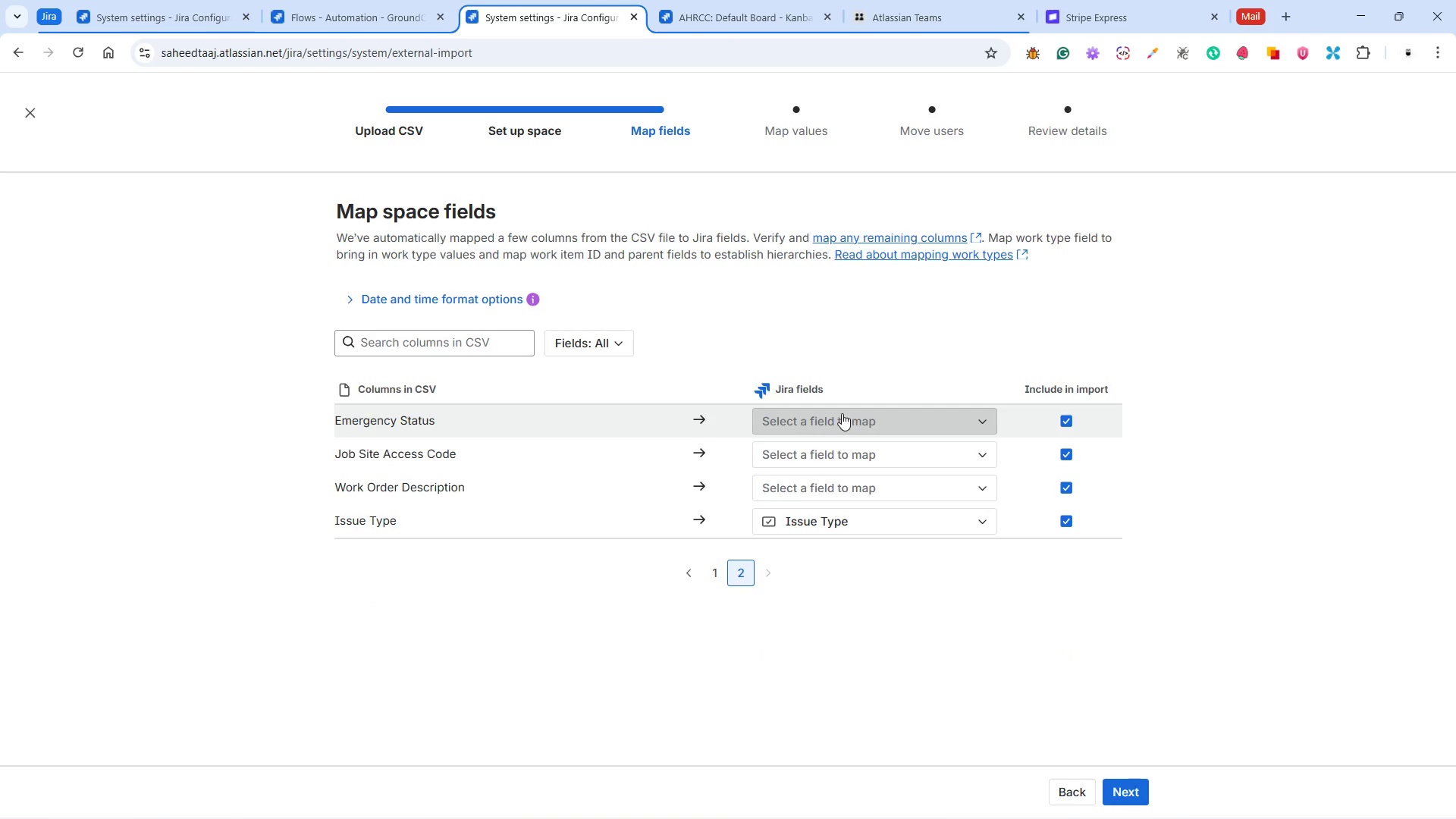 
left_click([693, 14])
 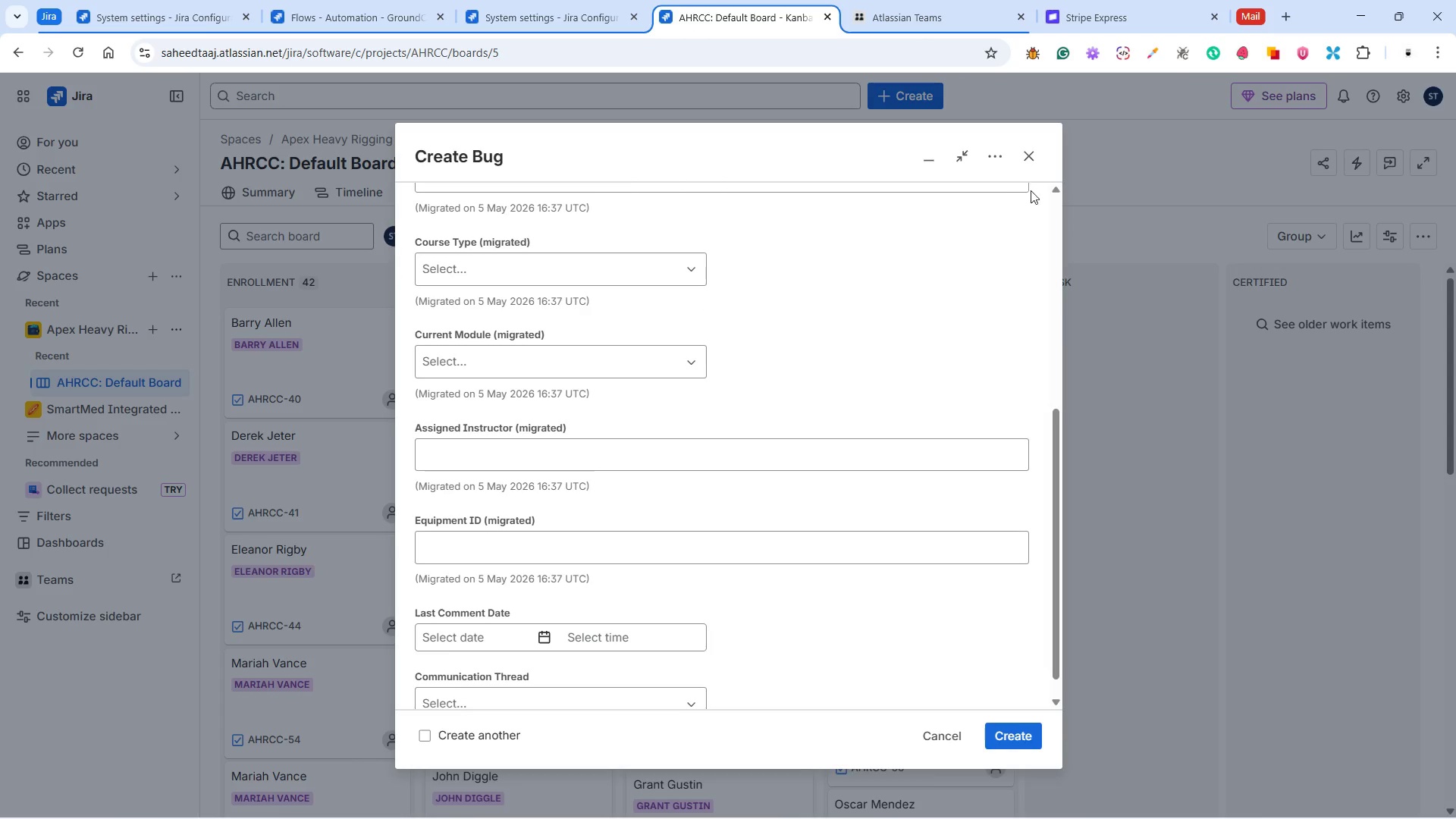 
left_click([1034, 158])
 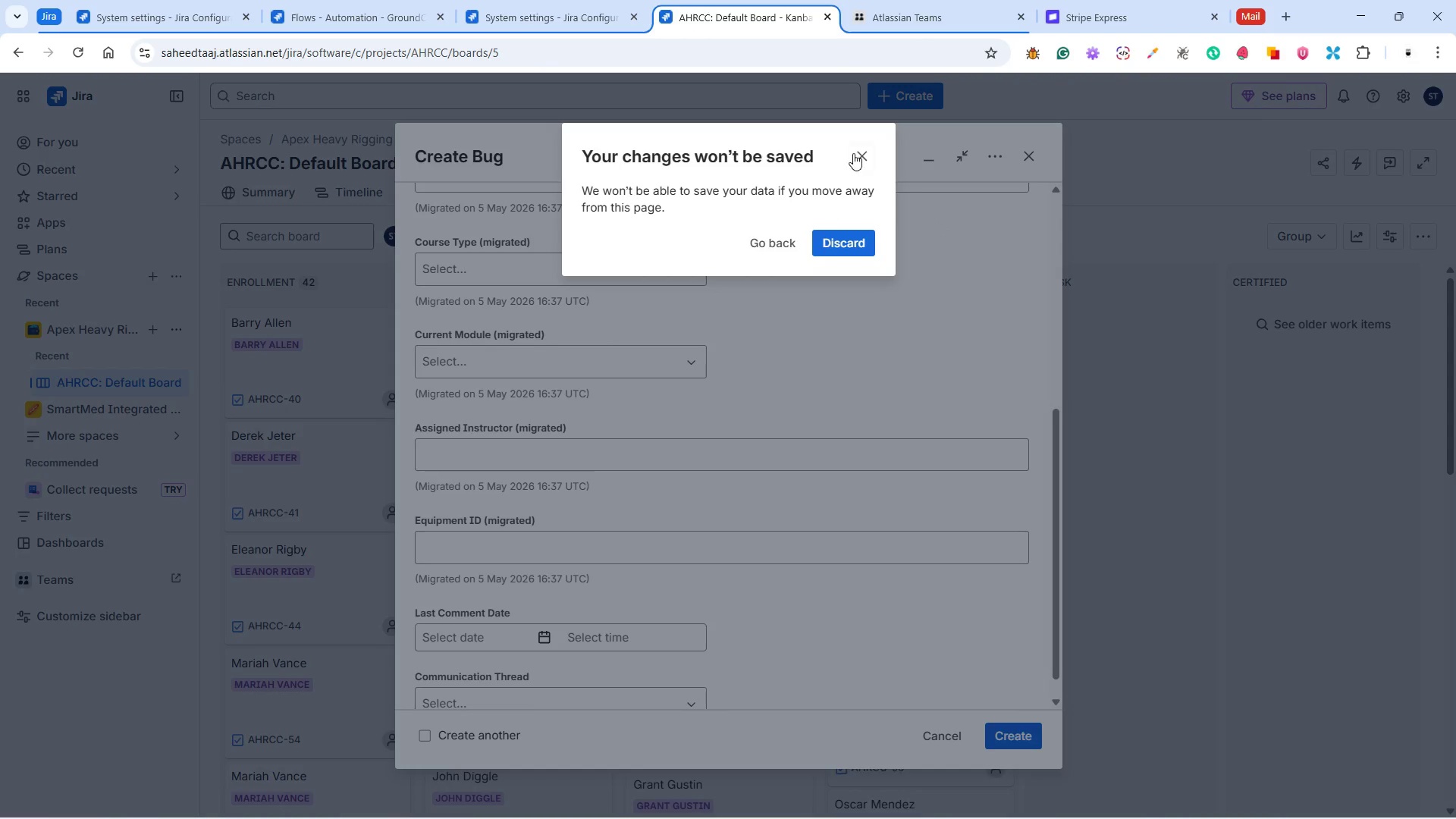 
left_click([859, 149])
 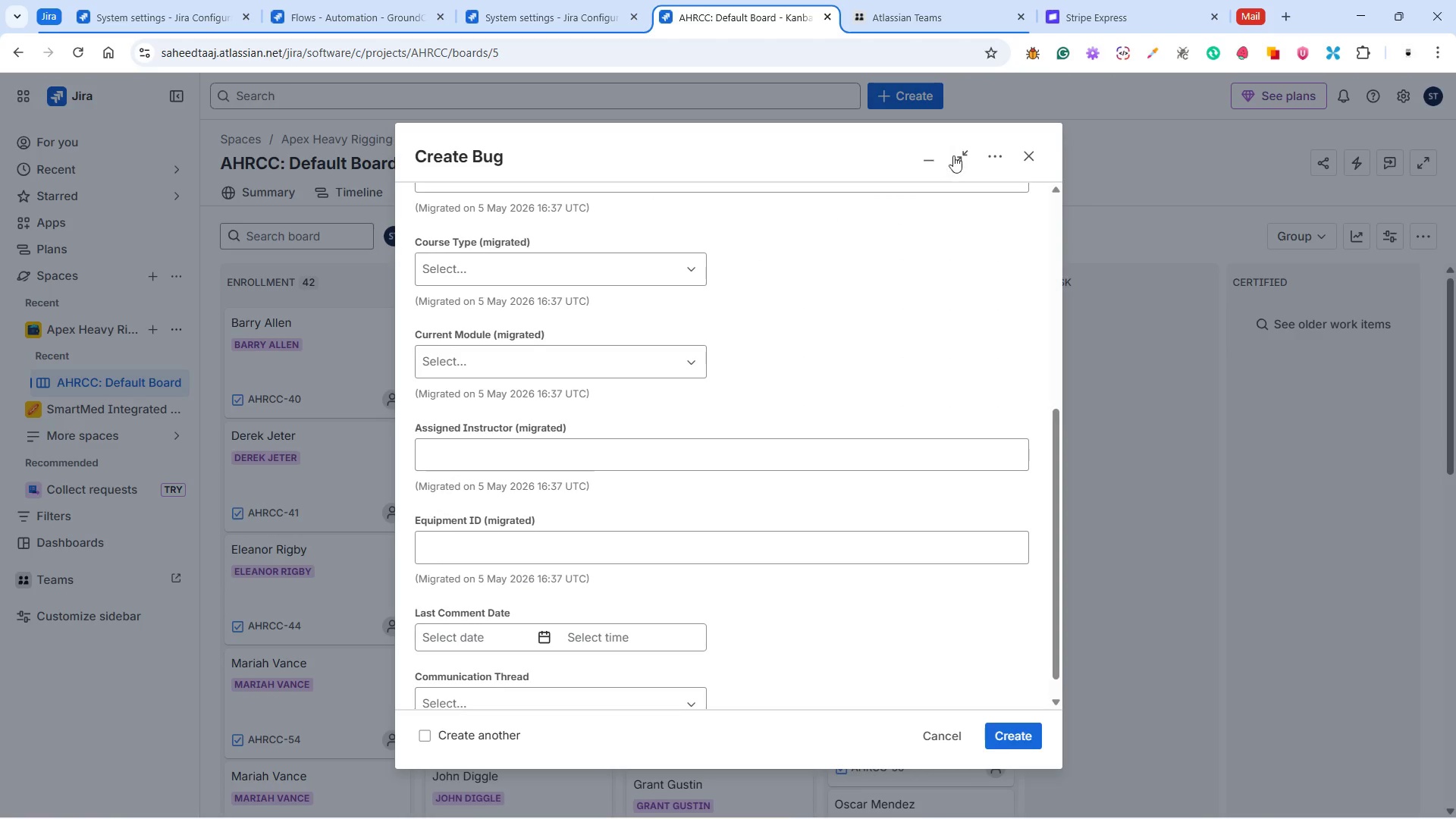 
left_click([1026, 158])
 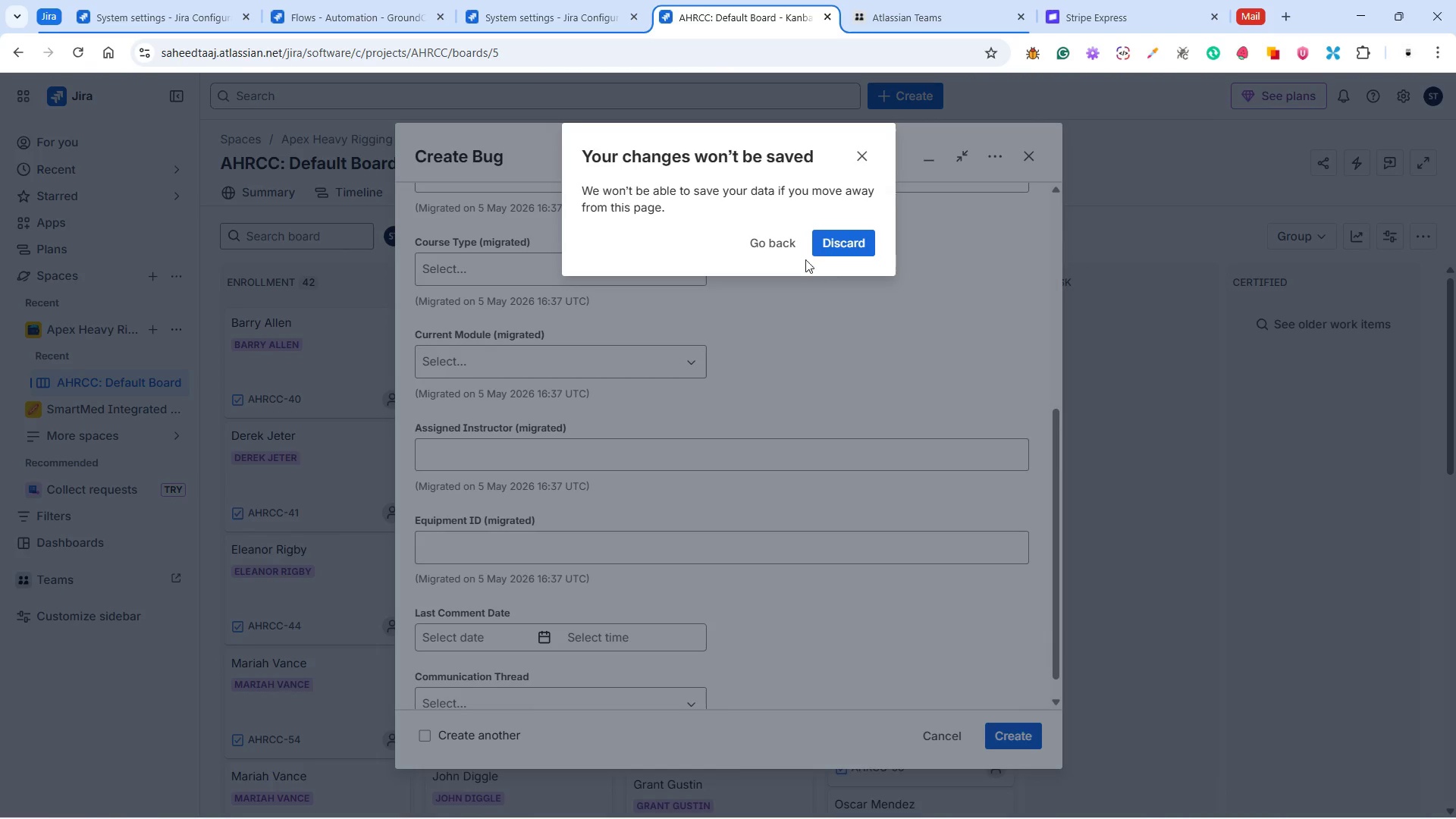 
left_click([788, 240])
 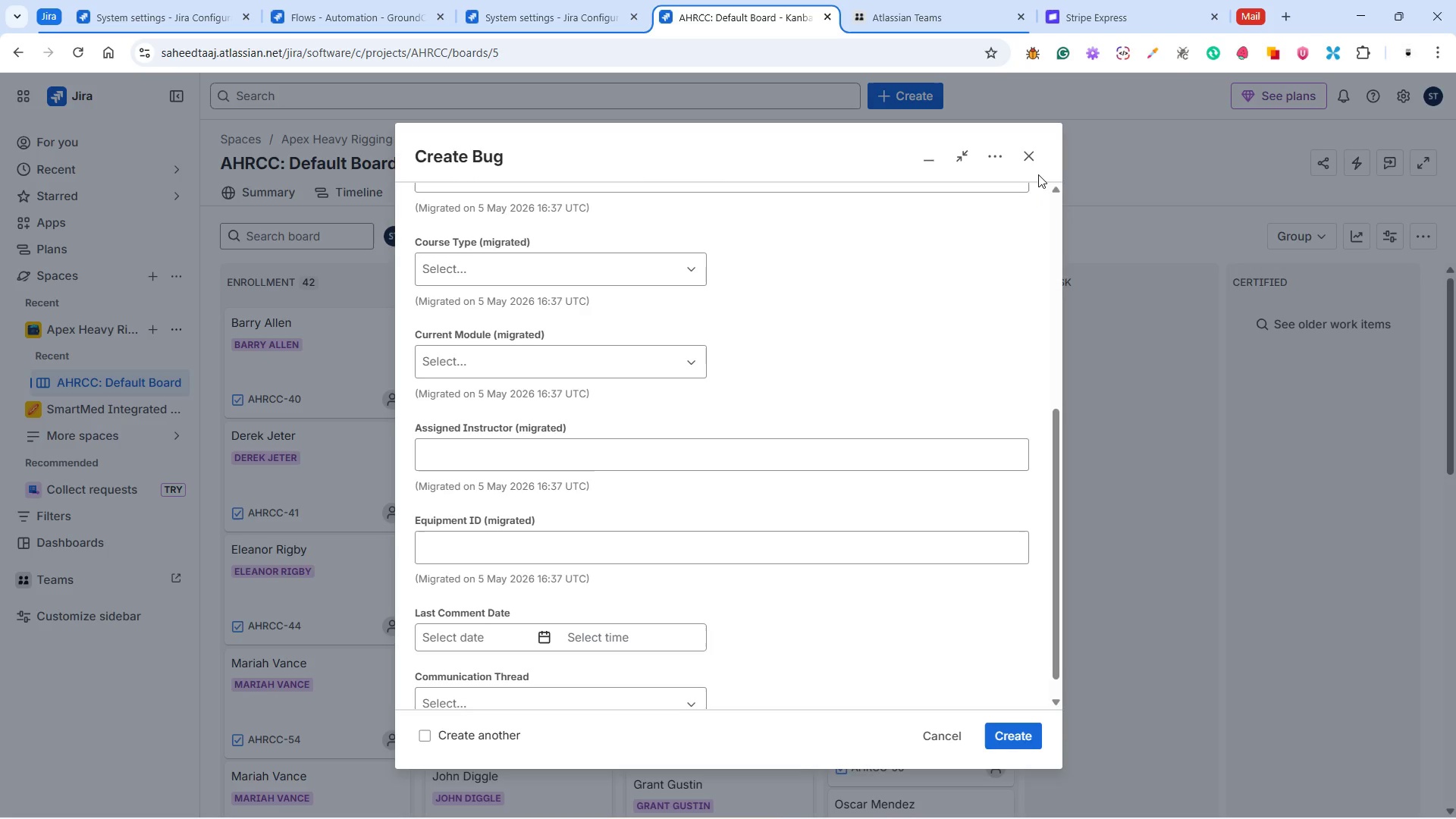 
left_click([1022, 157])
 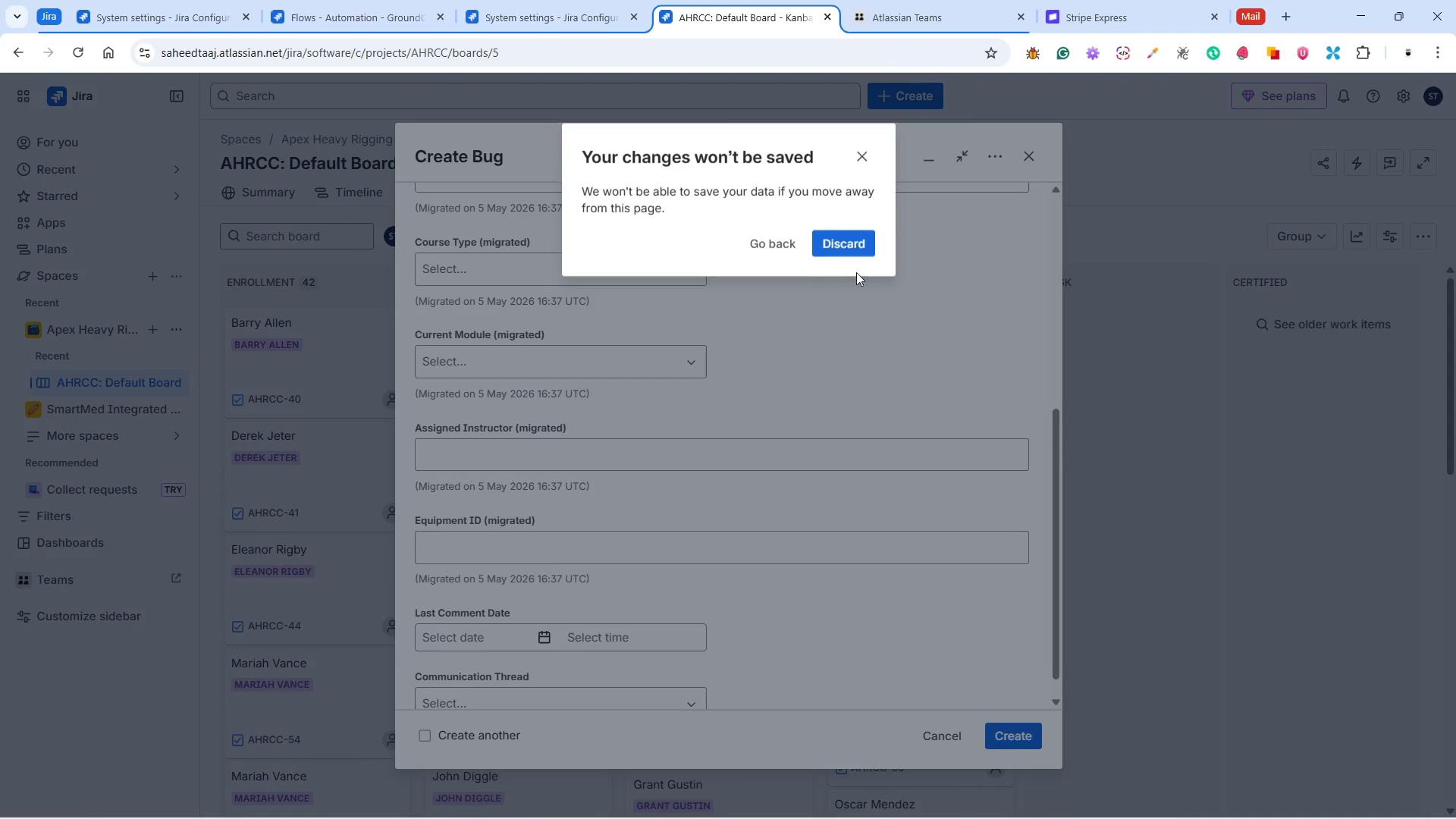 
left_click([866, 249])
 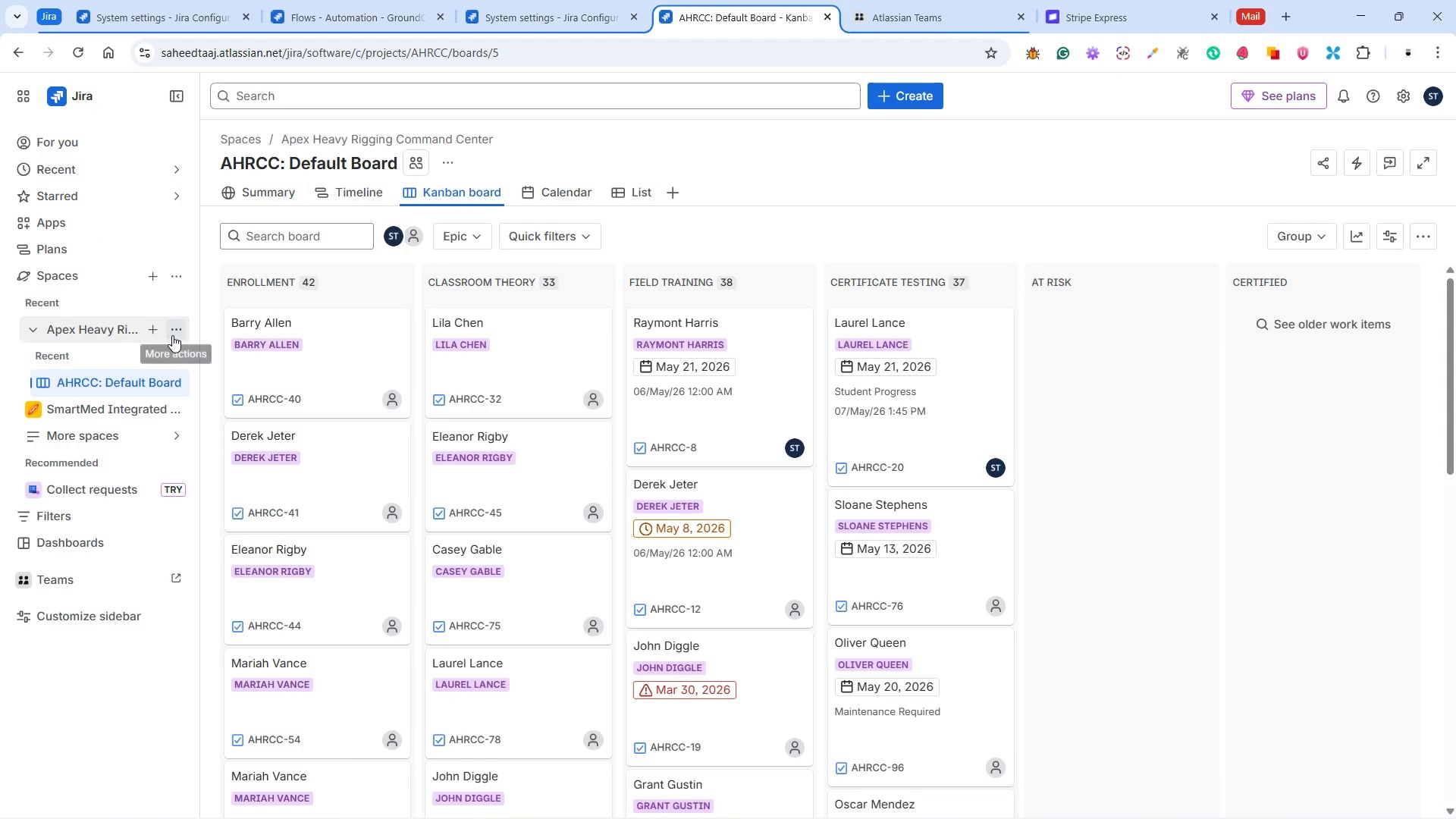 
left_click([176, 327])
 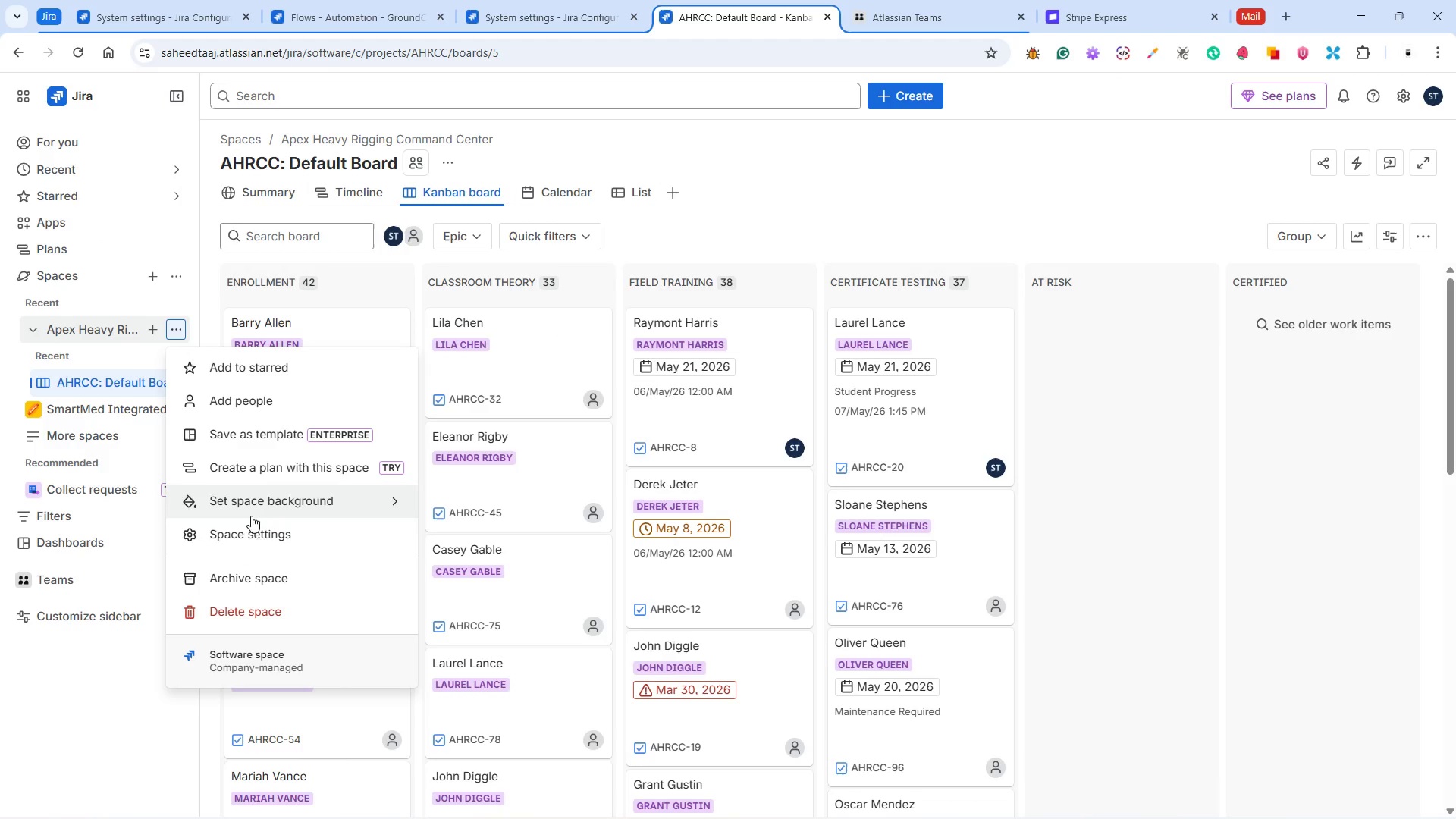 
left_click([256, 533])
 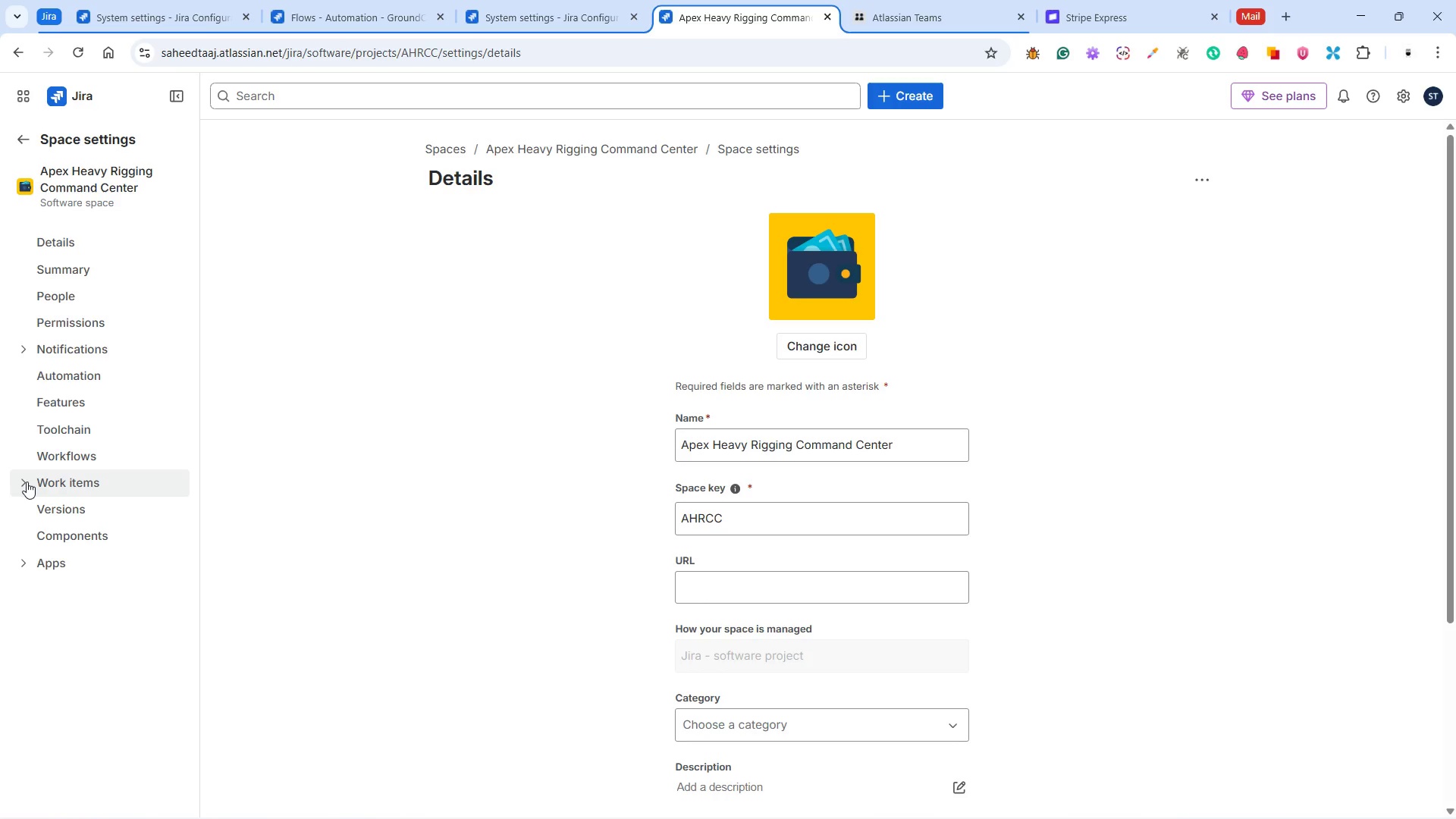 
wait(6.52)
 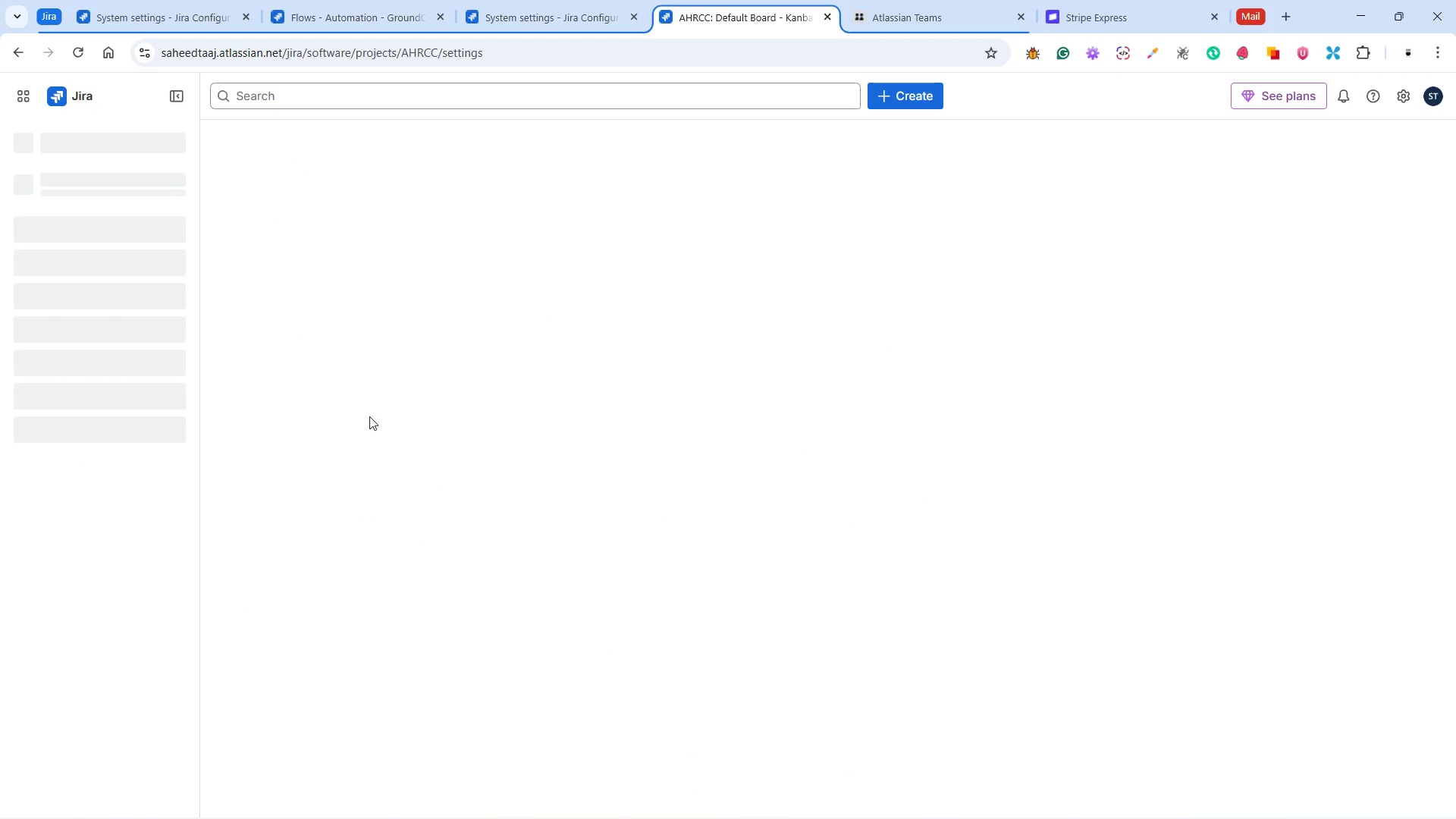 
left_click([27, 482])
 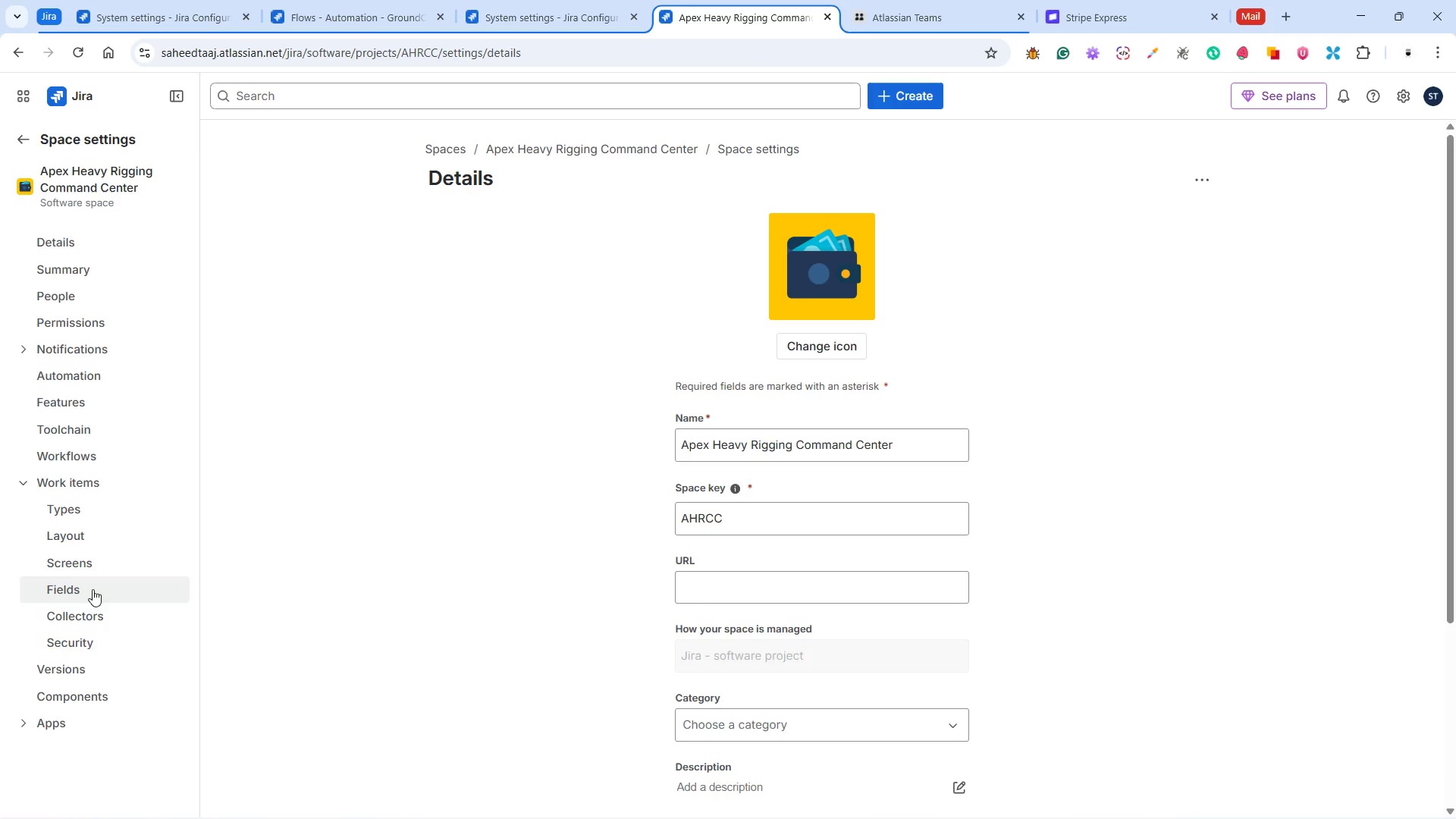 
left_click([88, 593])
 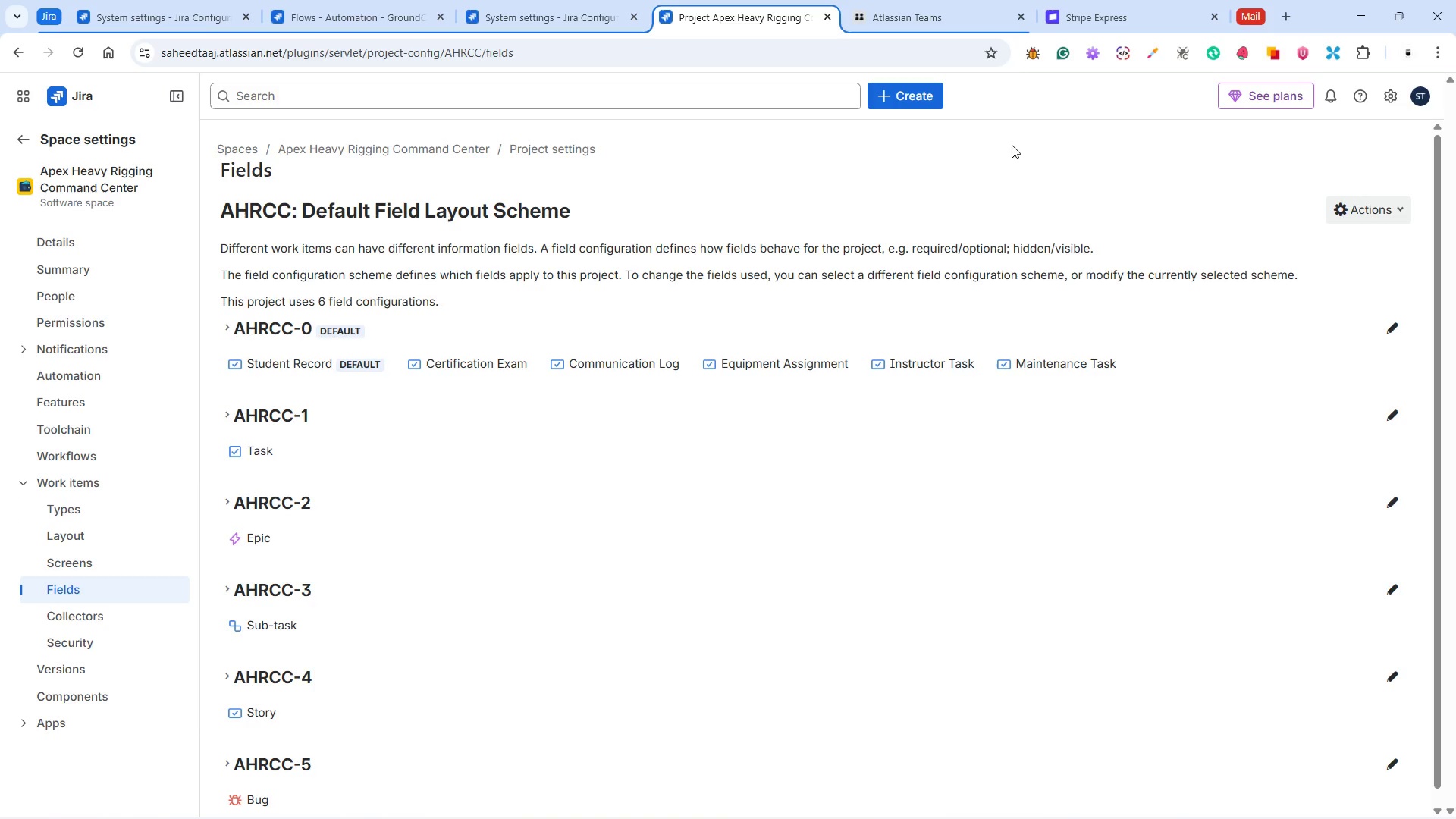 
wait(24.55)
 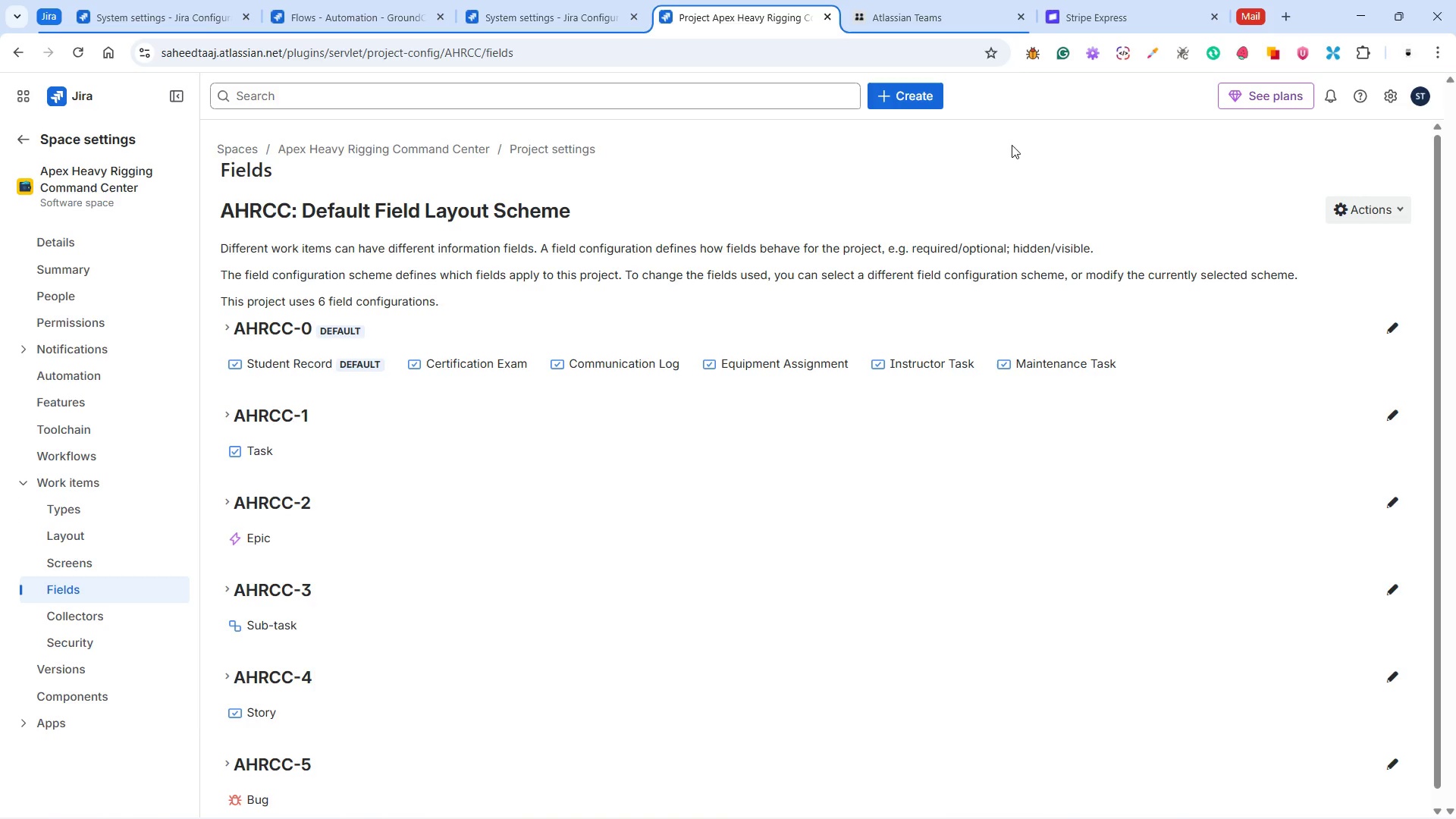 
left_click([66, 99])
 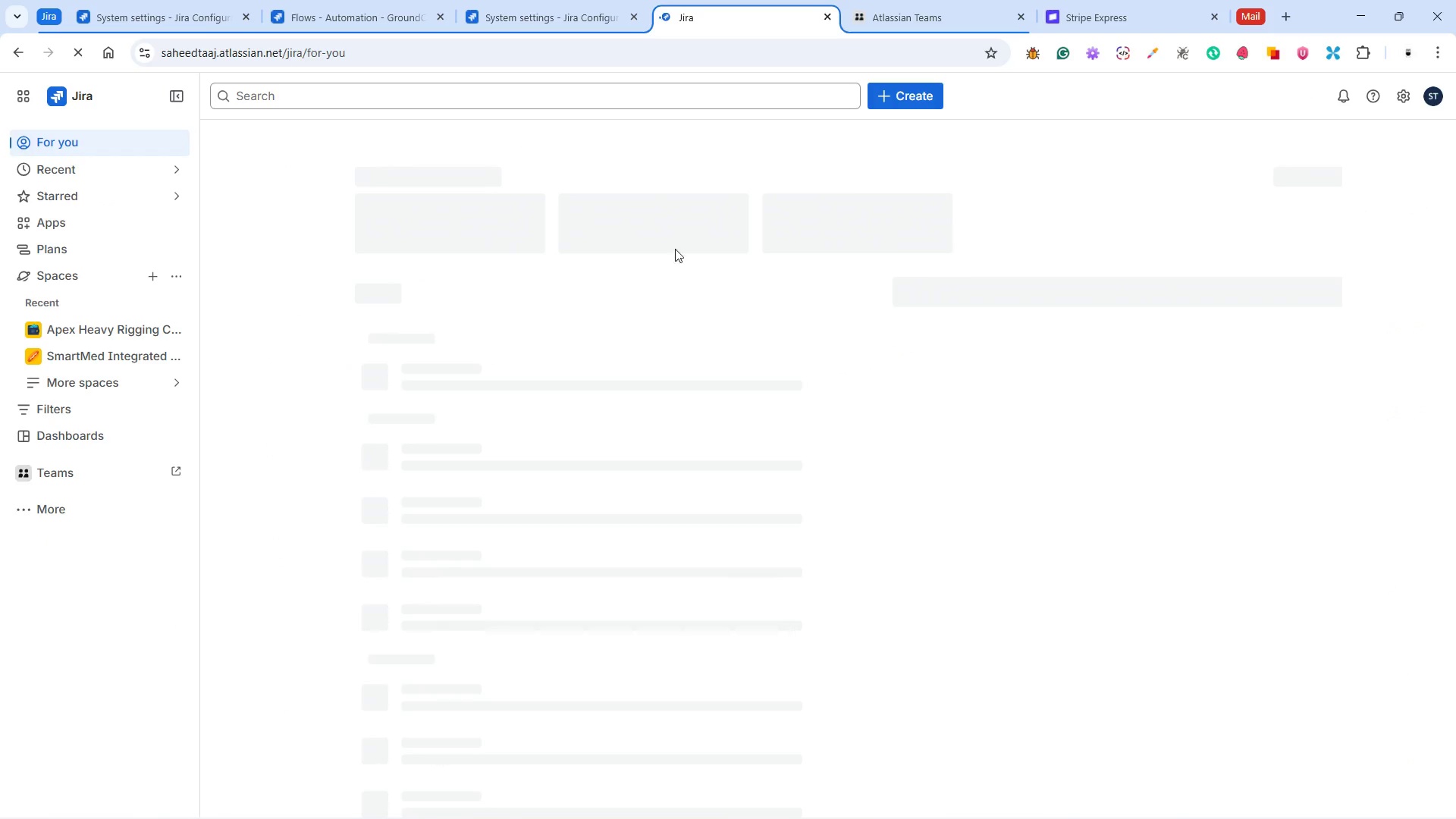 
wait(5.38)
 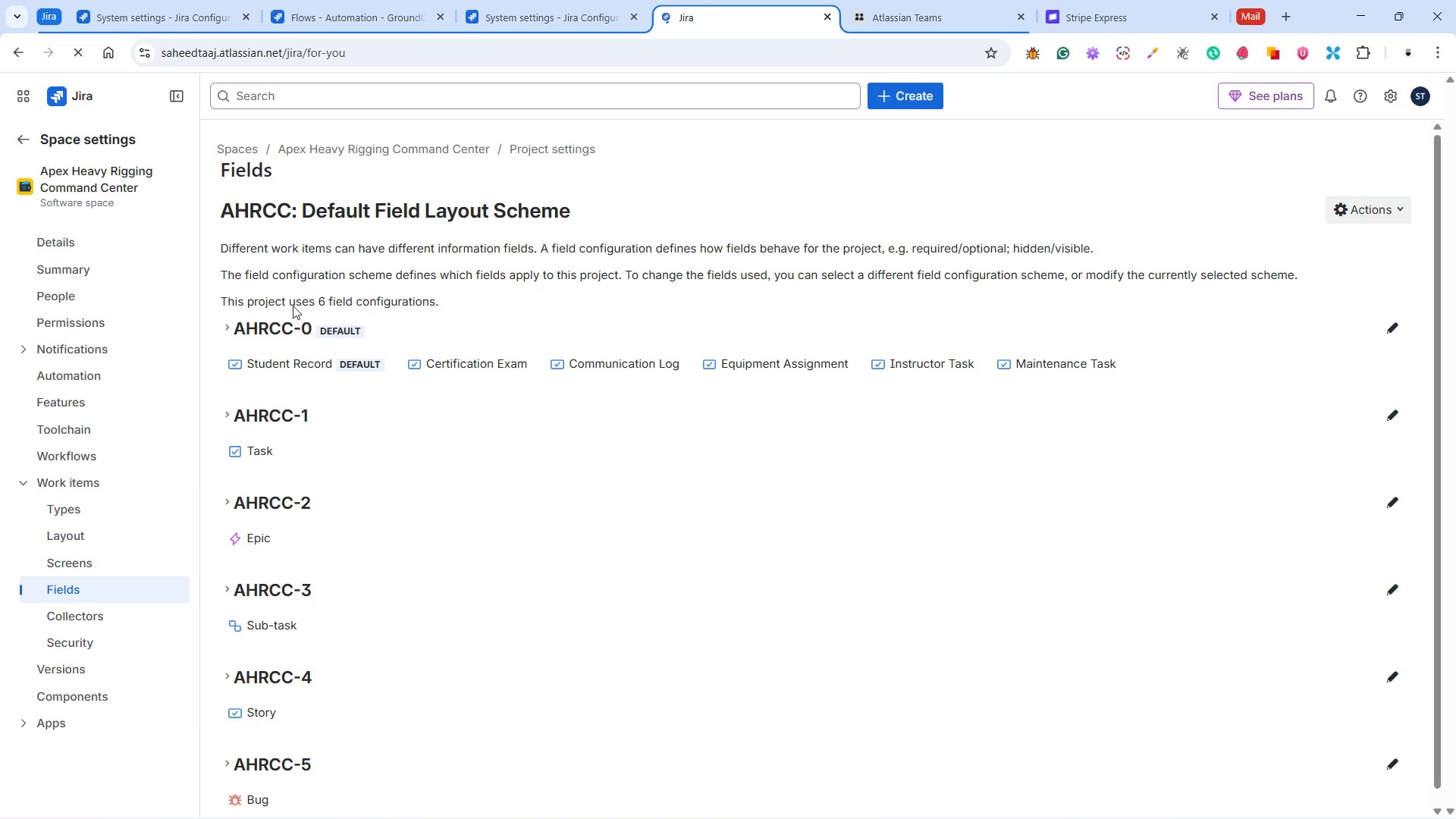 
left_click([1403, 92])
 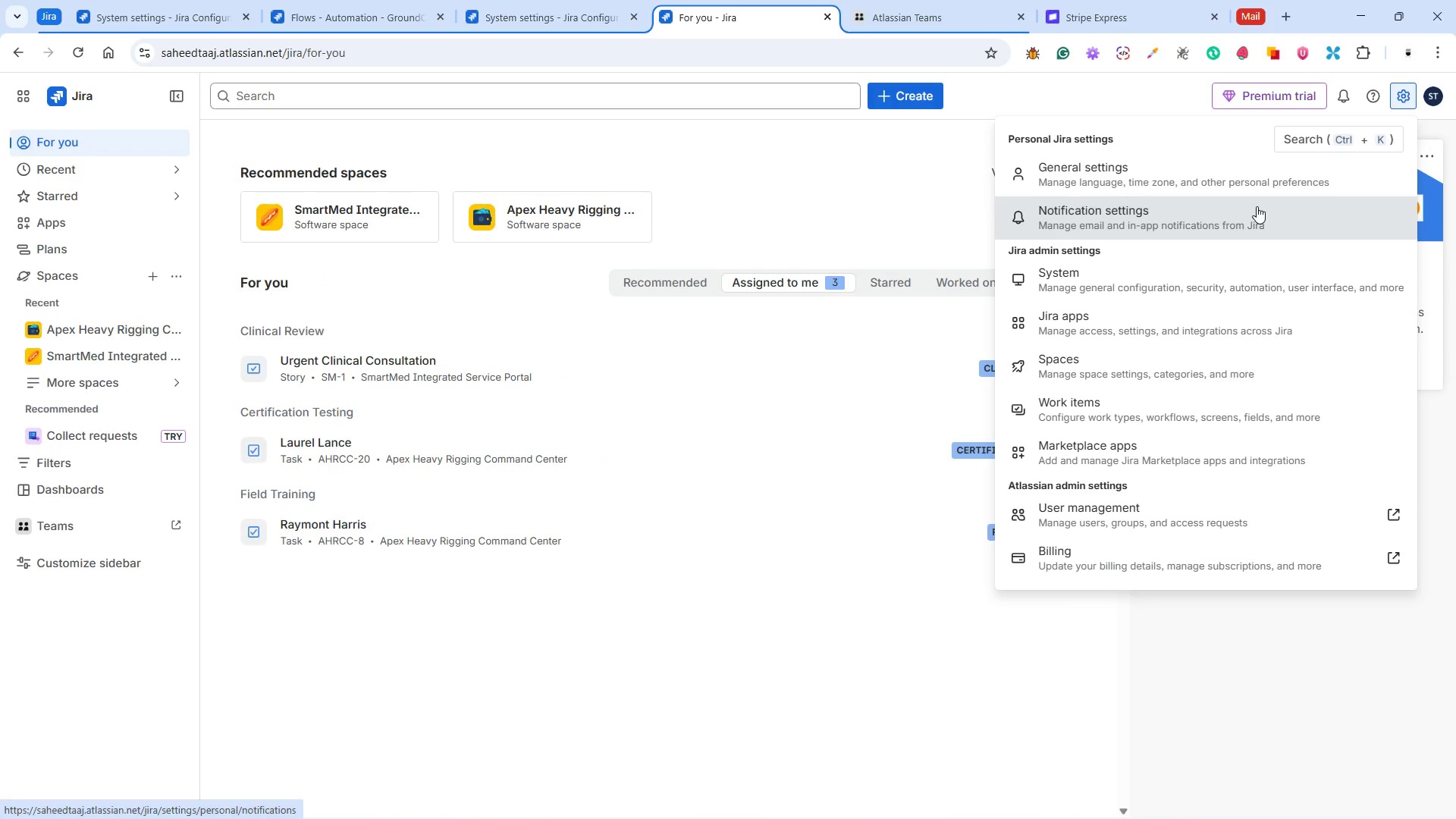 
left_click([1131, 276])
 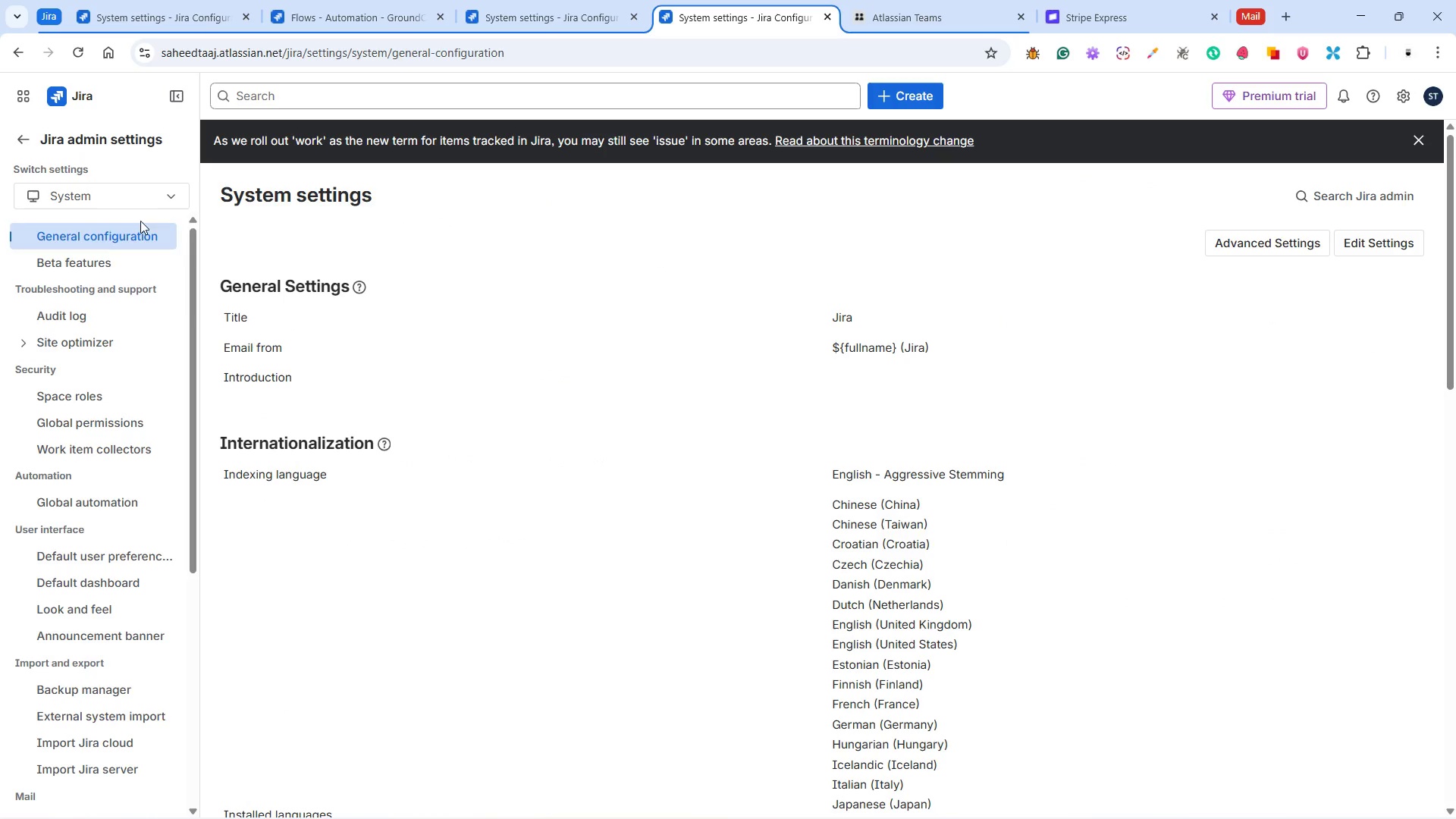 
scroll: coordinate [156, 412], scroll_direction: down, amount: 8.0
 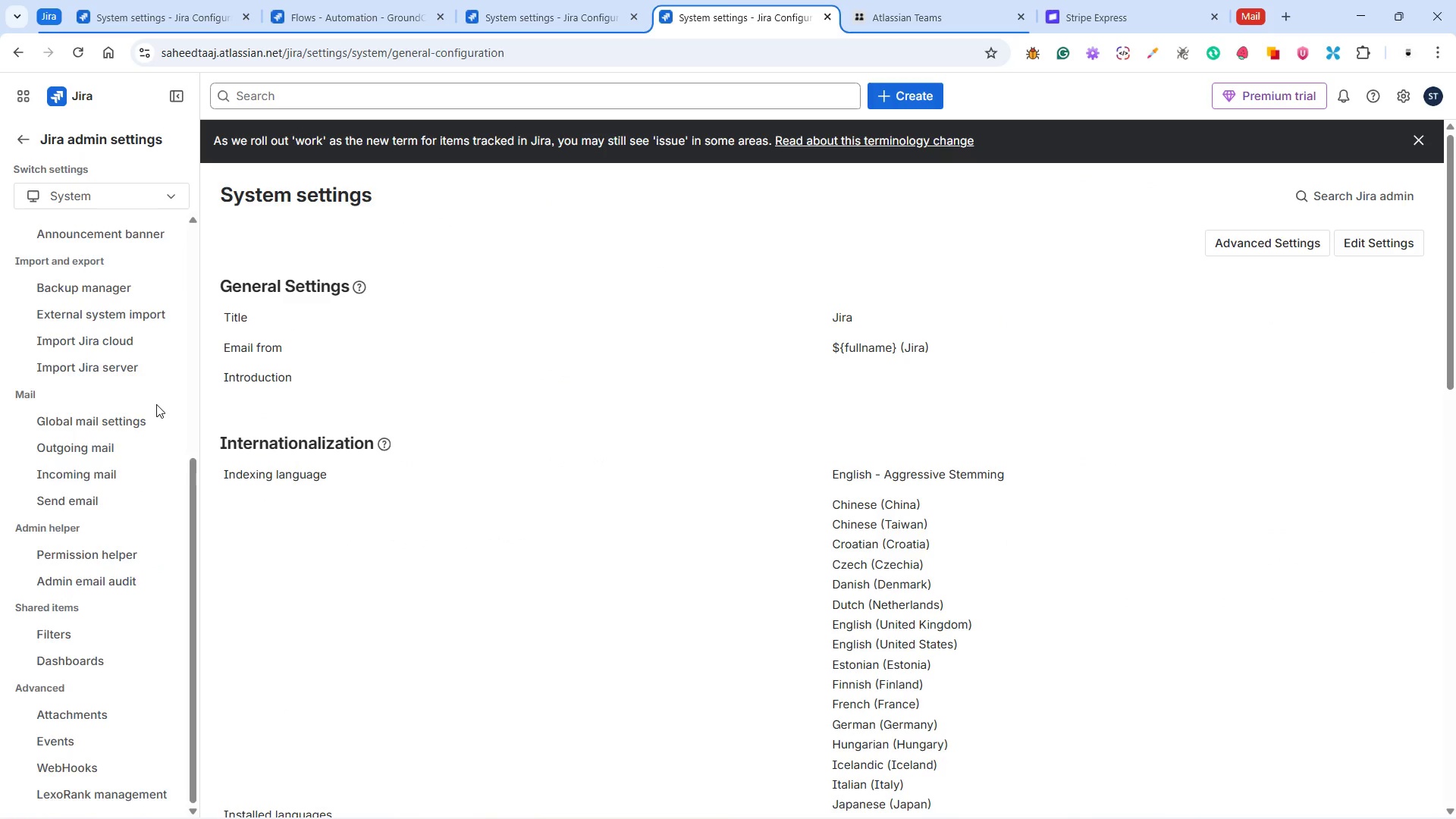 
scroll: coordinate [156, 404], scroll_direction: up, amount: 6.0
 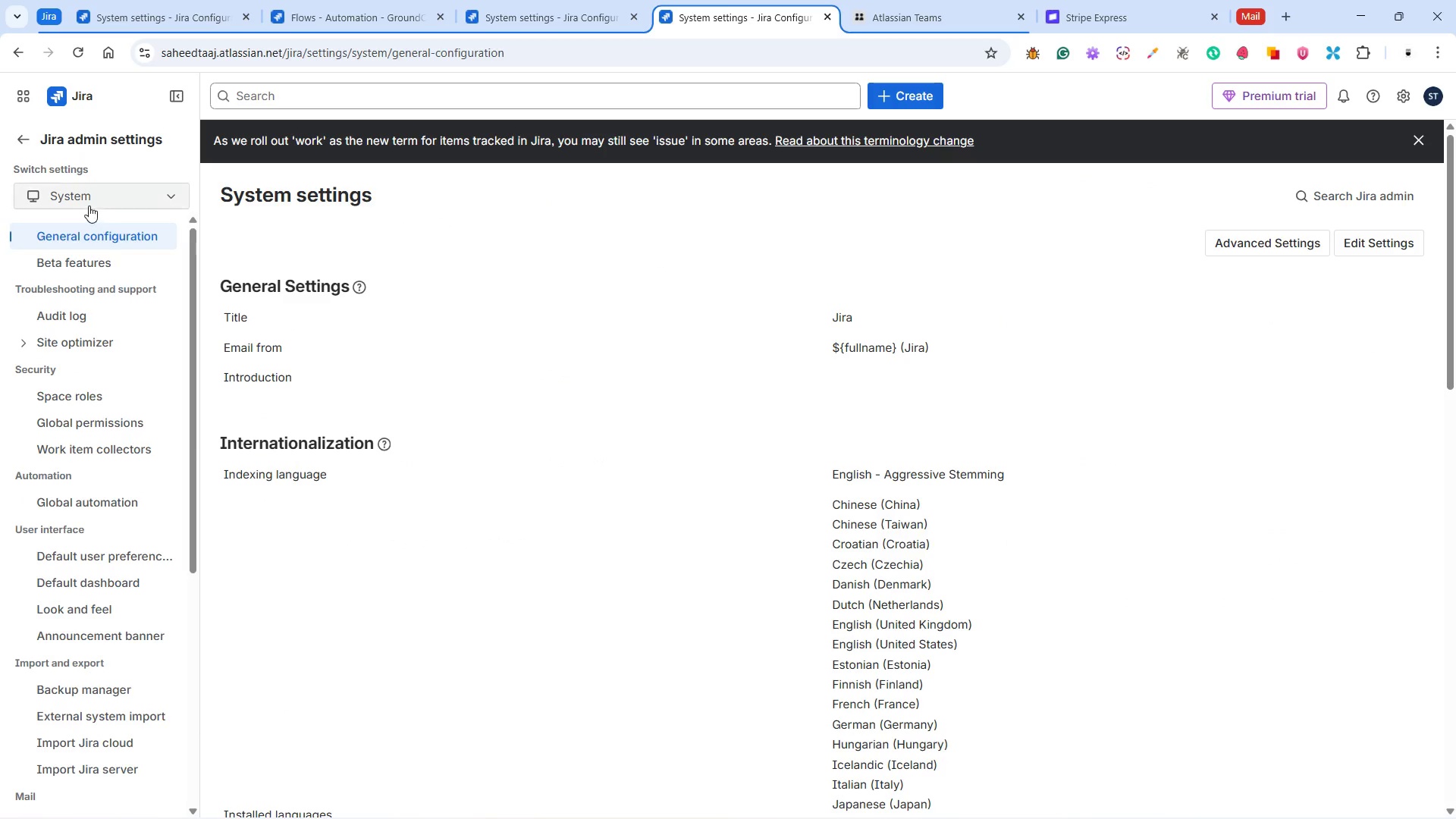 
left_click([89, 200])
 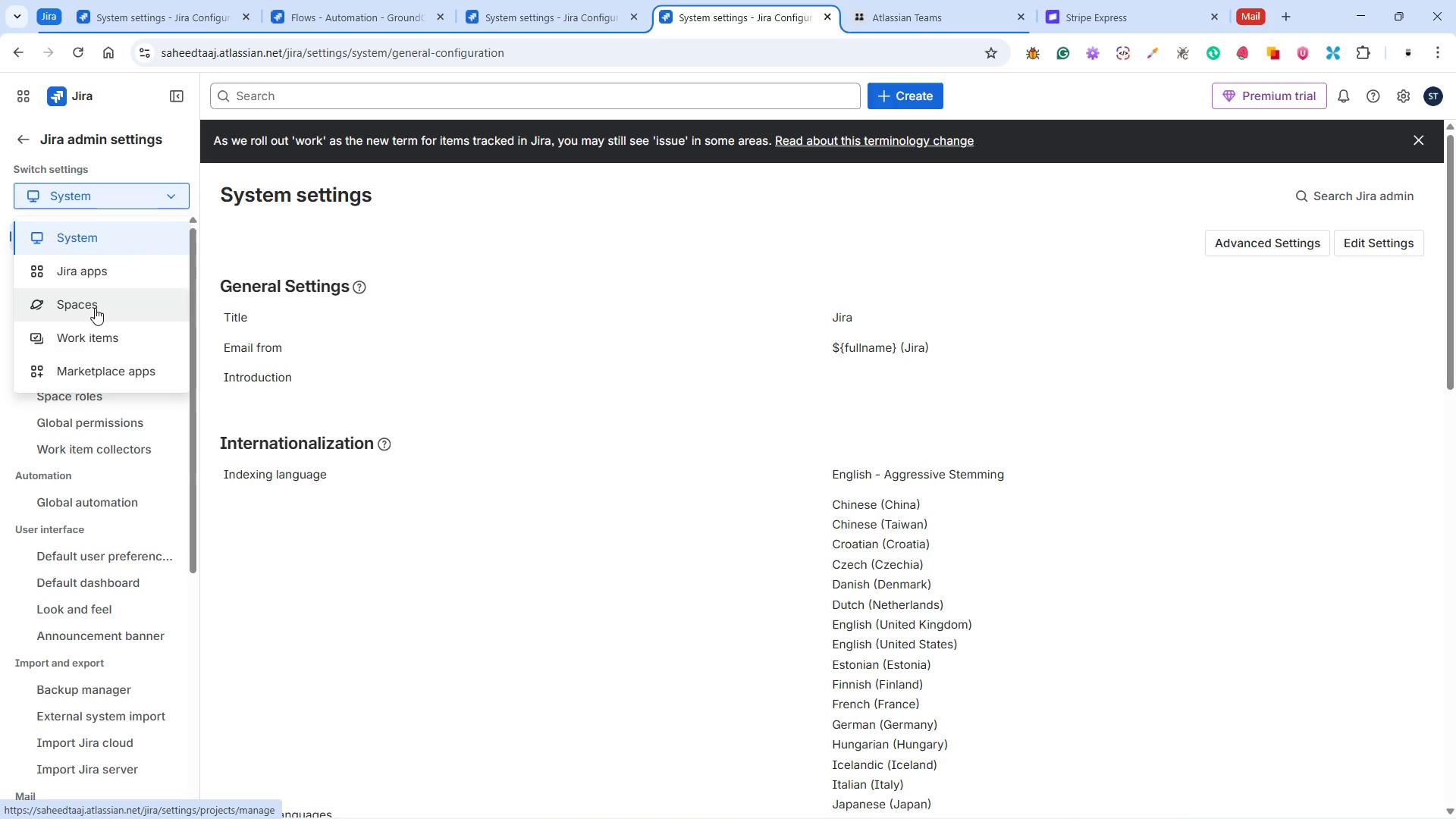 
left_click([95, 322])
 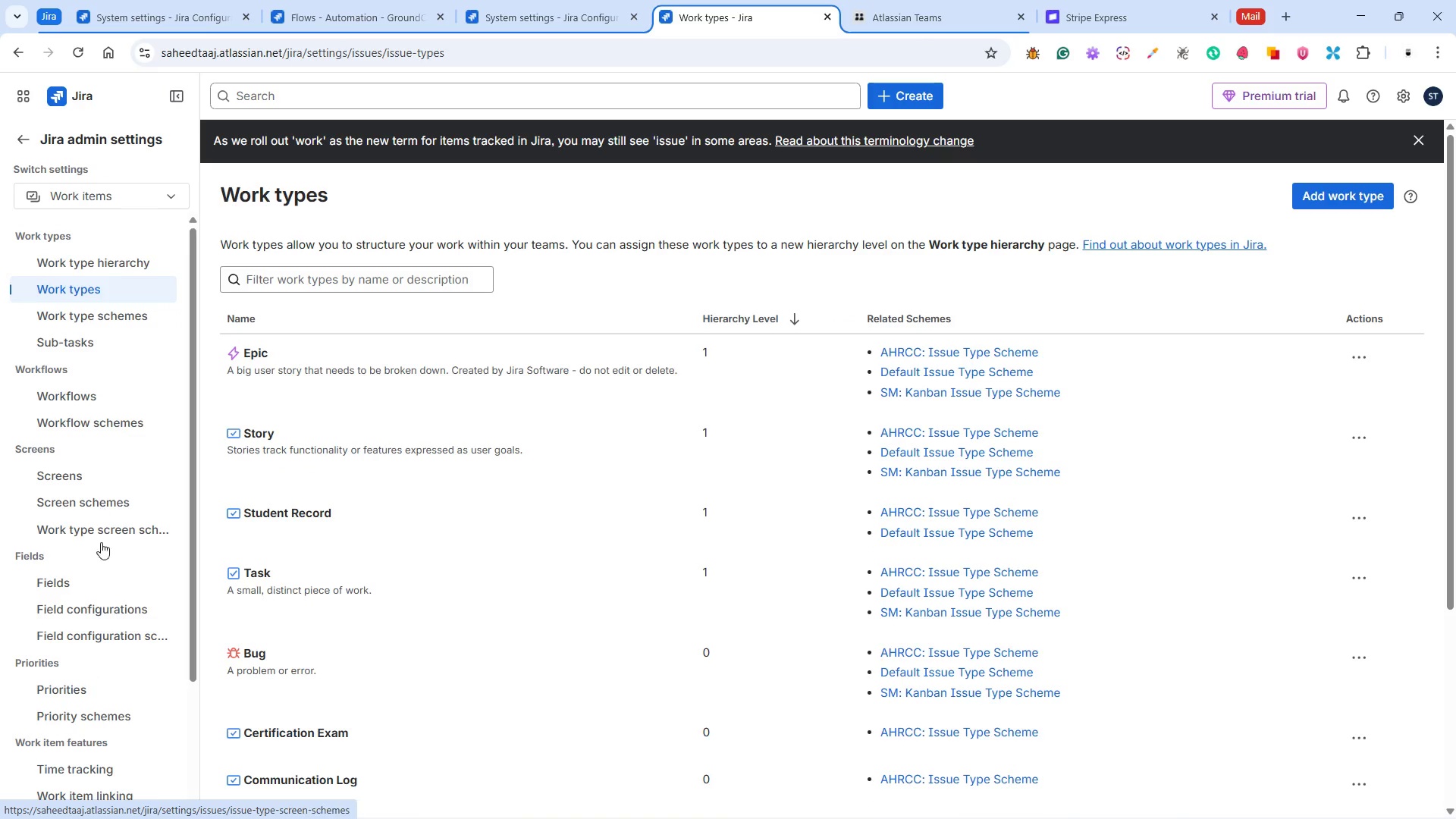 
left_click([95, 585])
 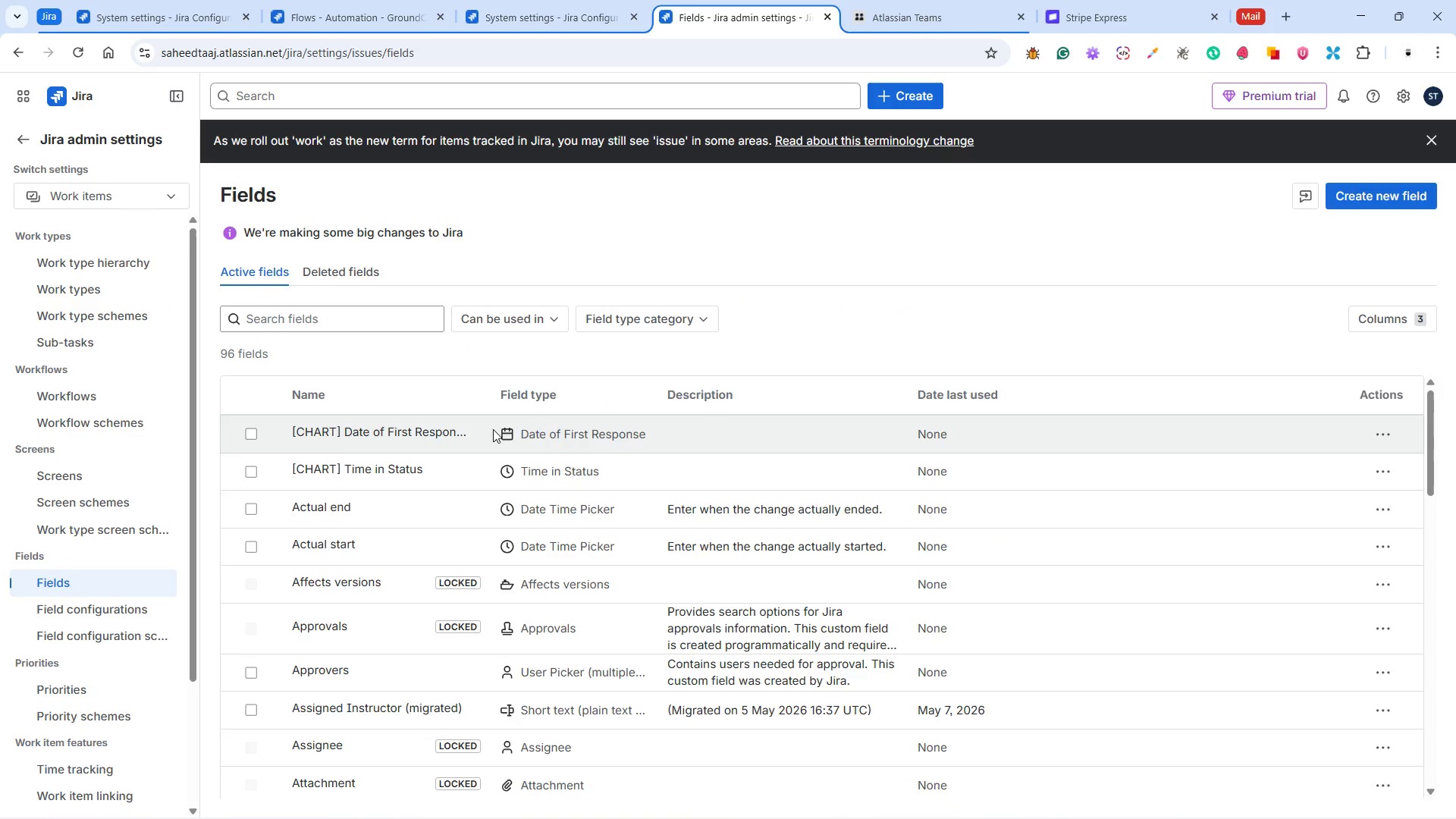 
scroll: coordinate [545, 544], scroll_direction: down, amount: 6.0
 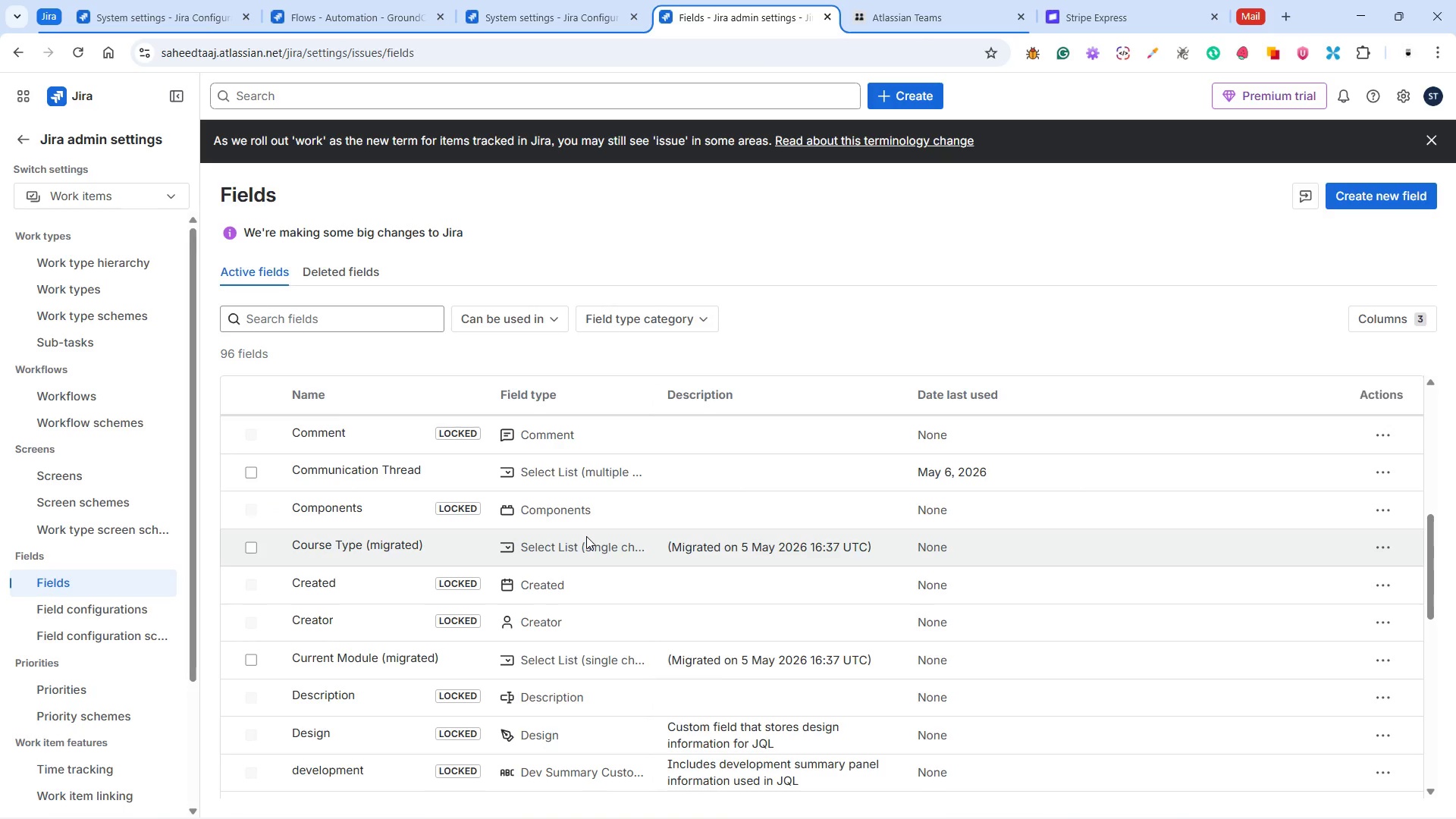 
wait(43.85)
 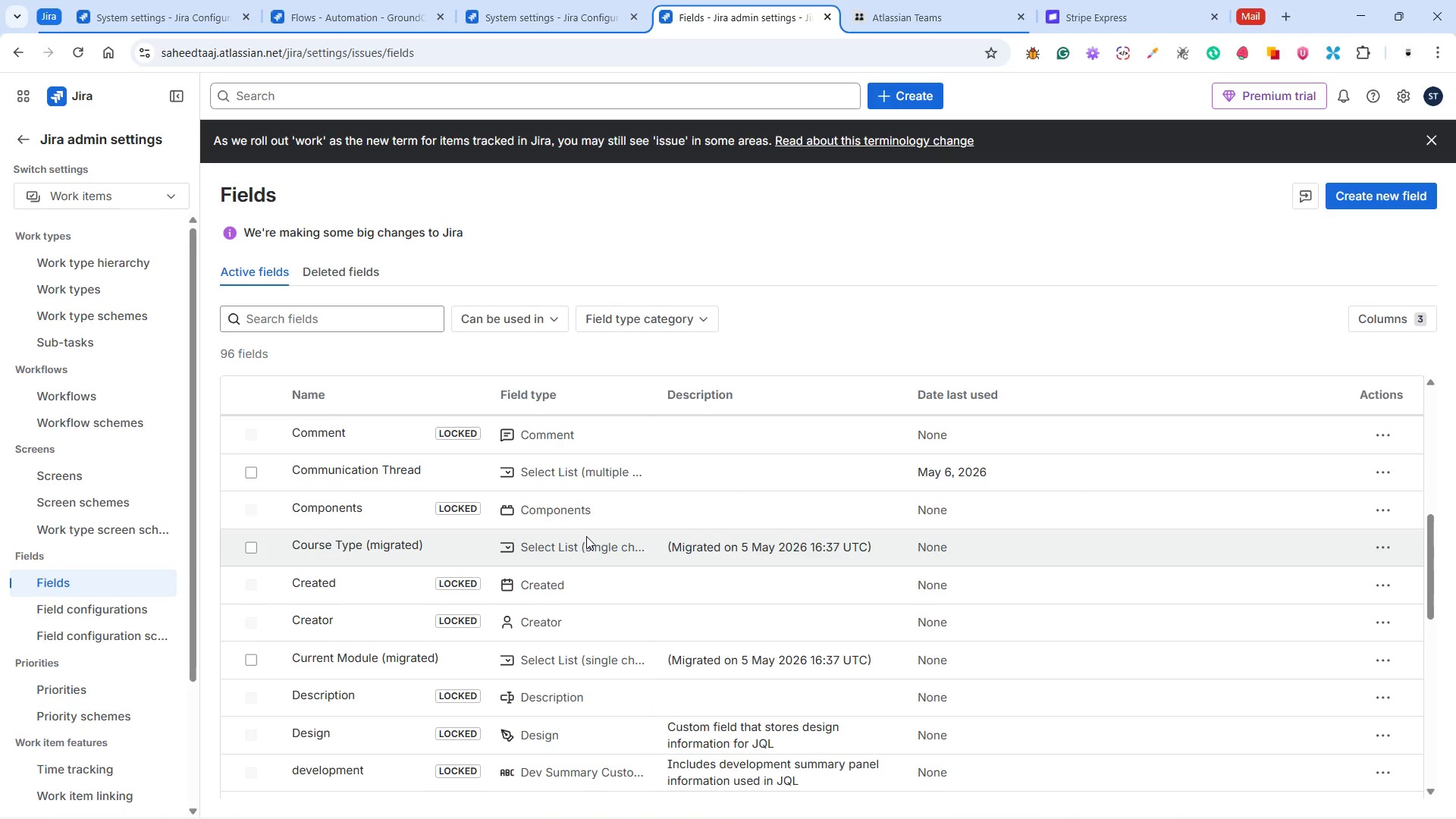 
left_click([1354, 194])
 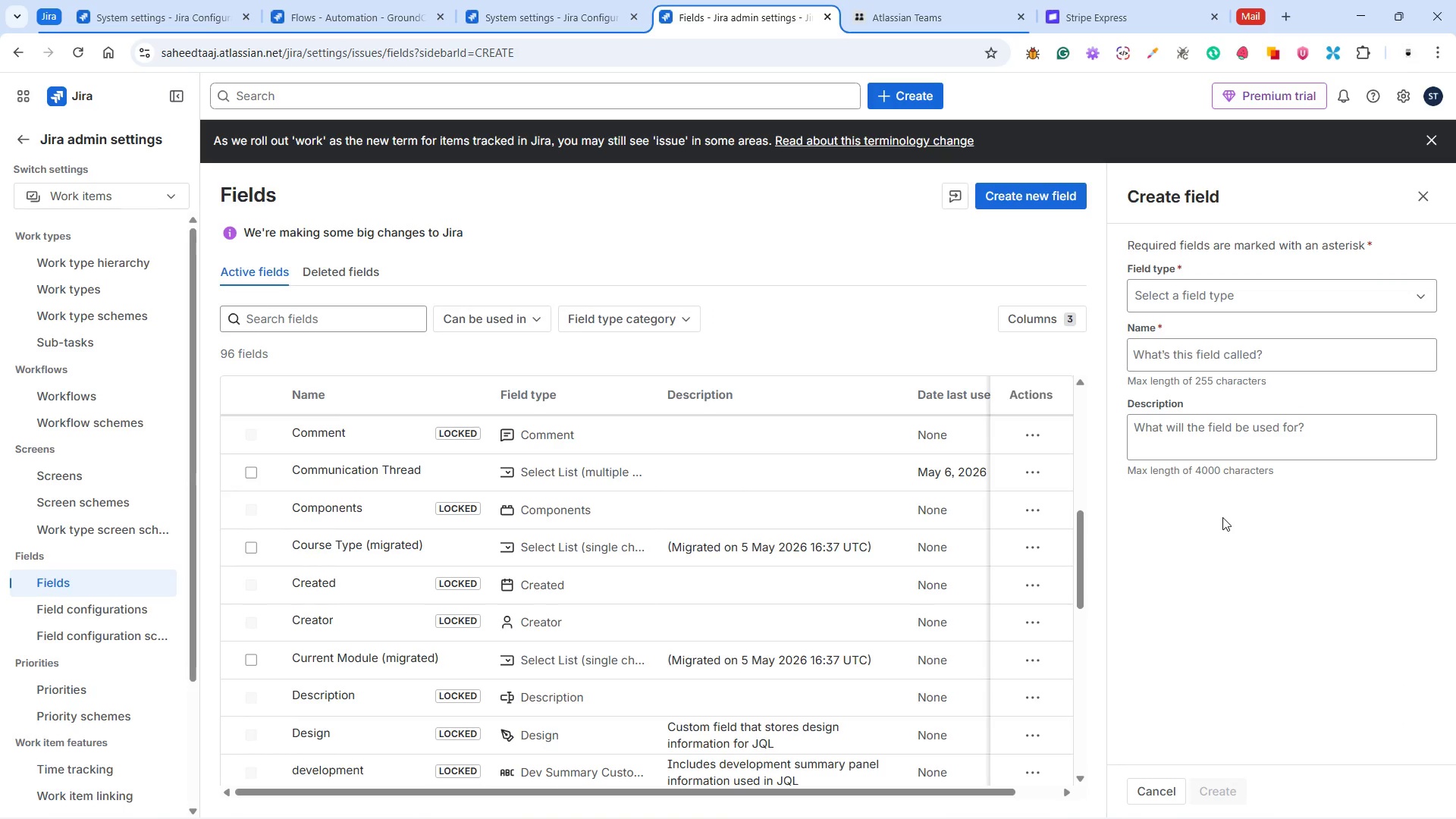 
wait(6.59)
 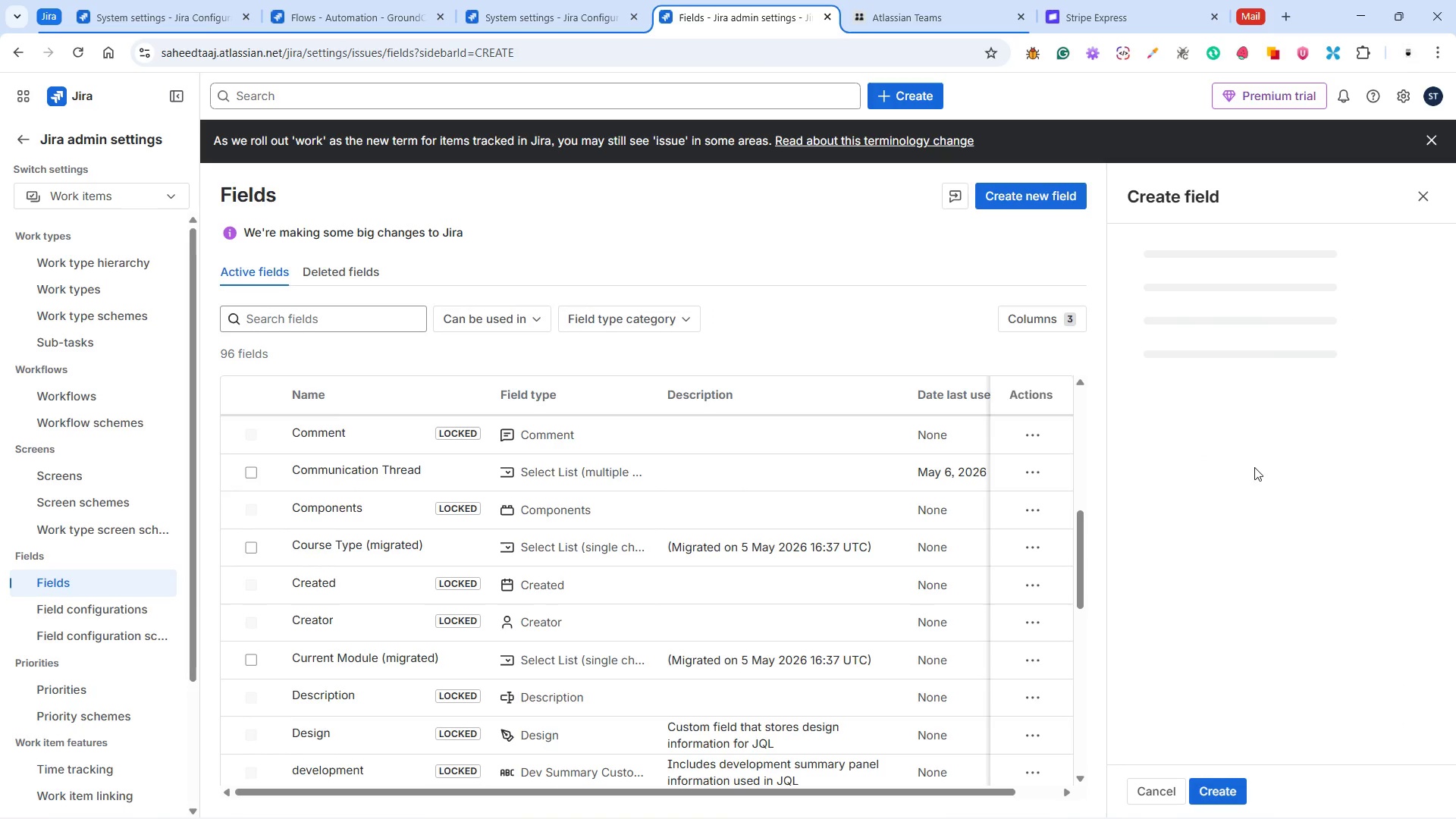 
left_click([1210, 287])
 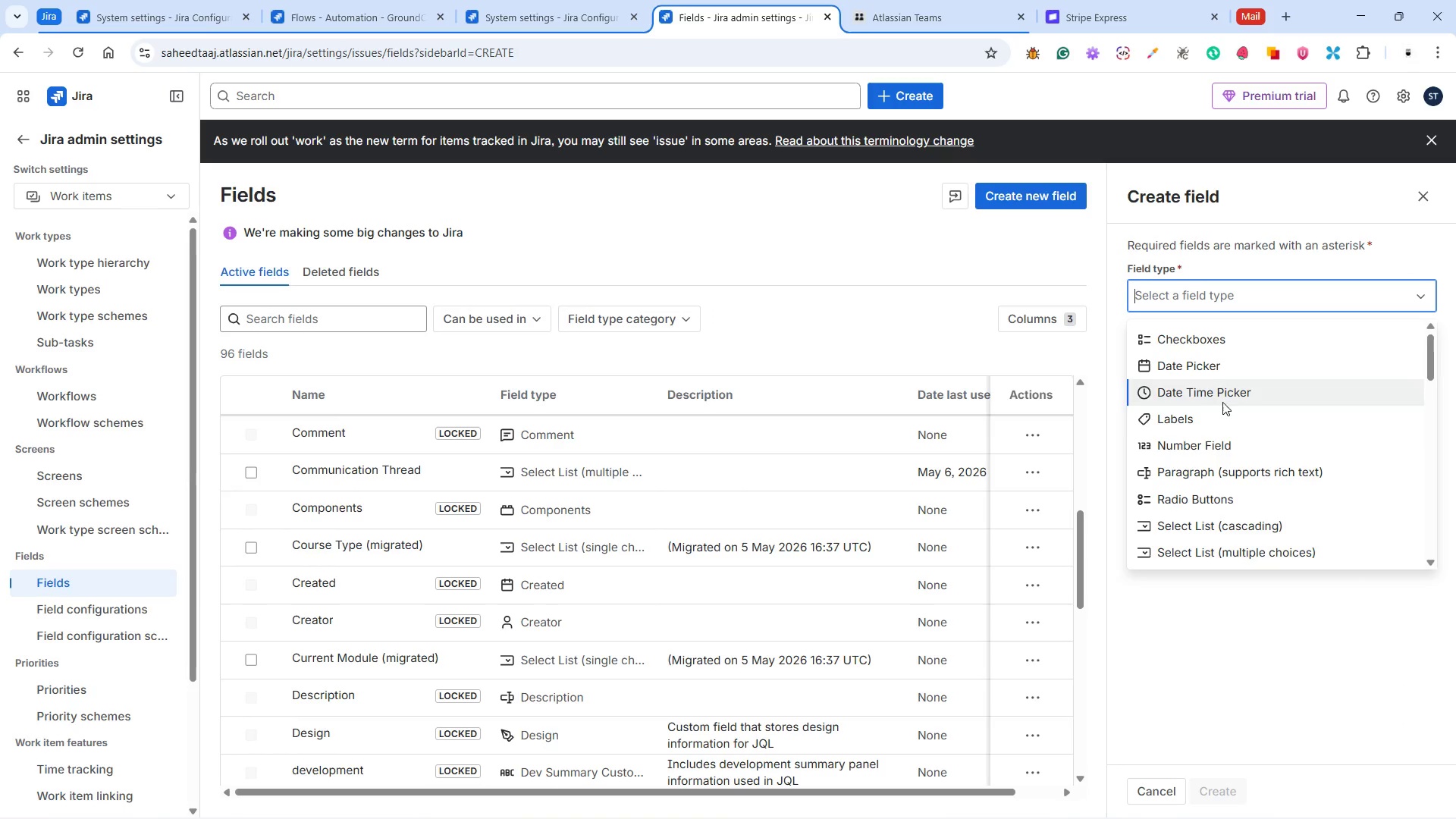 
scroll: coordinate [1238, 410], scroll_direction: down, amount: 12.0
 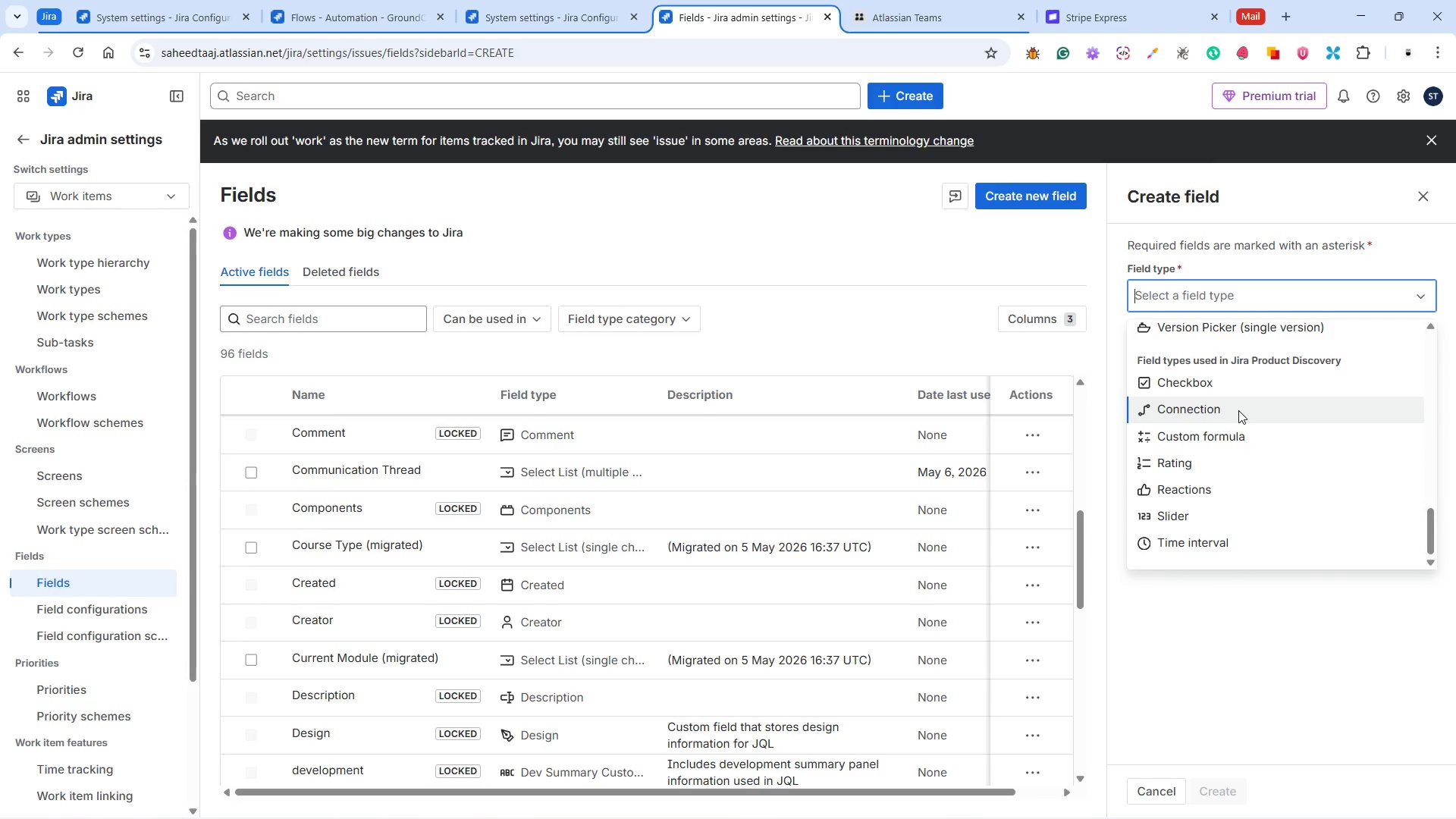 
scroll: coordinate [1210, 453], scroll_direction: up, amount: 2.0
 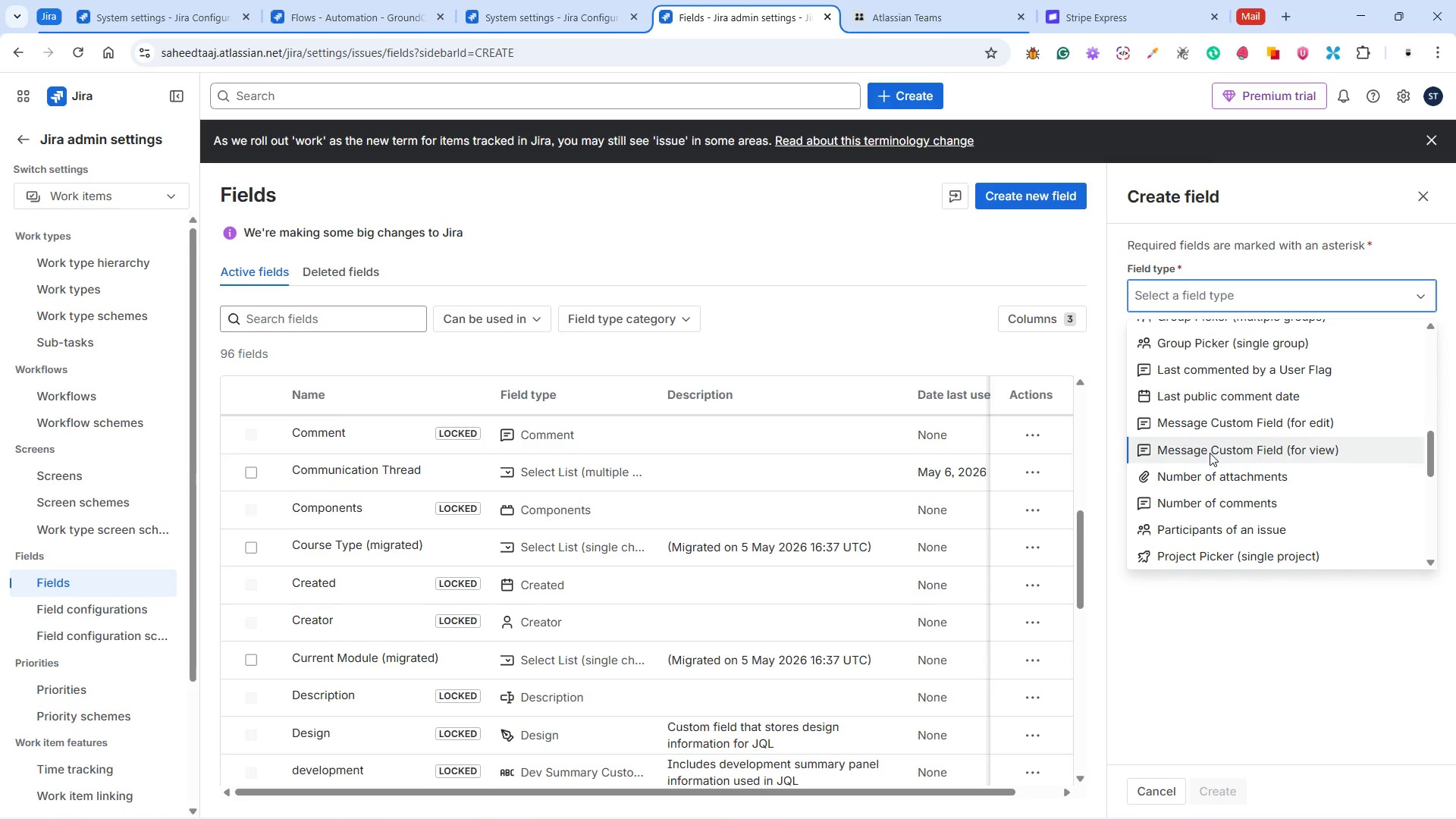 
scroll: coordinate [1210, 453], scroll_direction: down, amount: 6.0
 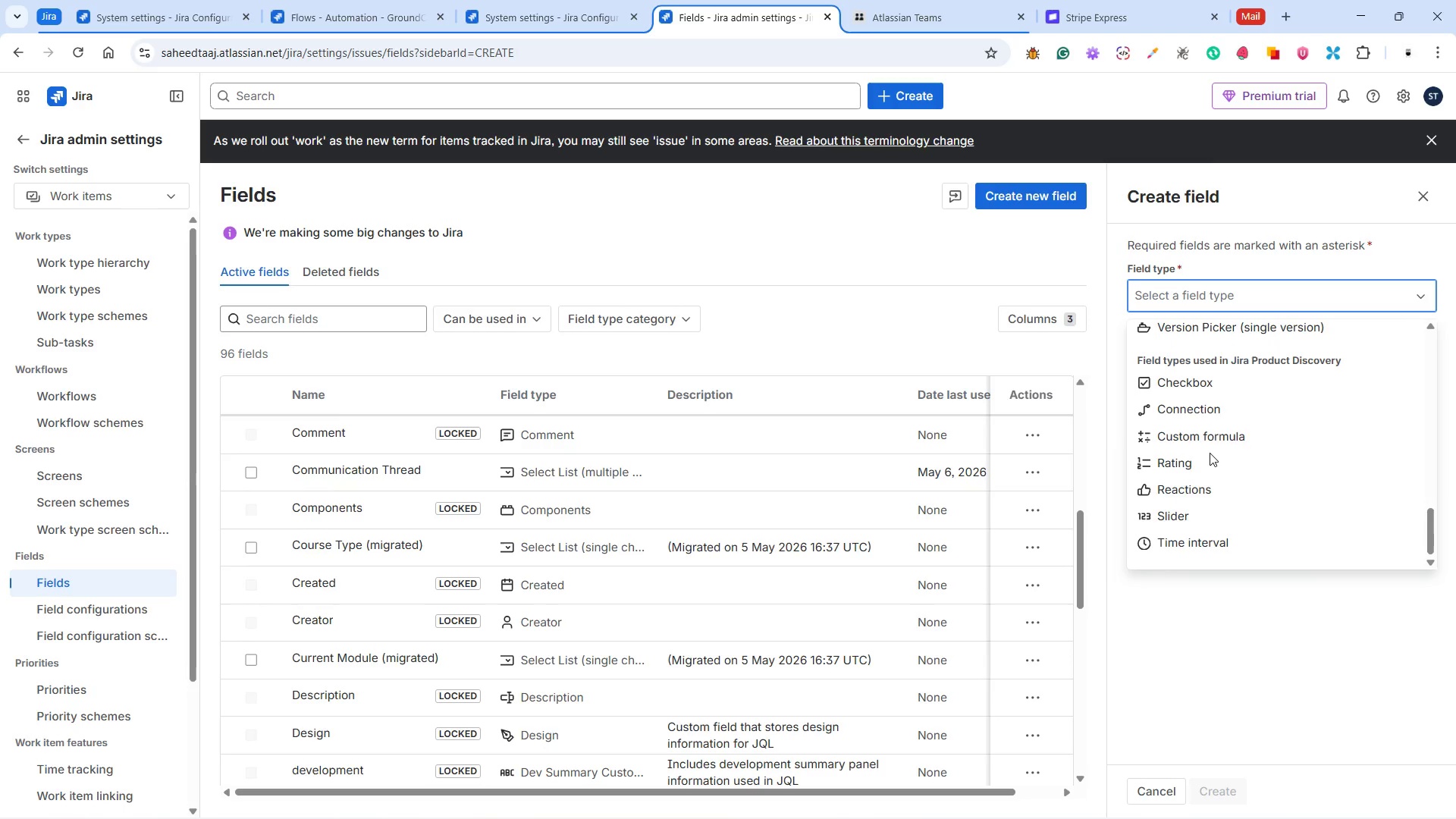 
scroll: coordinate [1210, 450], scroll_direction: up, amount: 15.0
 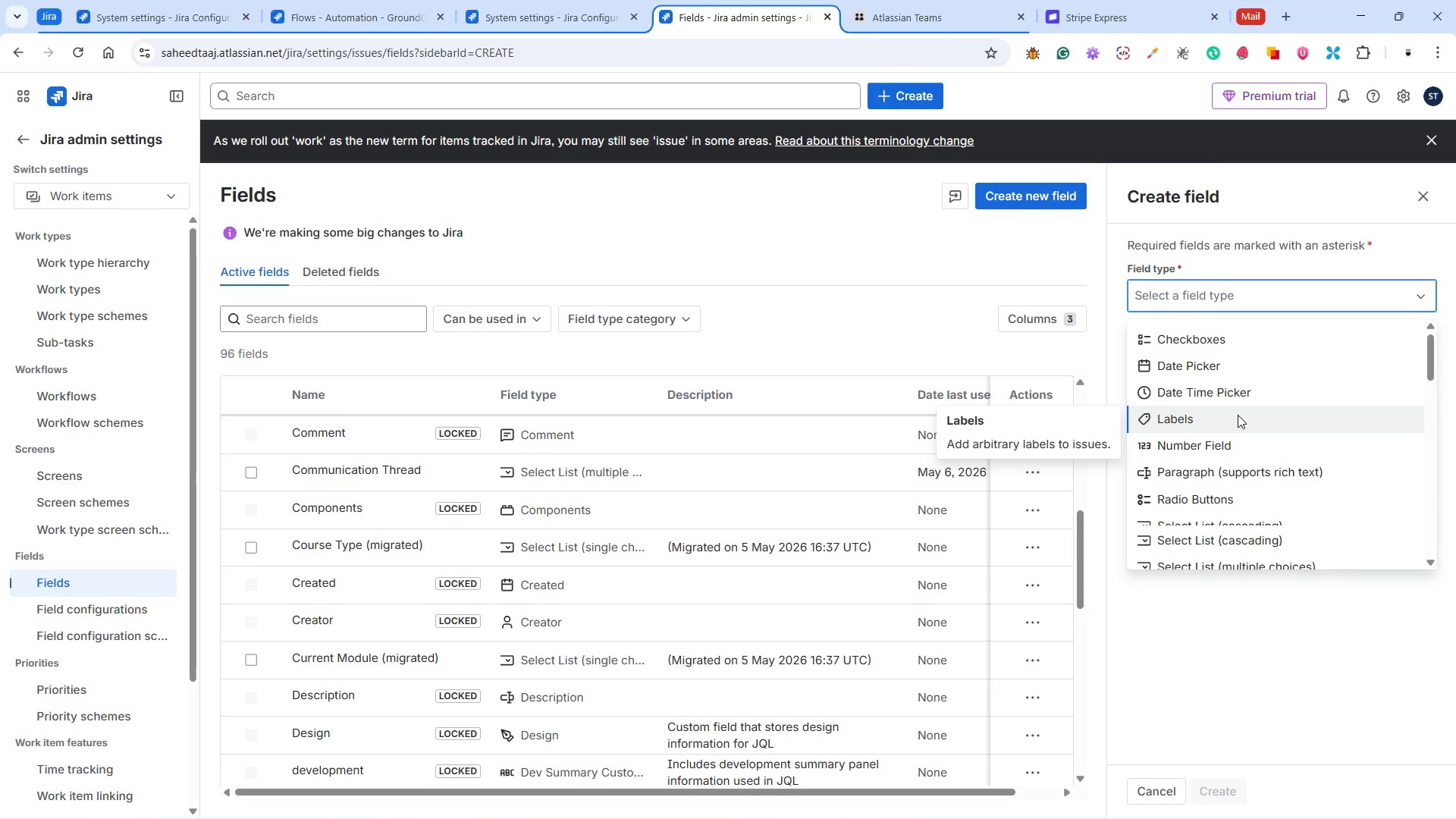 
scroll: coordinate [1225, 459], scroll_direction: down, amount: 5.0
 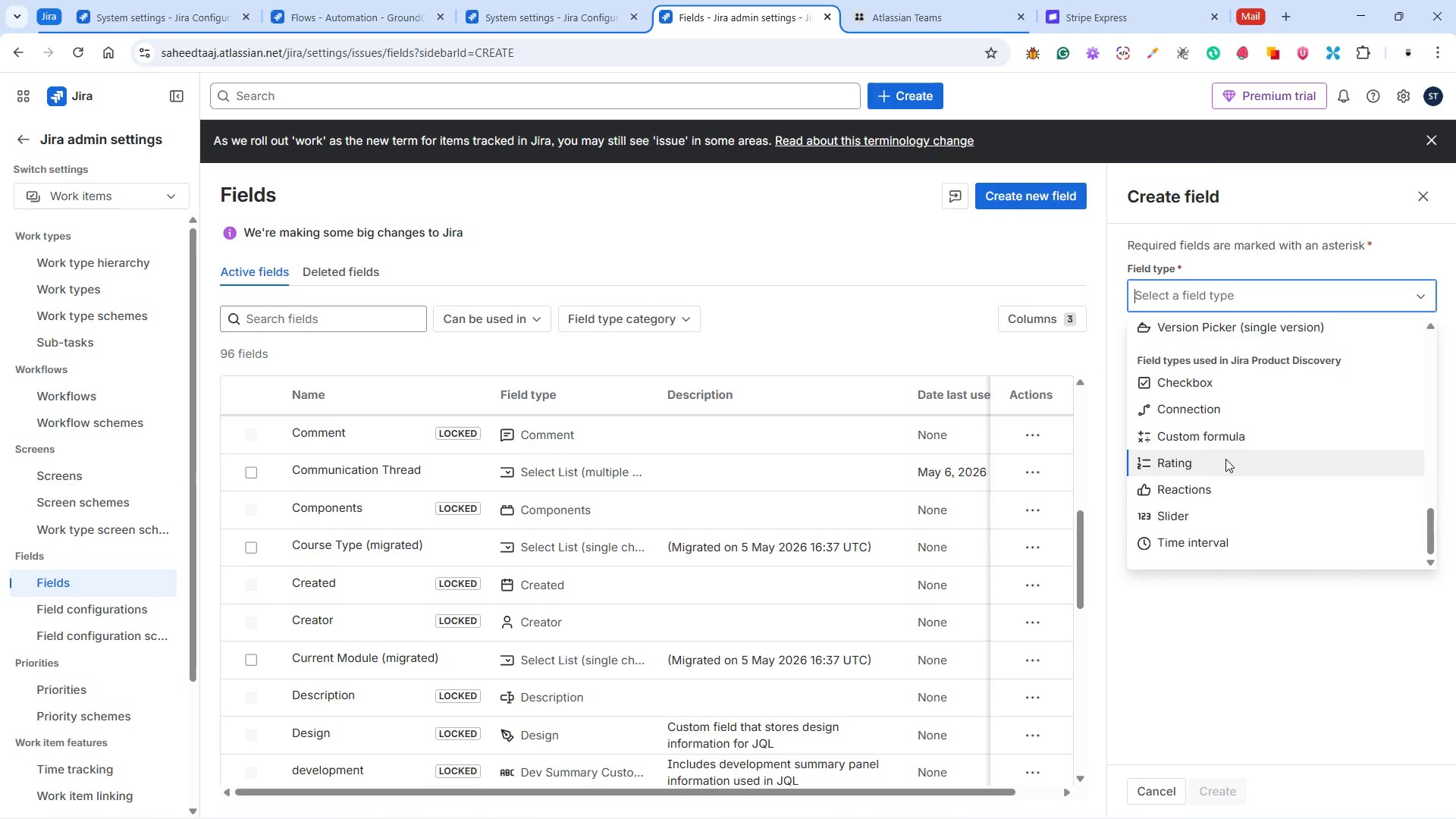 
mouse_move([1203, 375])
 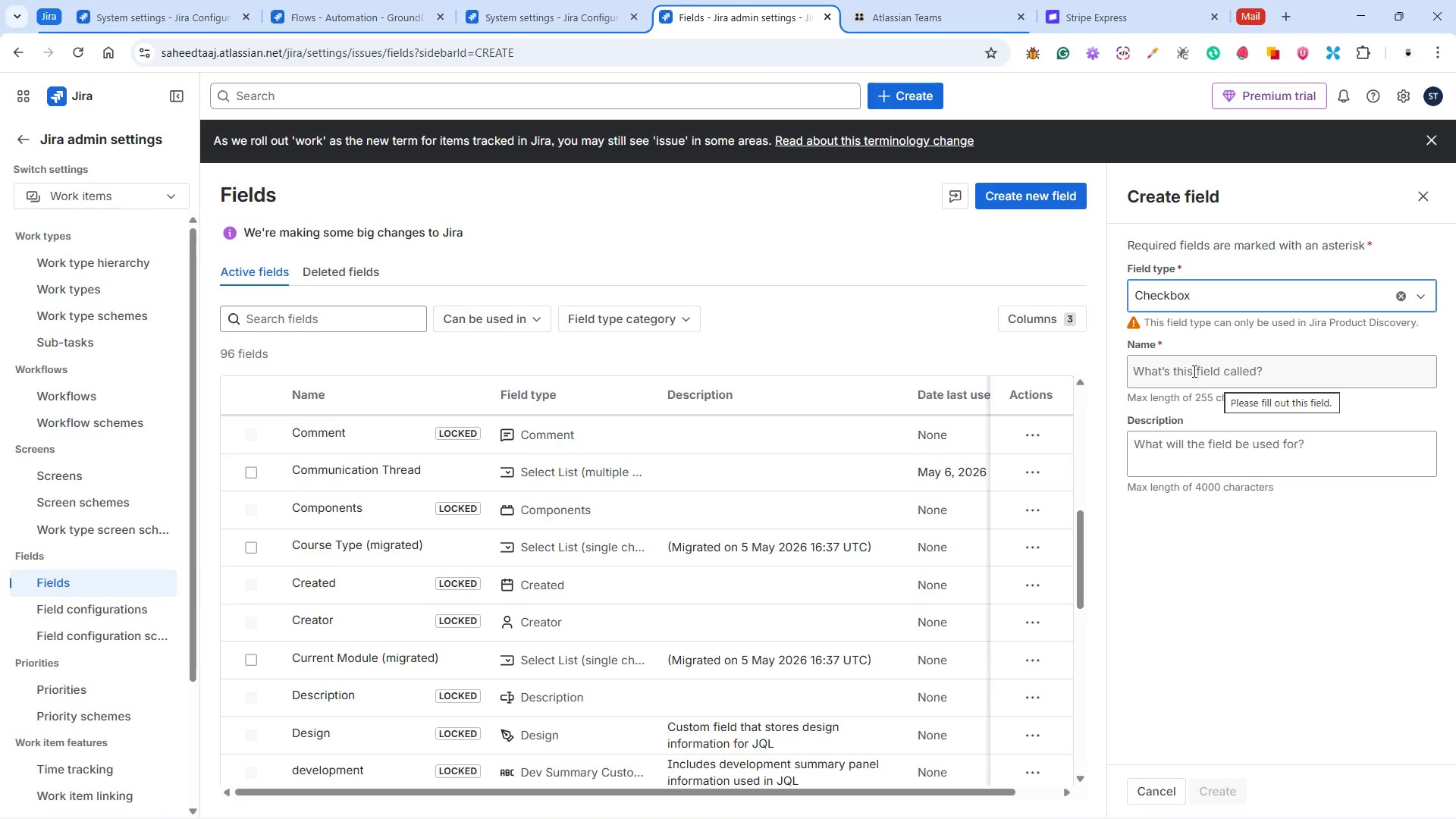 
left_click([1193, 367])
 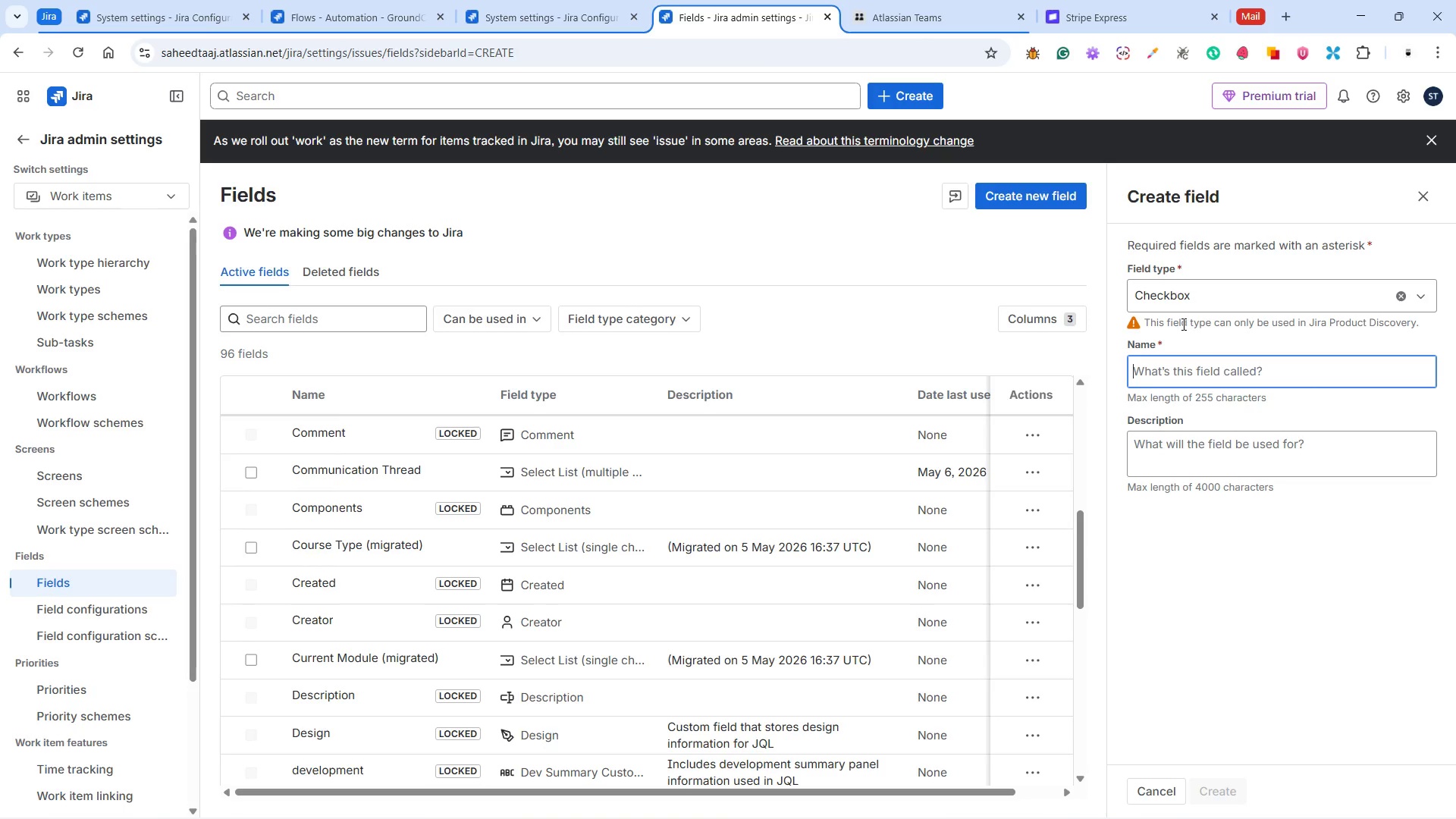 
wait(36.03)
 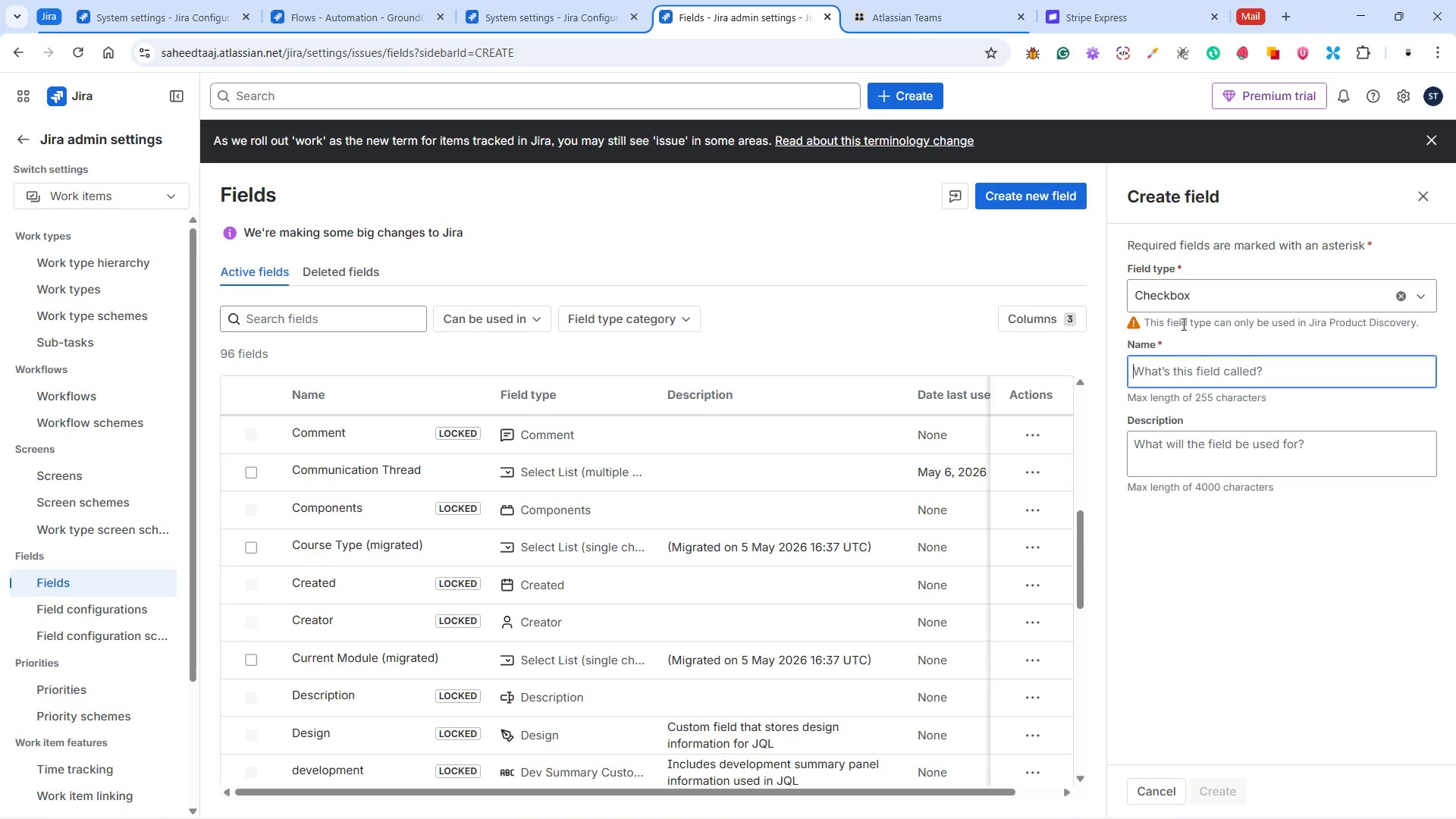 
type(Emergency Staa)
key(Backspace)
type(tus)
 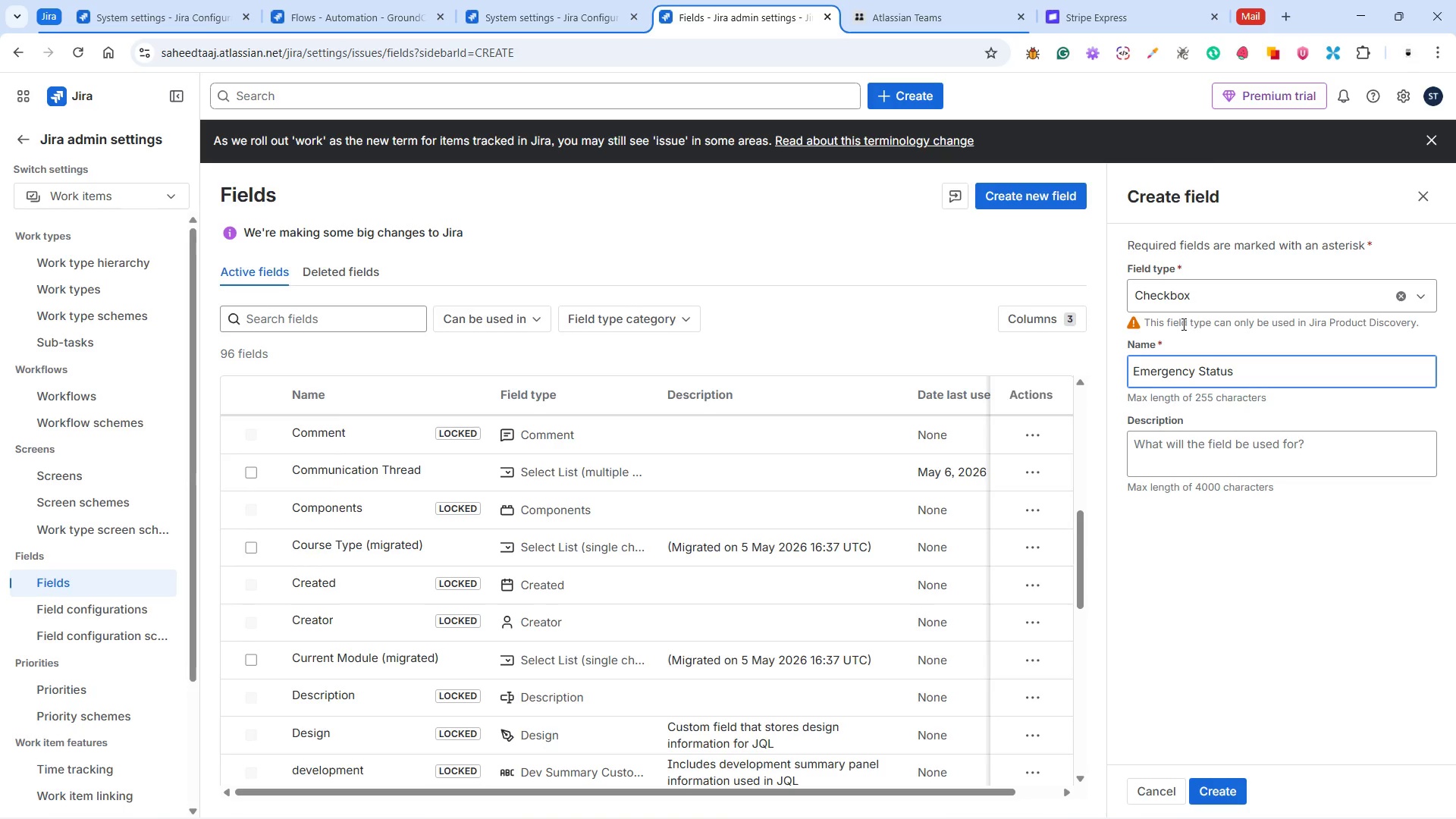 
wait(47.86)
 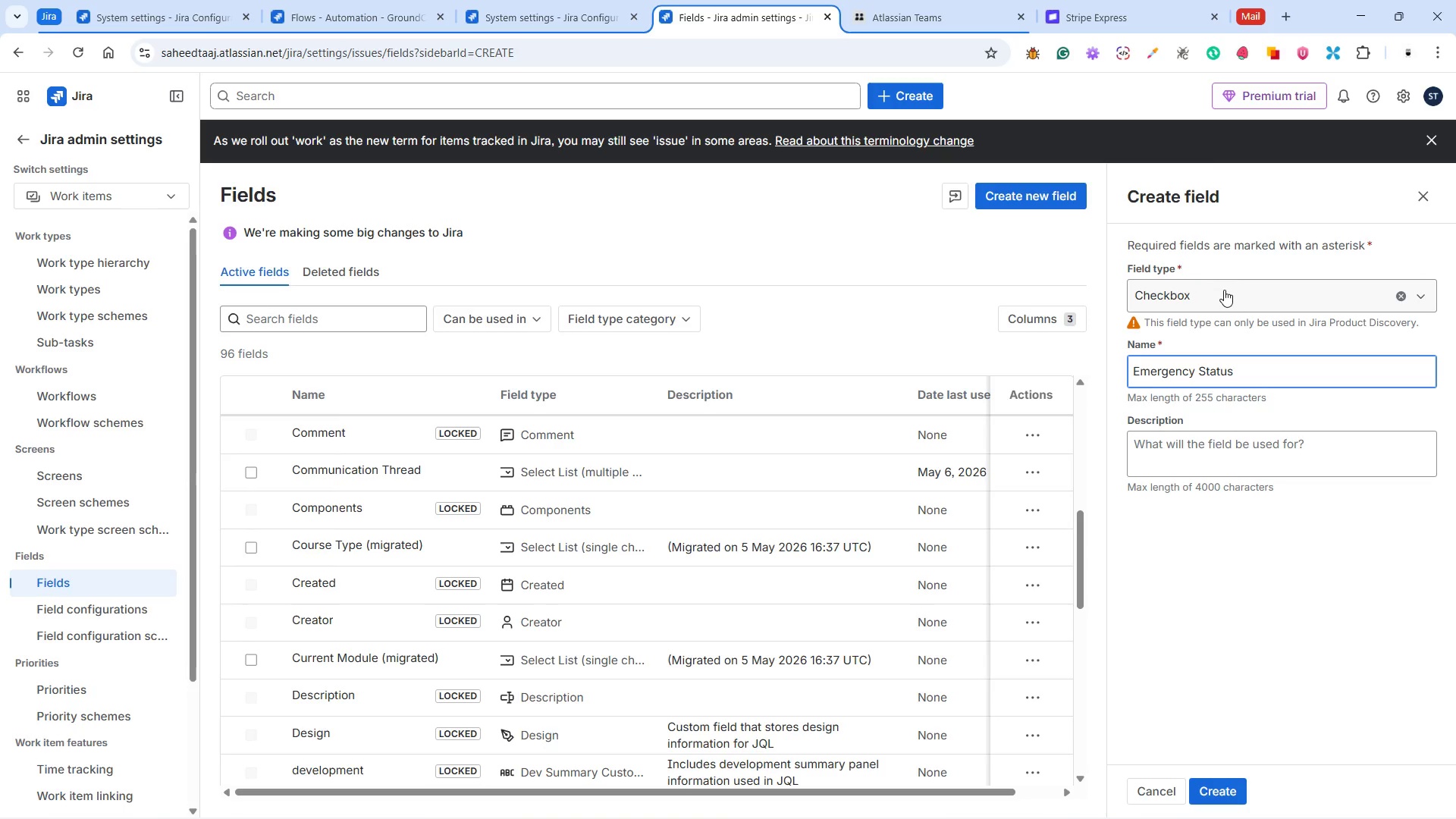 
left_click([1222, 784])
 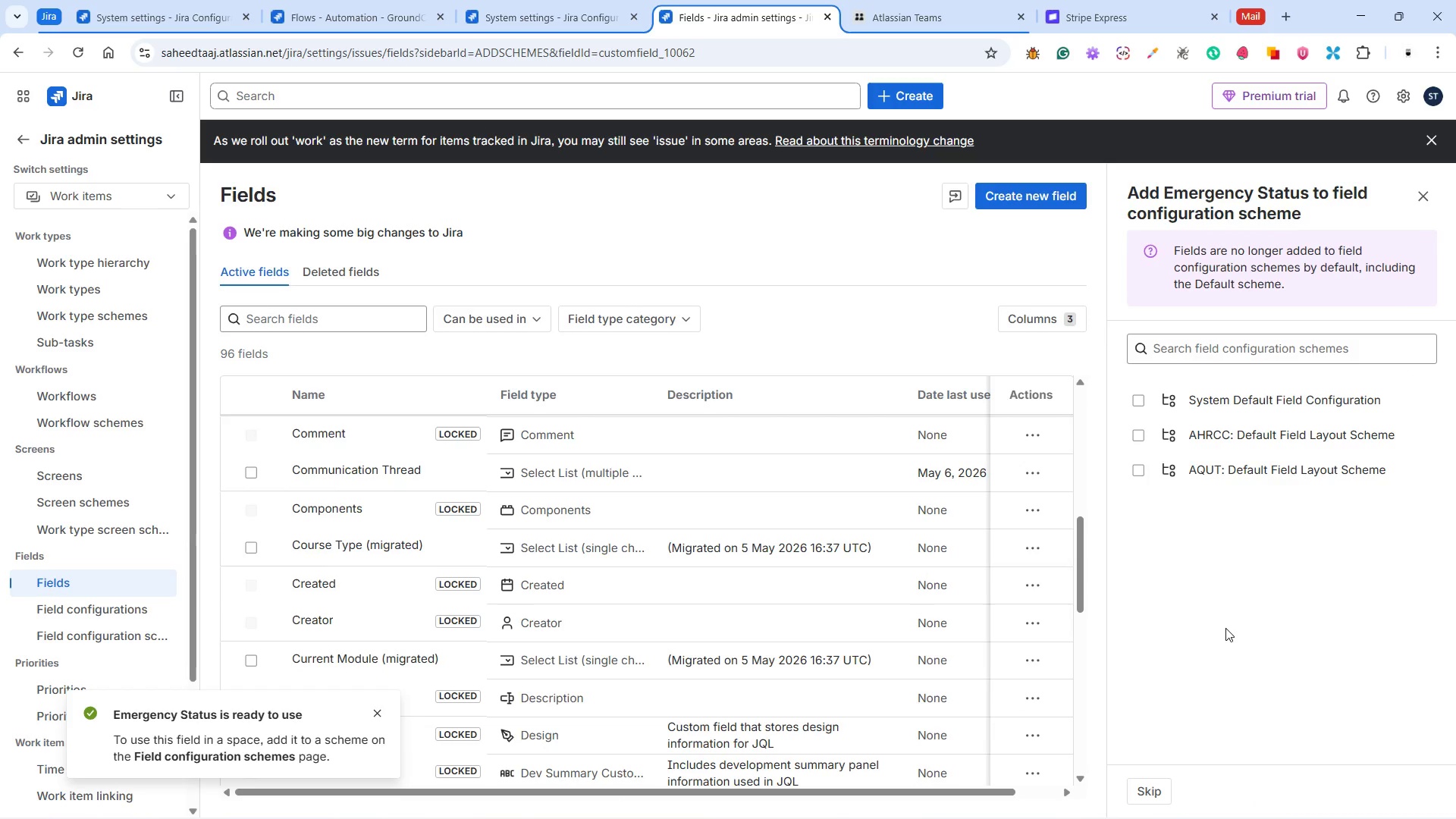 
wait(10.22)
 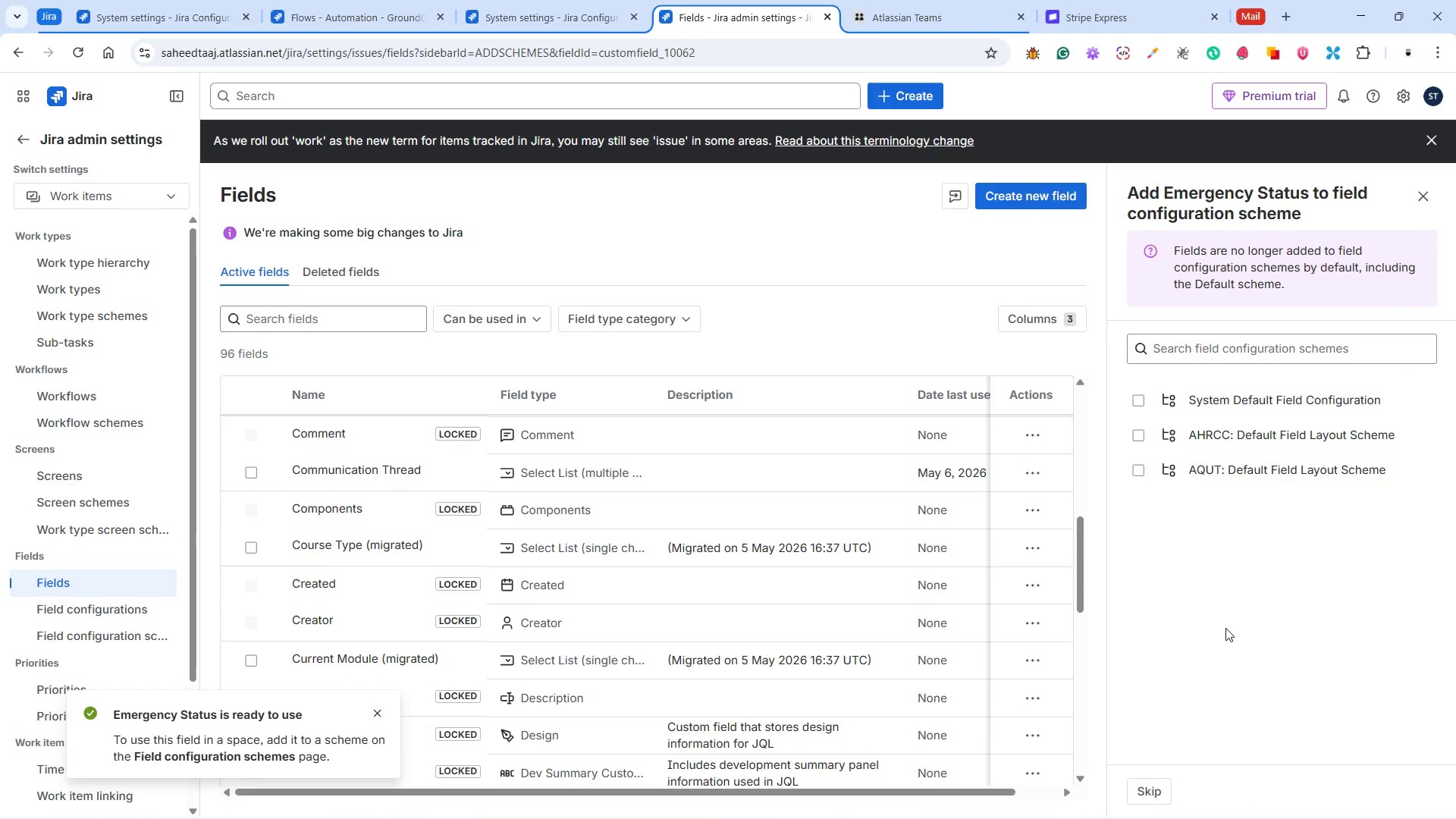 
left_click([1311, 427])
 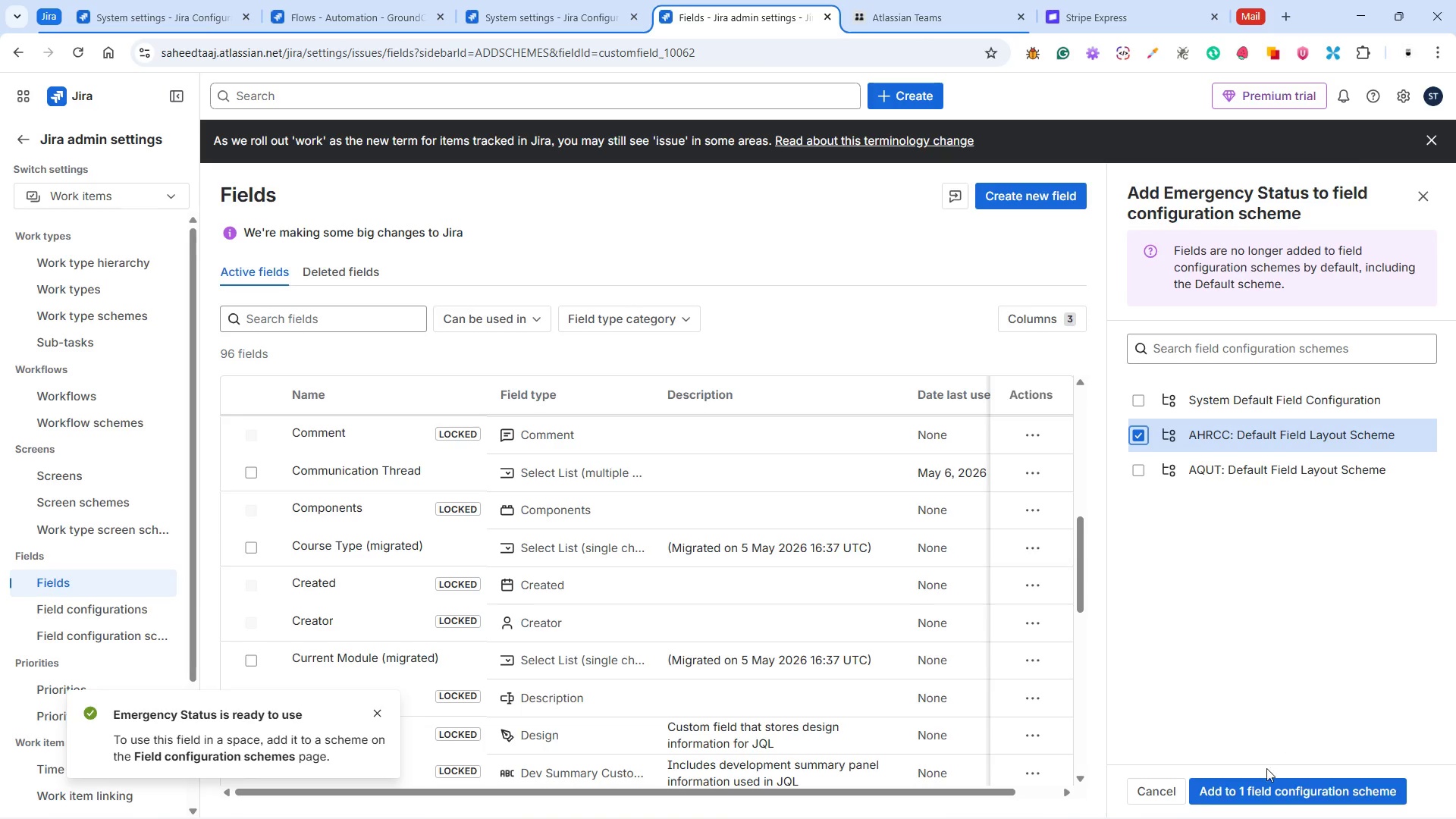 
left_click([1259, 790])
 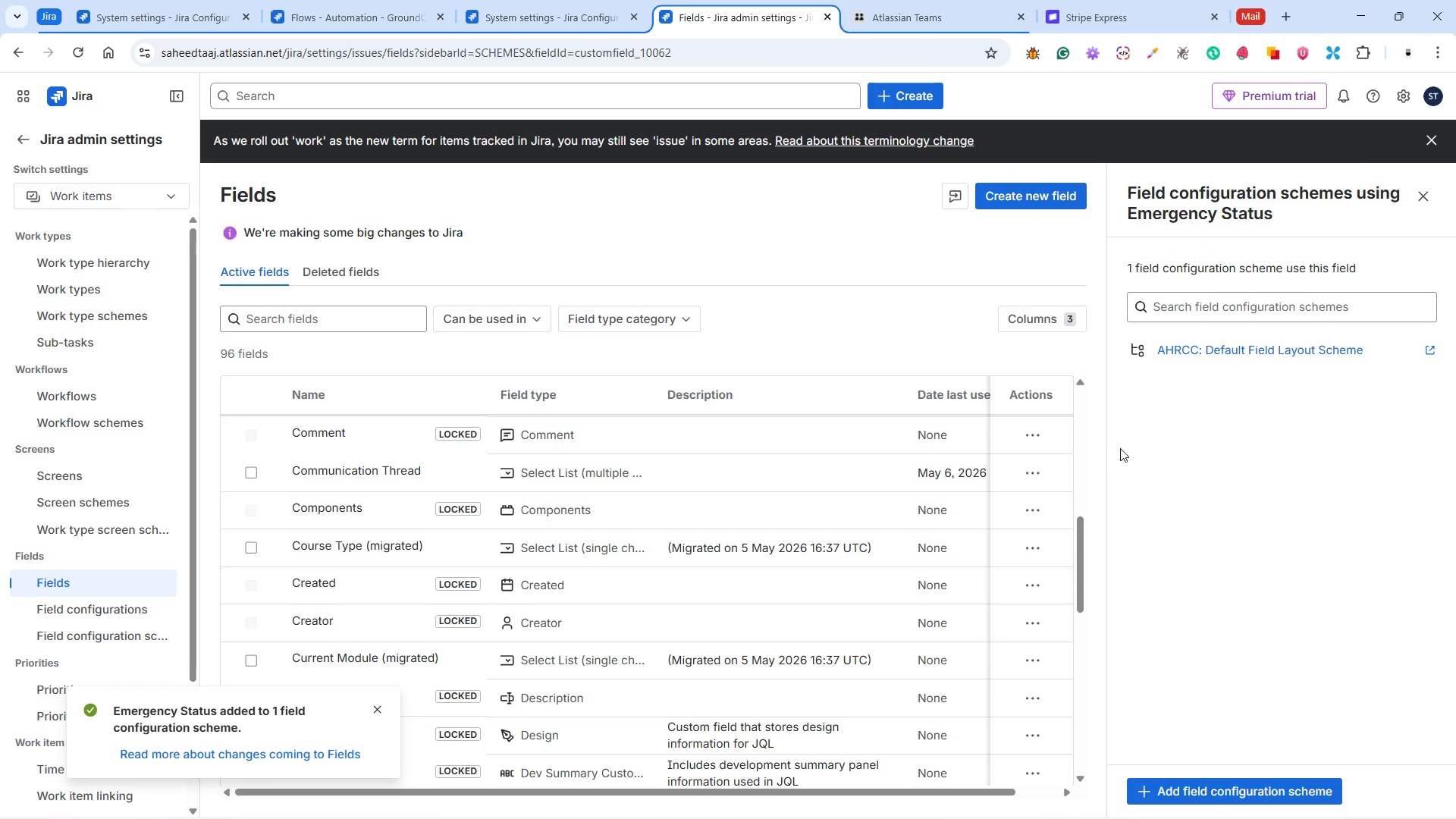 
wait(6.72)
 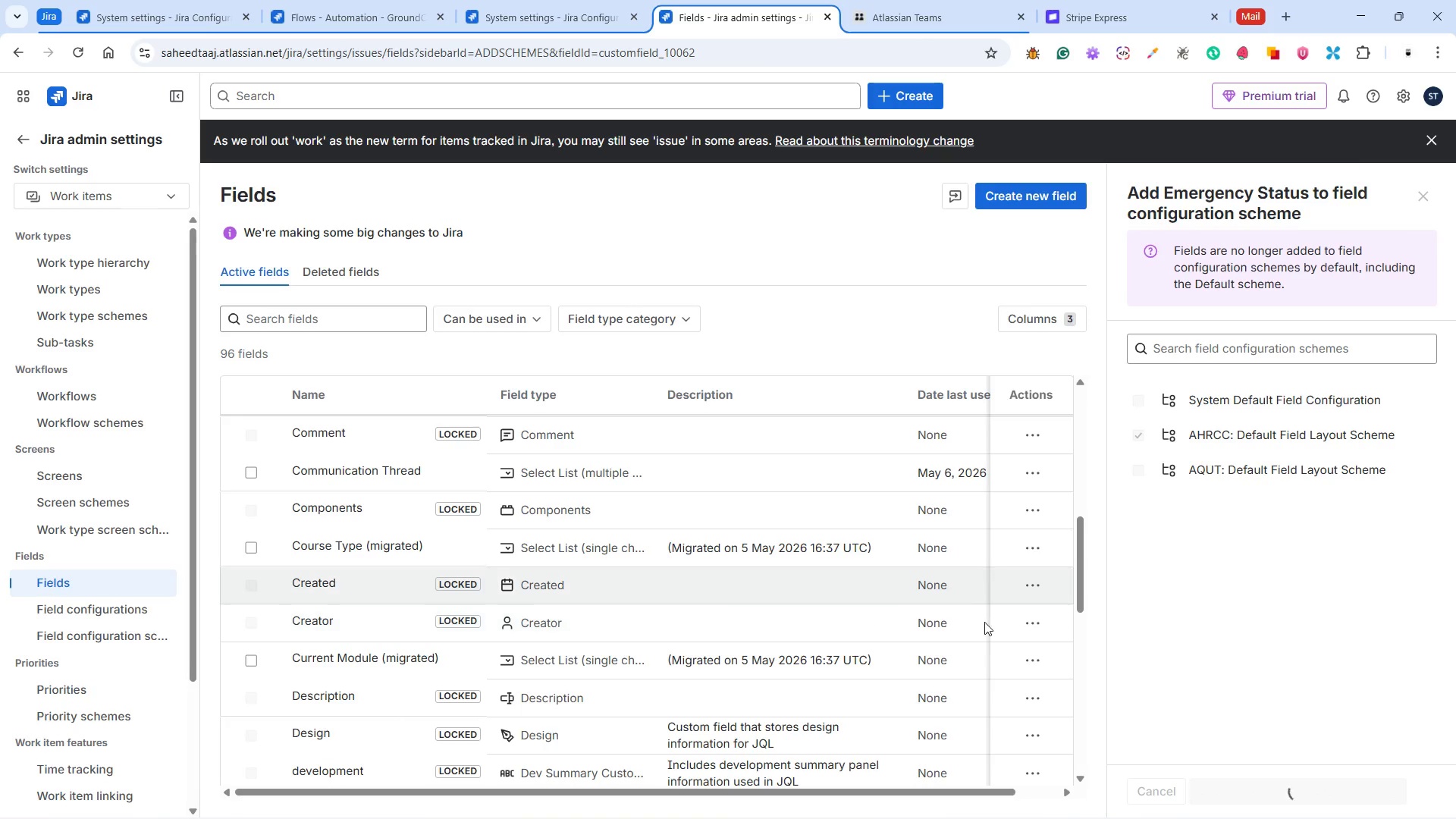 
left_click([1426, 199])
 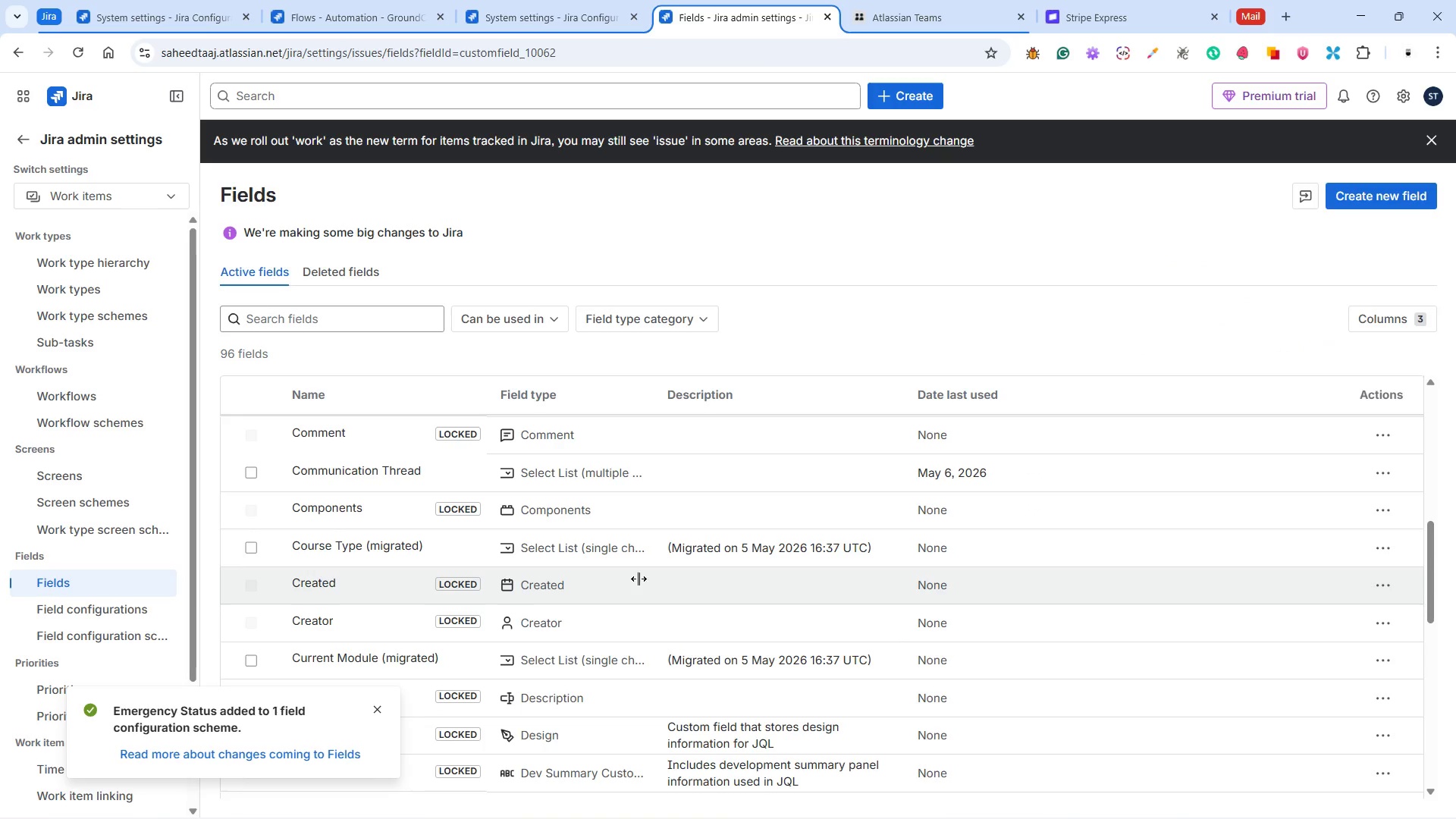 
scroll: coordinate [469, 568], scroll_direction: down, amount: 1.0
 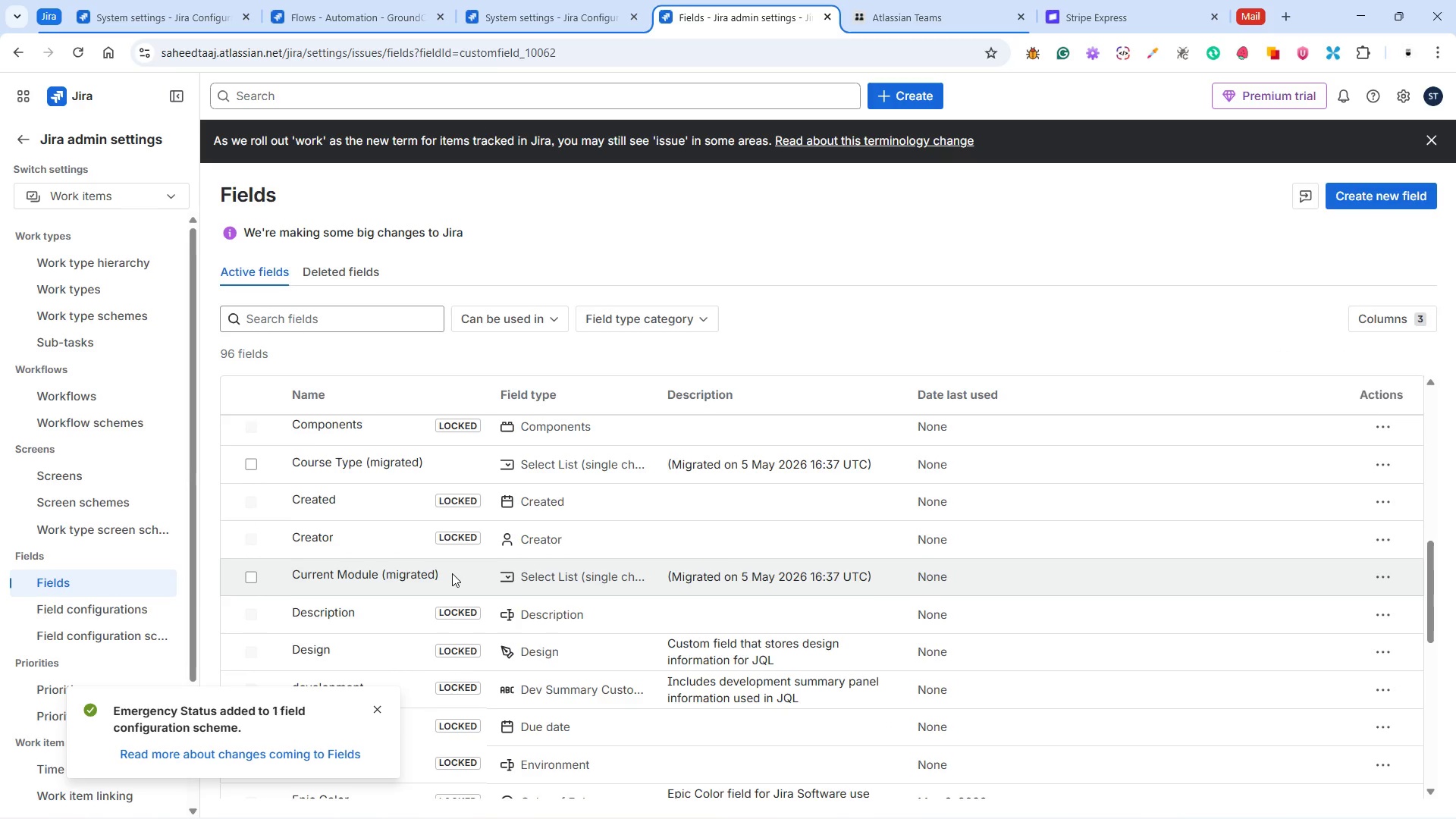 
scroll: coordinate [451, 573], scroll_direction: up, amount: 11.0
 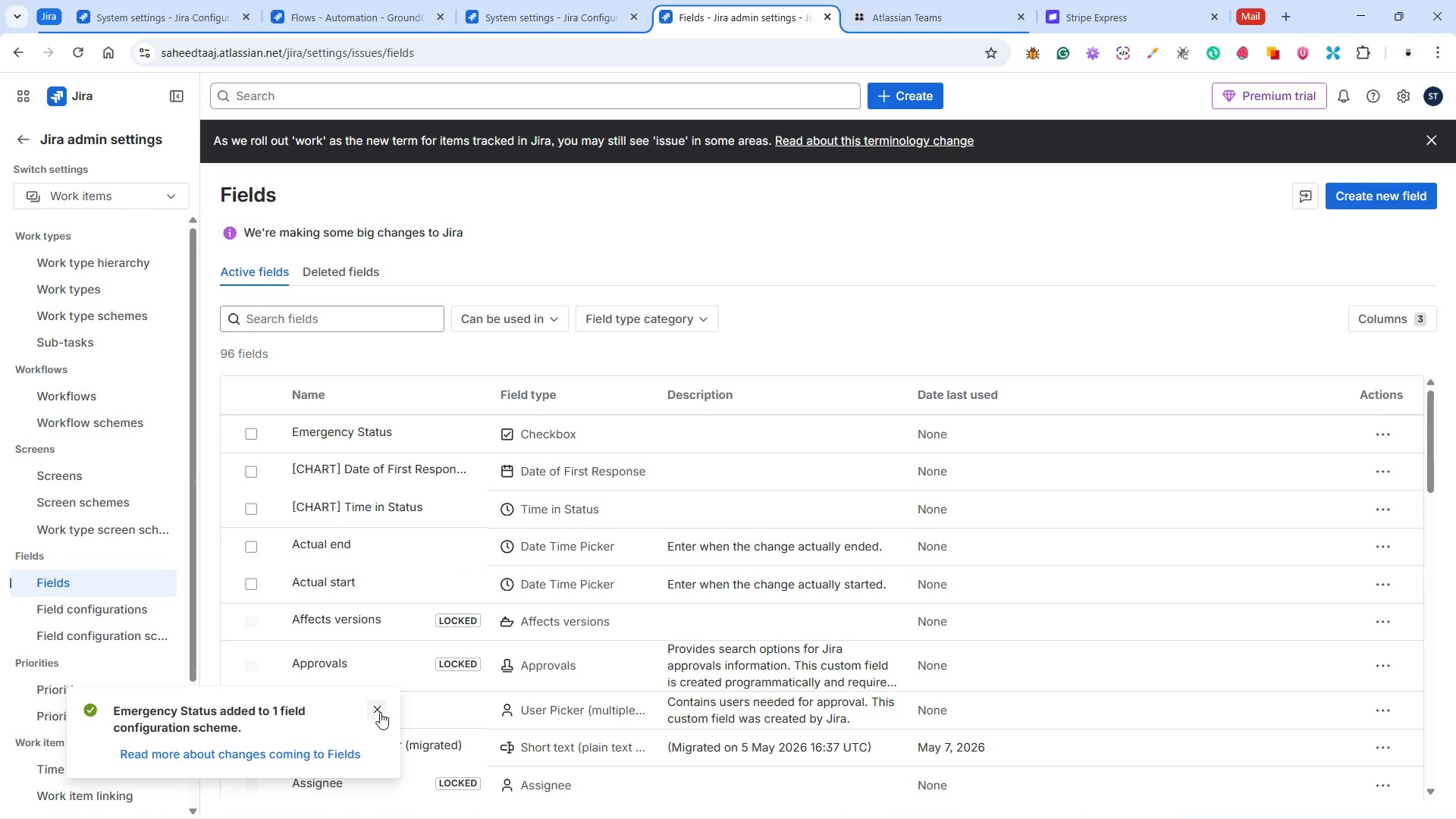 
left_click([377, 708])
 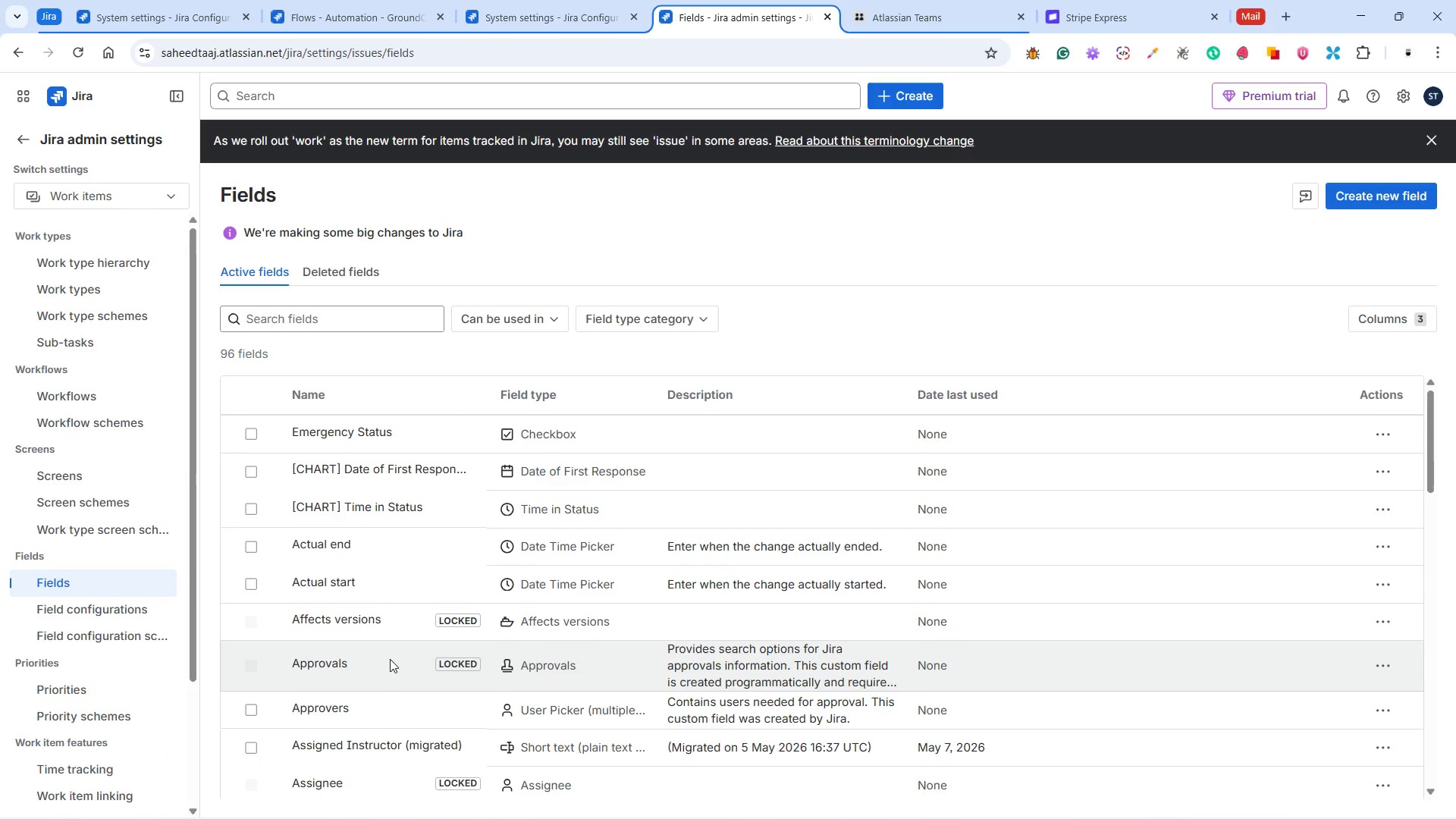 
scroll: coordinate [390, 654], scroll_direction: down, amount: 6.0
 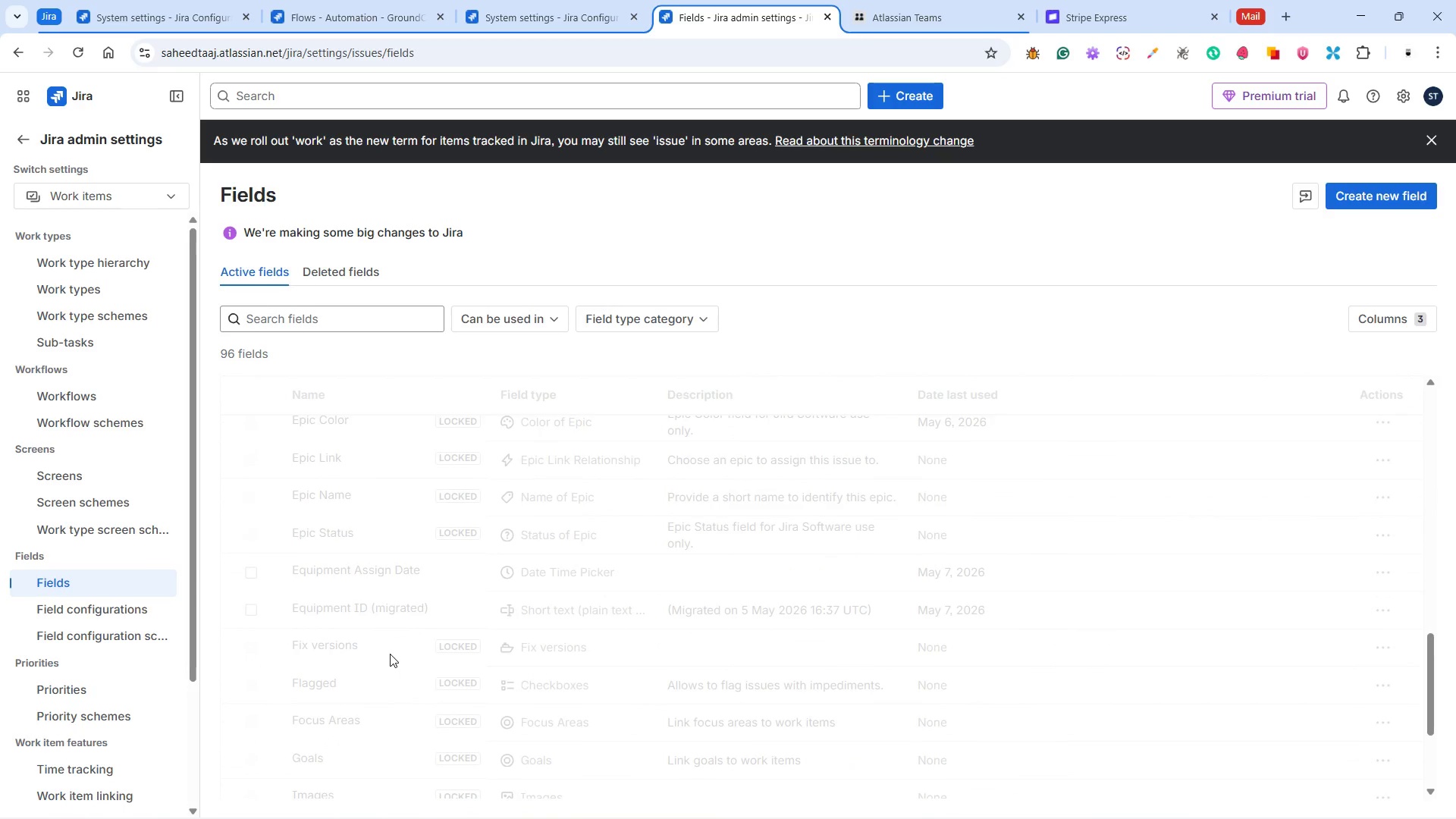 
scroll: coordinate [418, 632], scroll_direction: up, amount: 22.0
 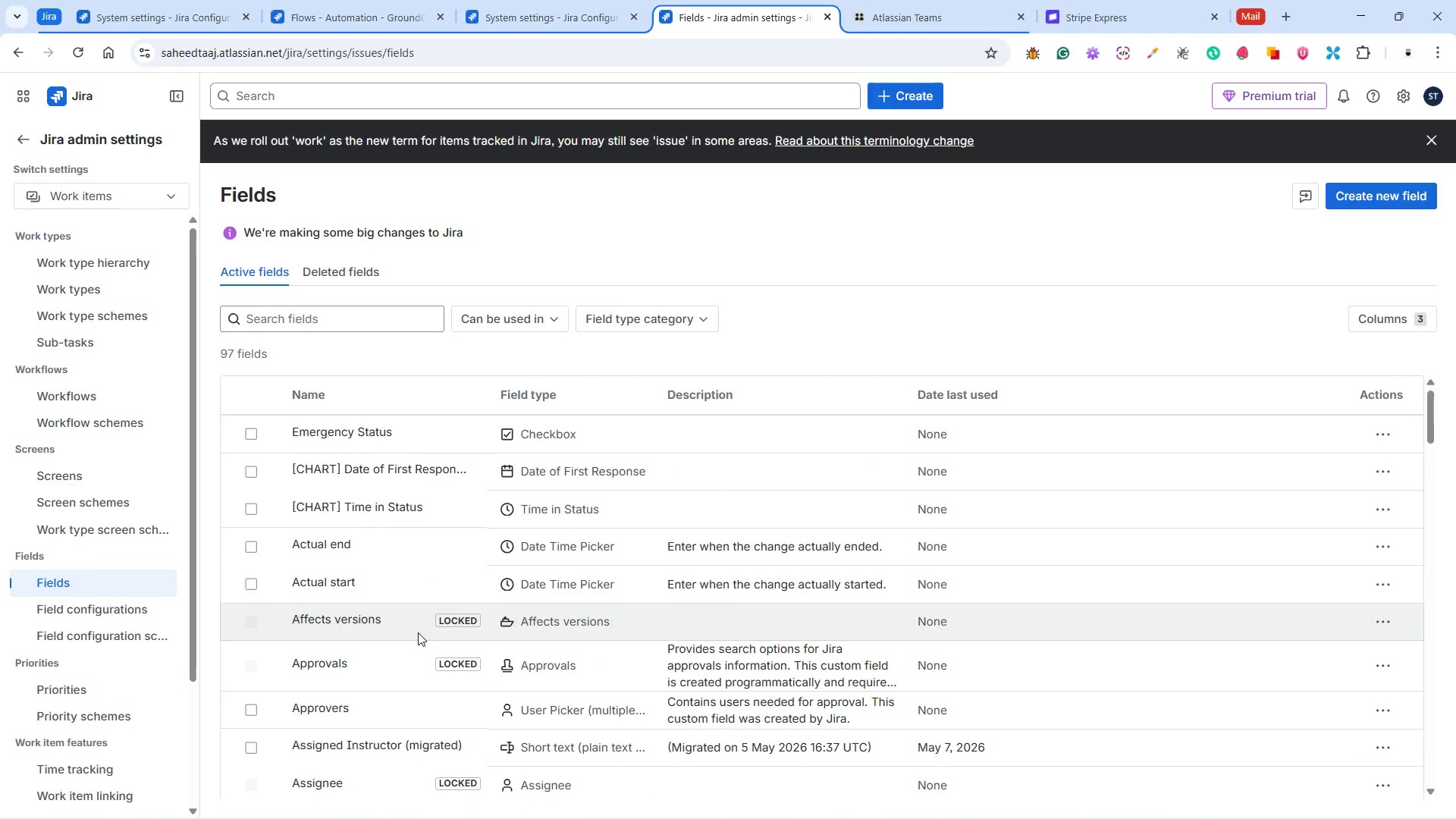 
scroll: coordinate [418, 629], scroll_direction: down, amount: 10.0
 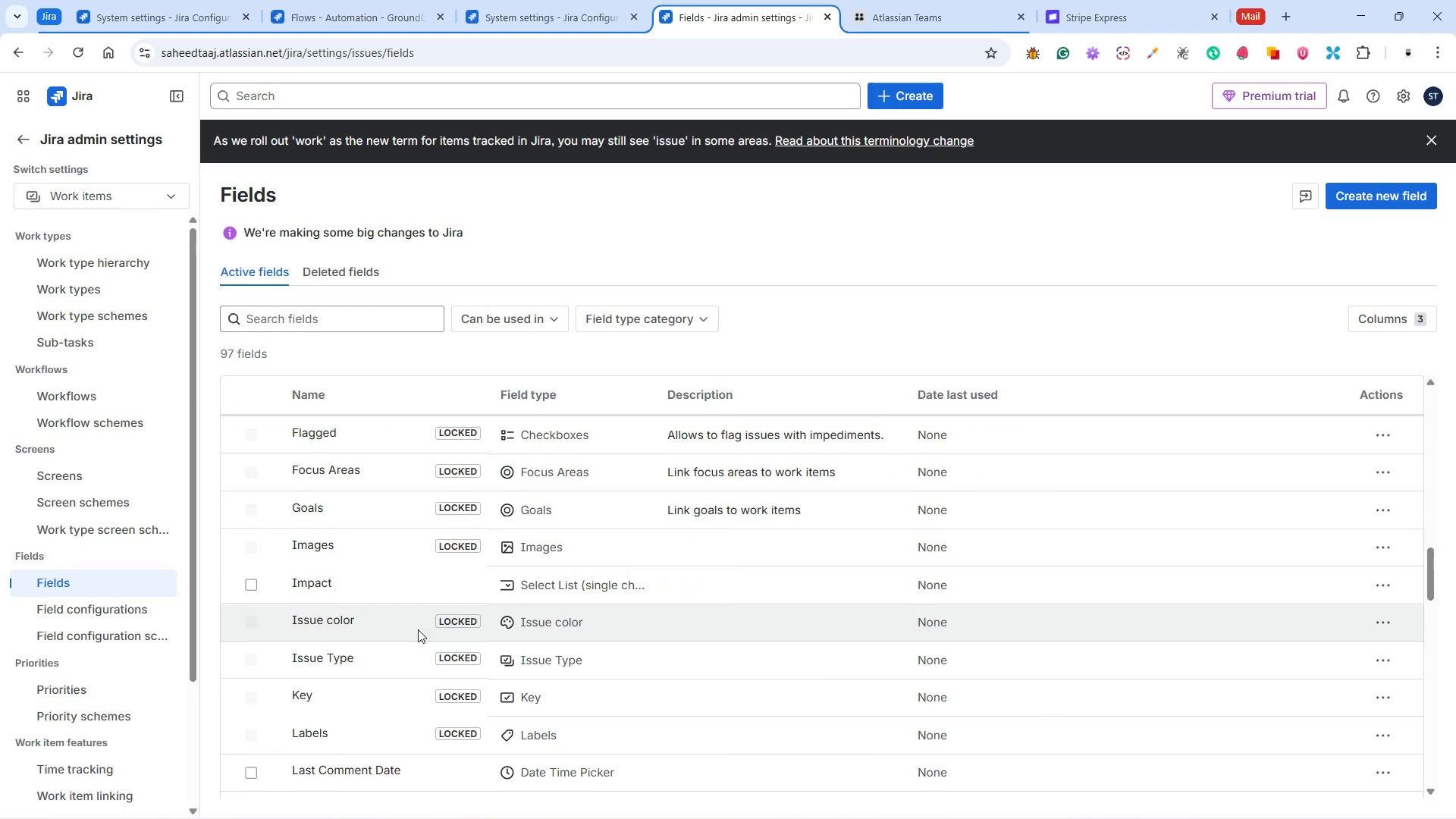 
scroll: coordinate [418, 629], scroll_direction: up, amount: 2.0
 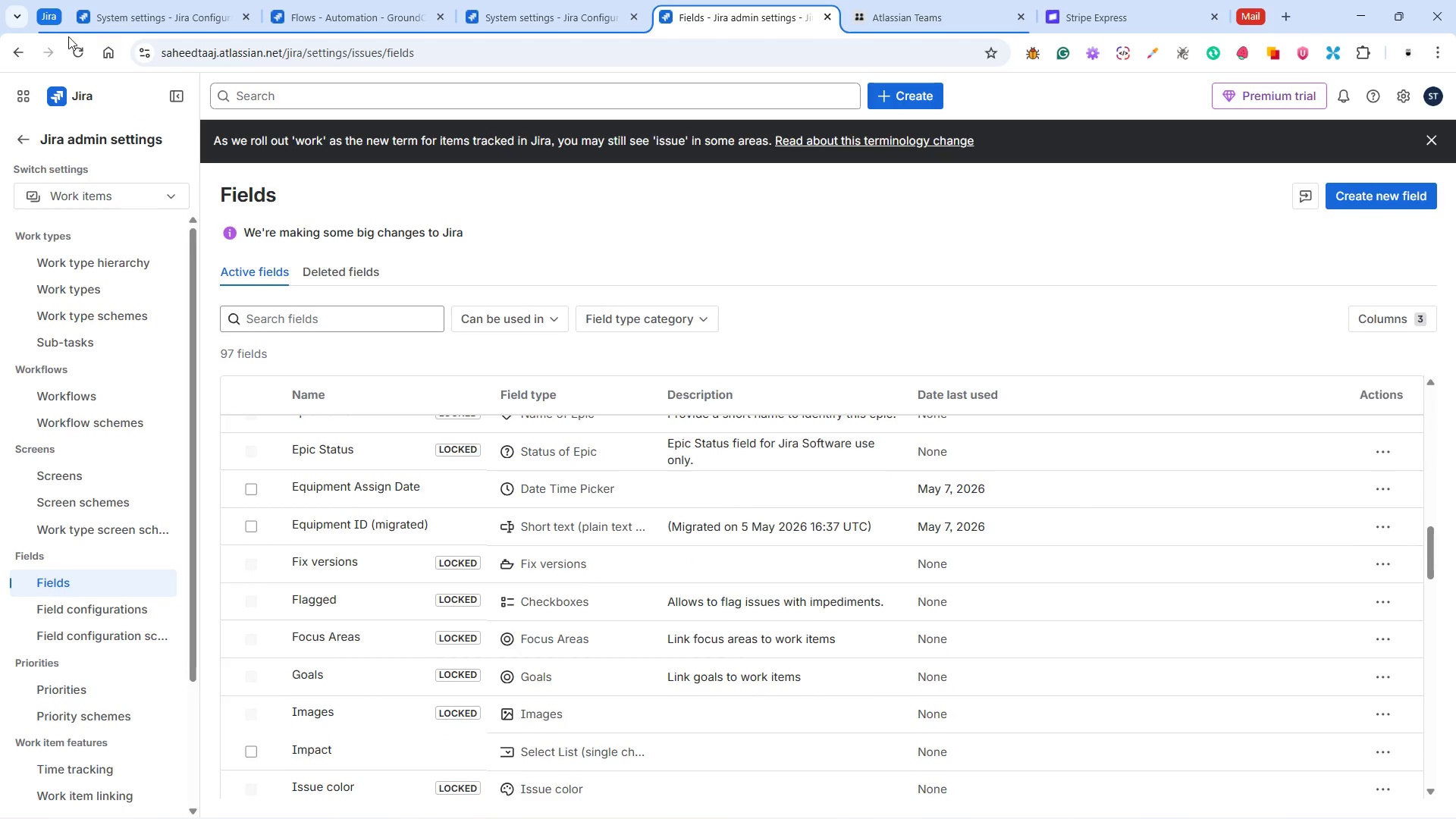 
left_click([78, 50])
 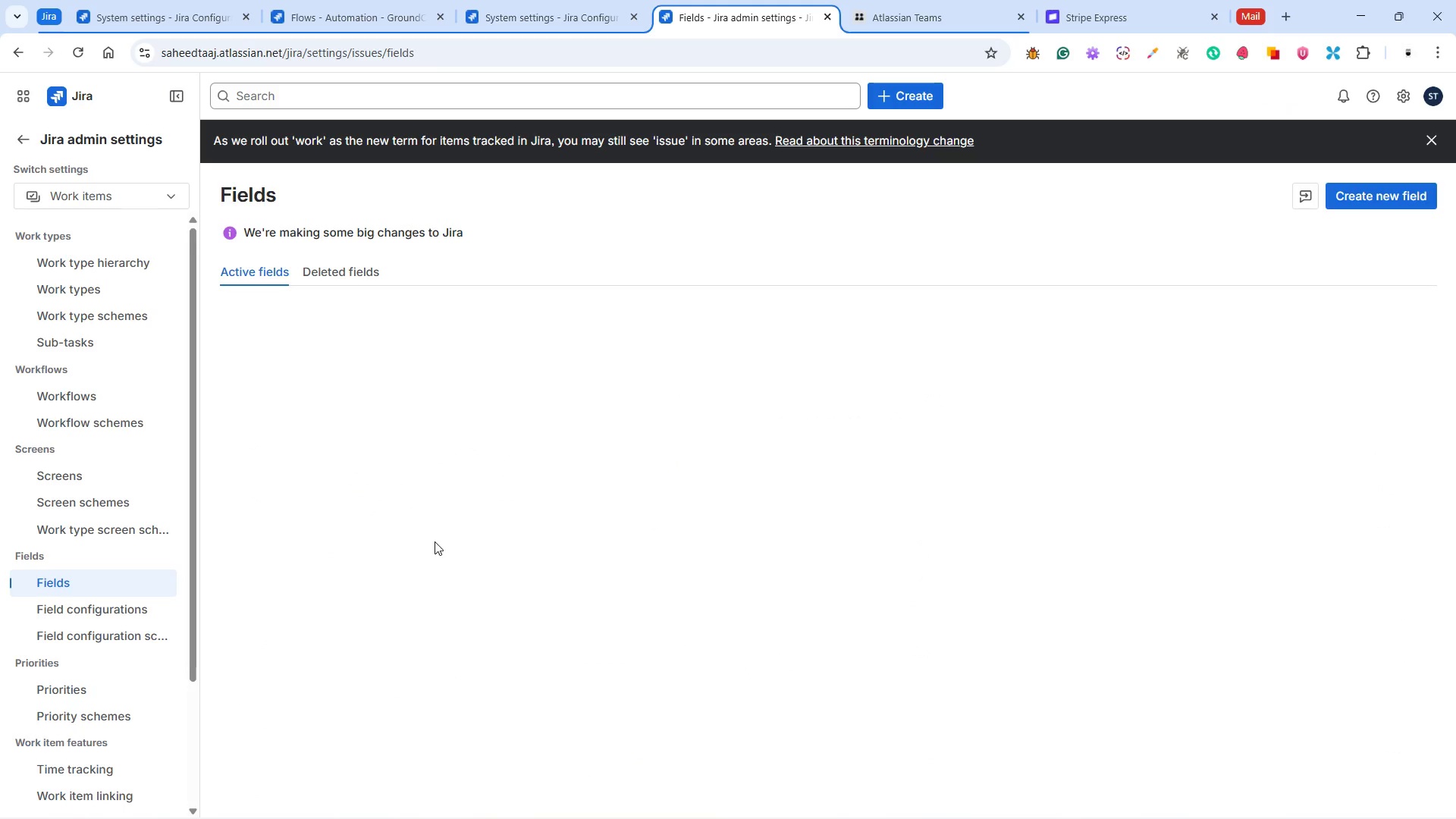 
wait(6.56)
 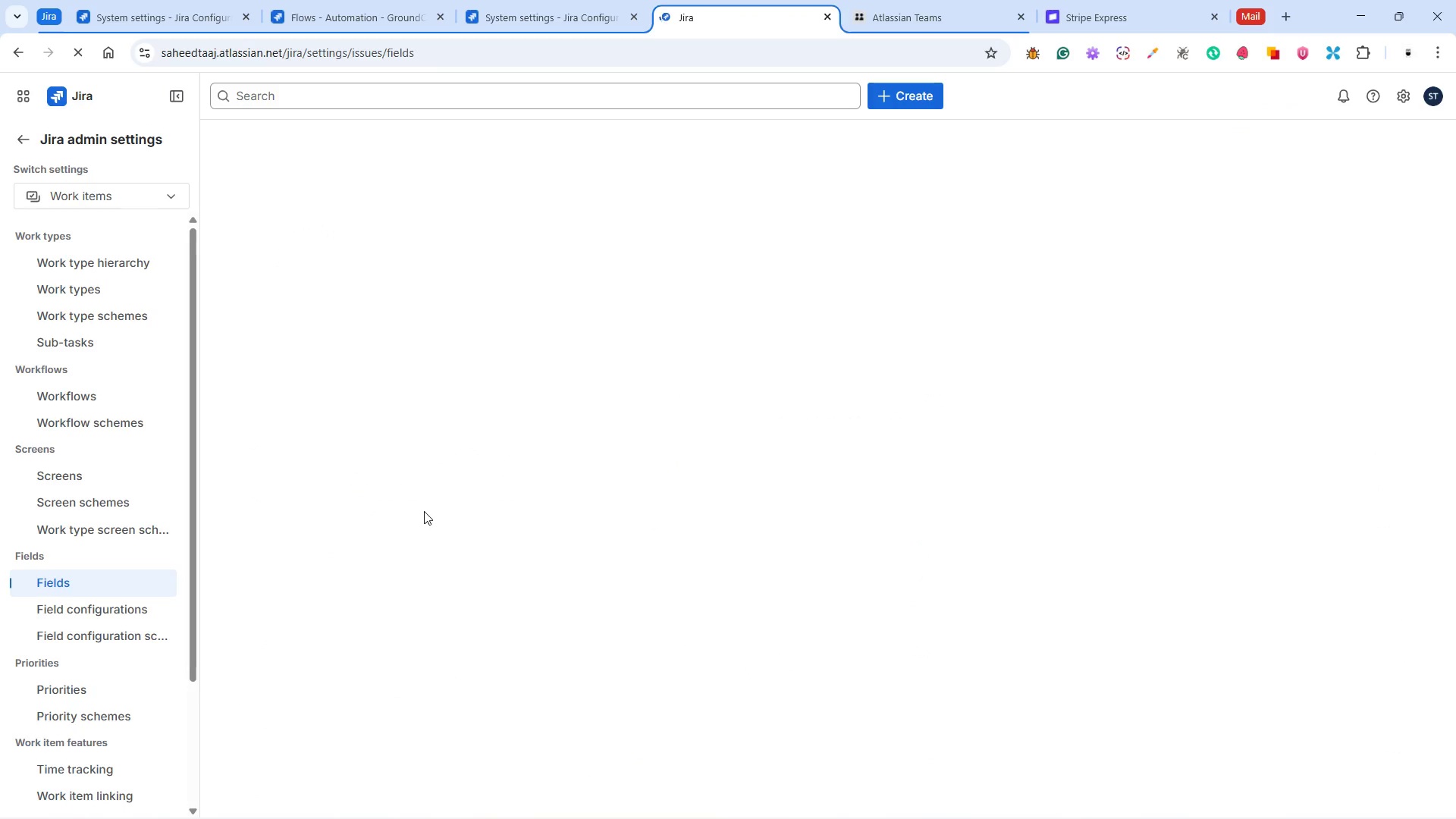 
scroll: coordinate [435, 541], scroll_direction: down, amount: 3.0
 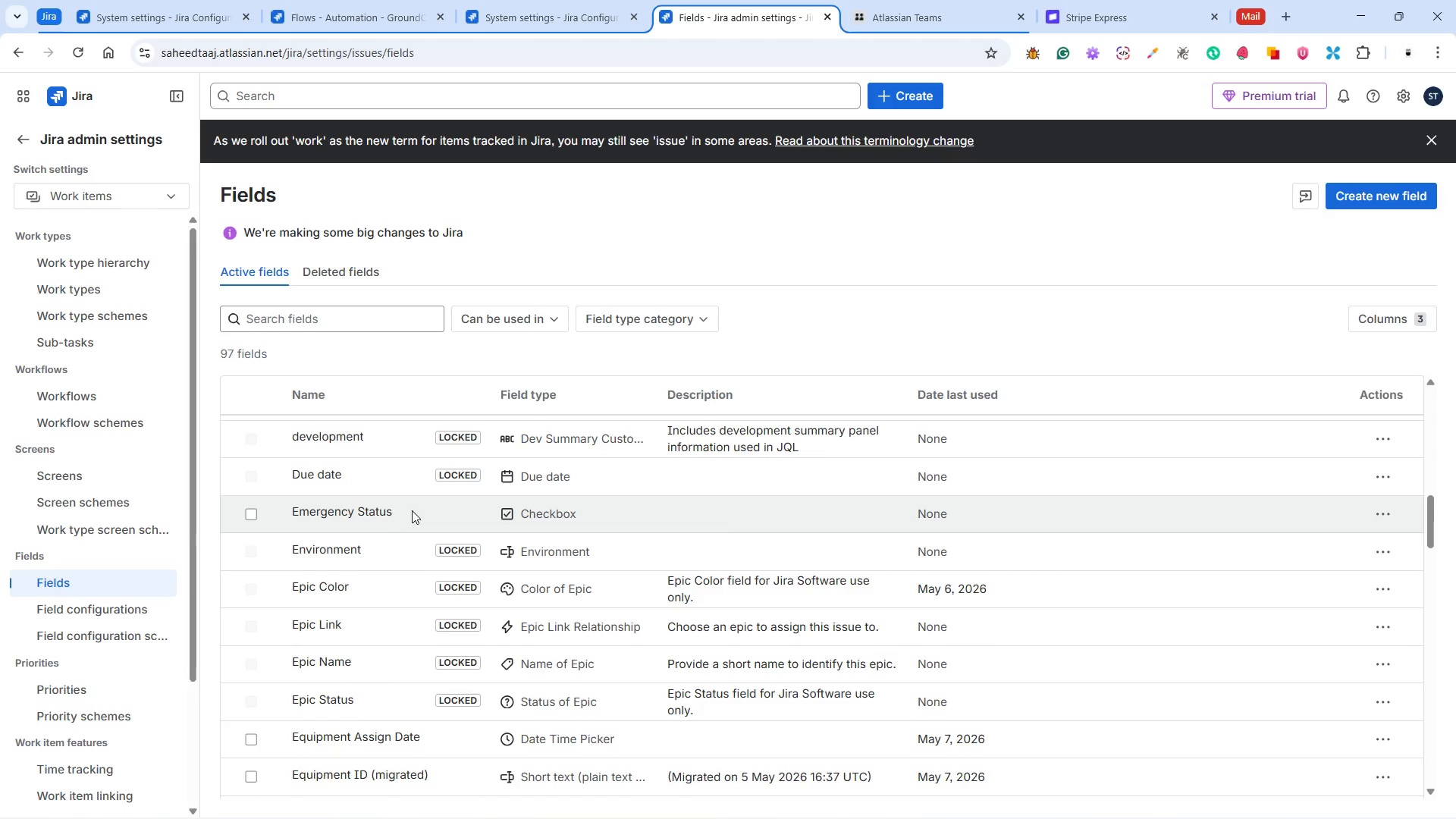 
wait(5.31)
 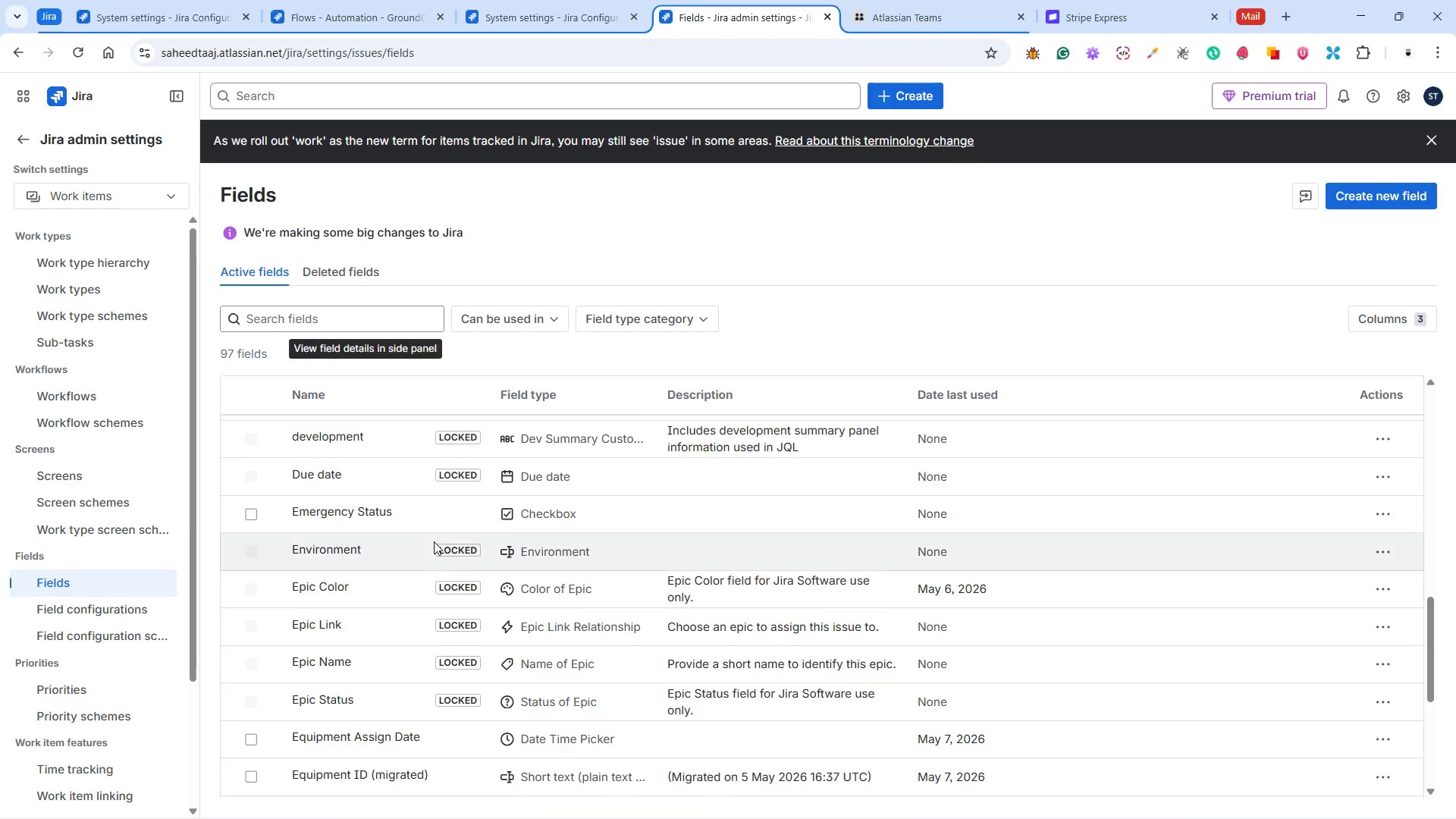 
mouse_move([345, 512])
 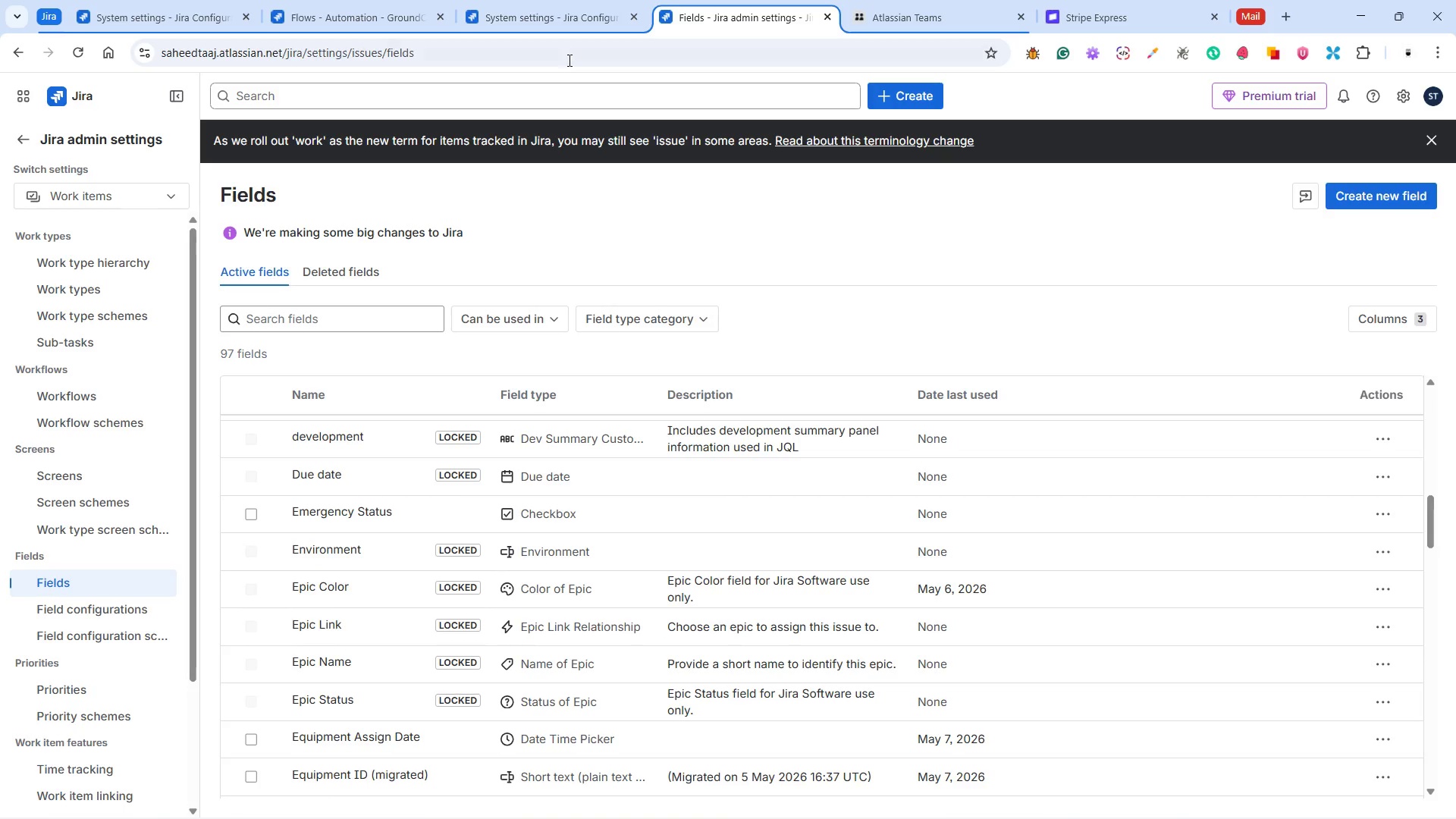 
left_click([570, 14])
 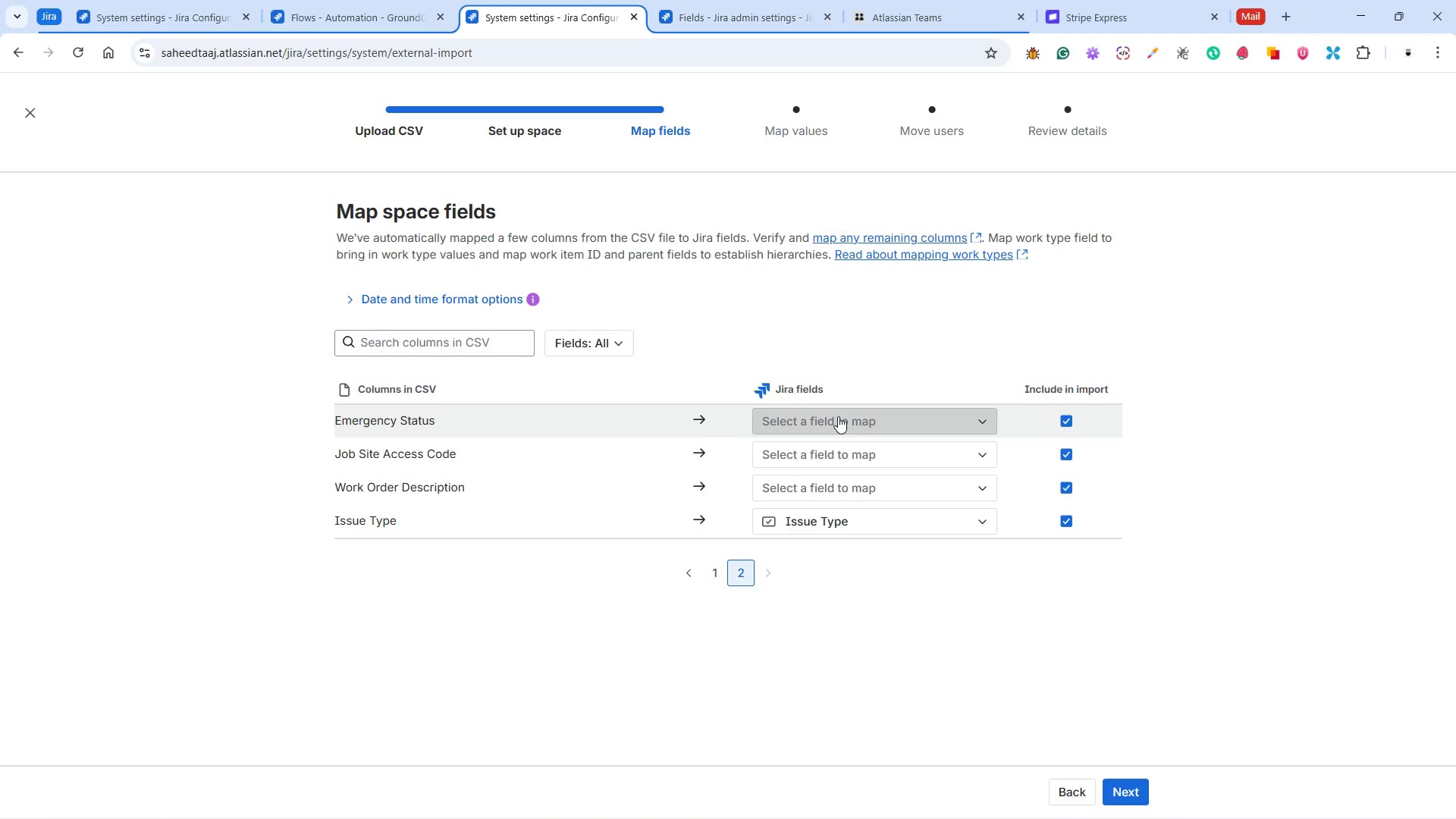 
double_click([831, 421])
 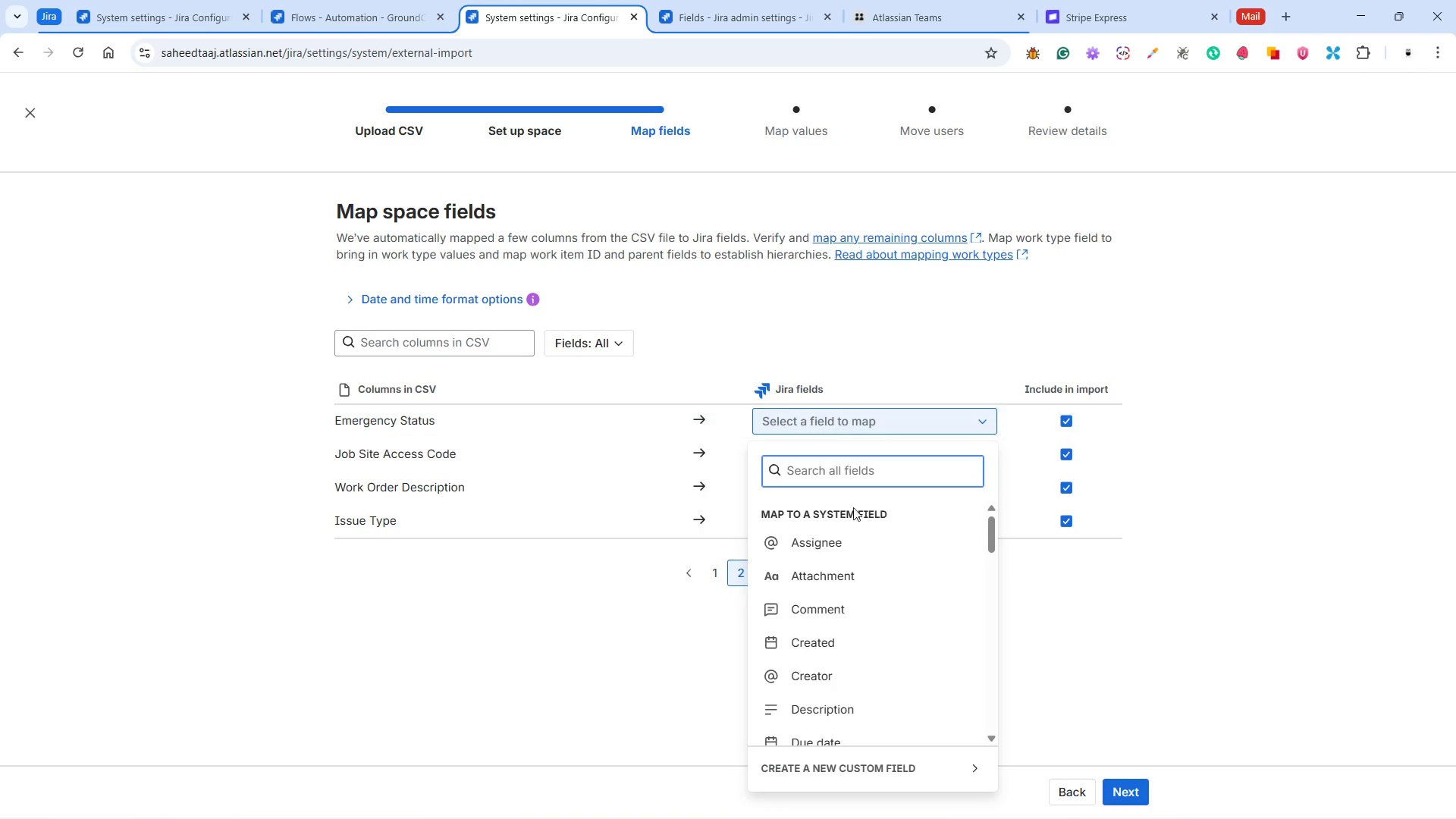 
scroll: coordinate [861, 570], scroll_direction: down, amount: 3.0
 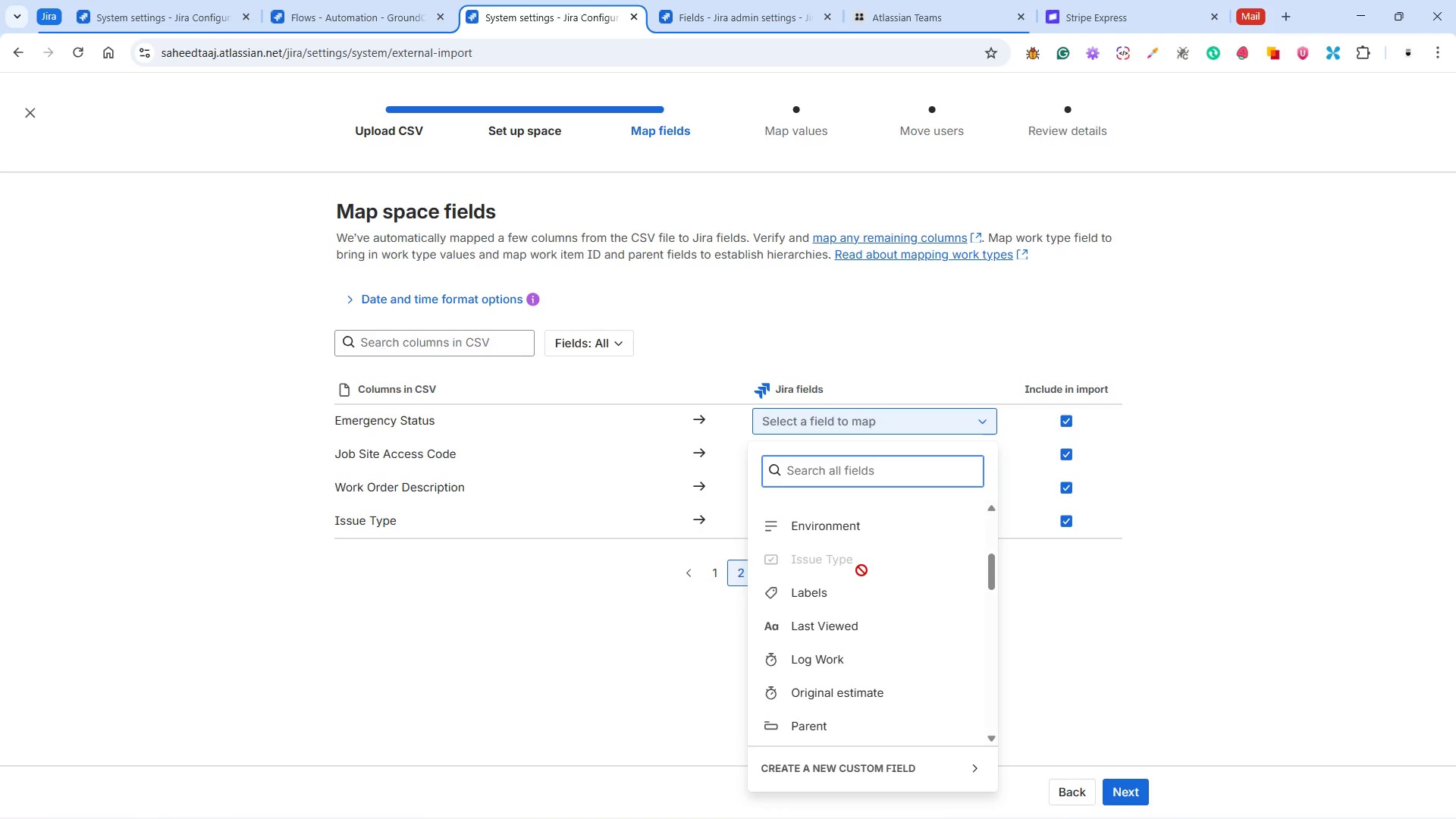 
scroll: coordinate [861, 570], scroll_direction: up, amount: 1.0
 